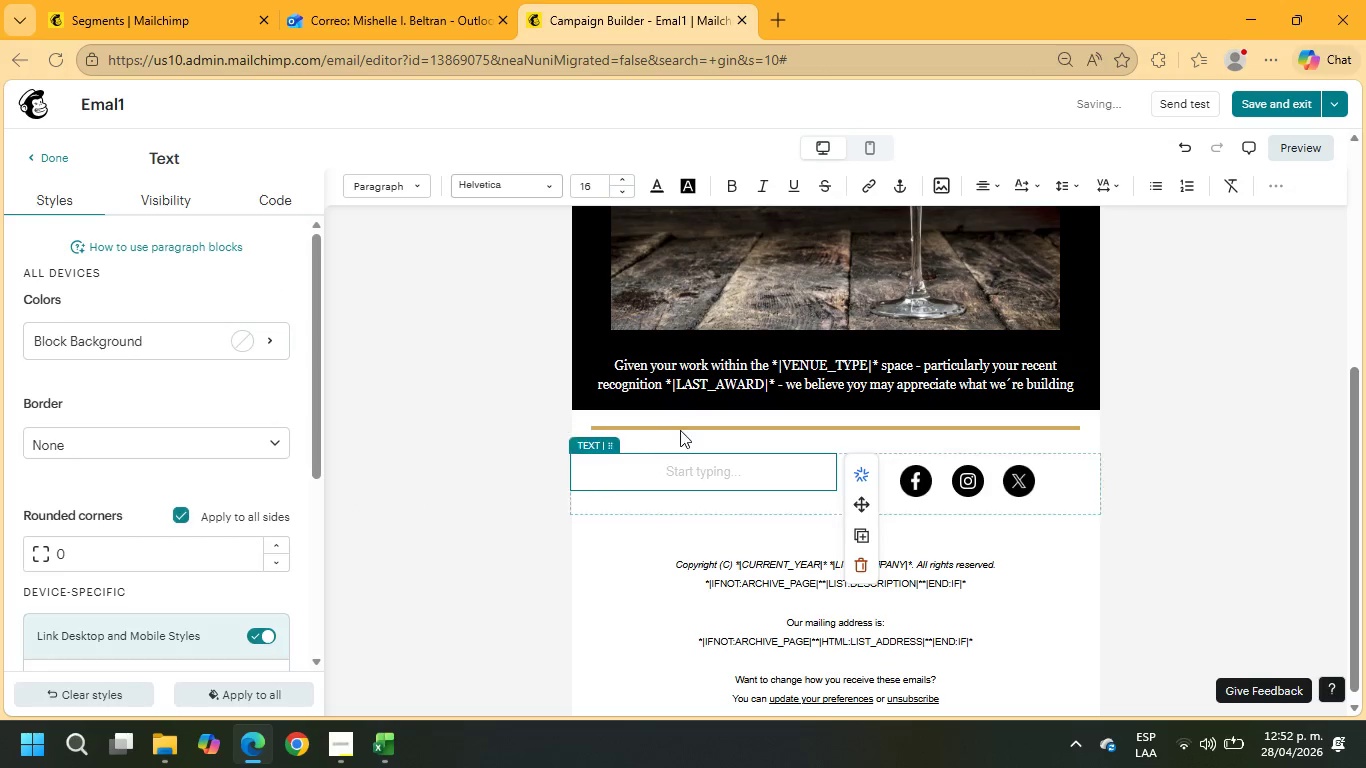 
left_click([680, 419])
 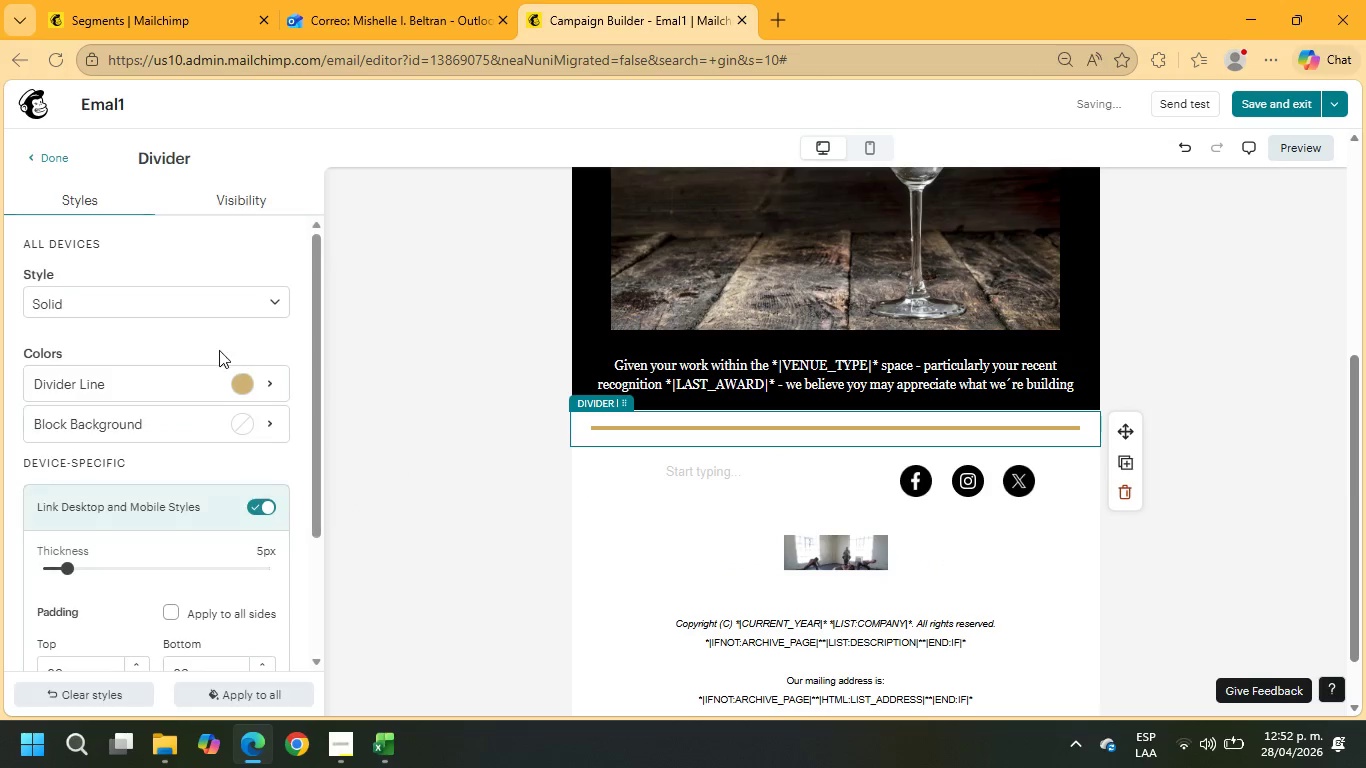 
left_click([199, 380])
 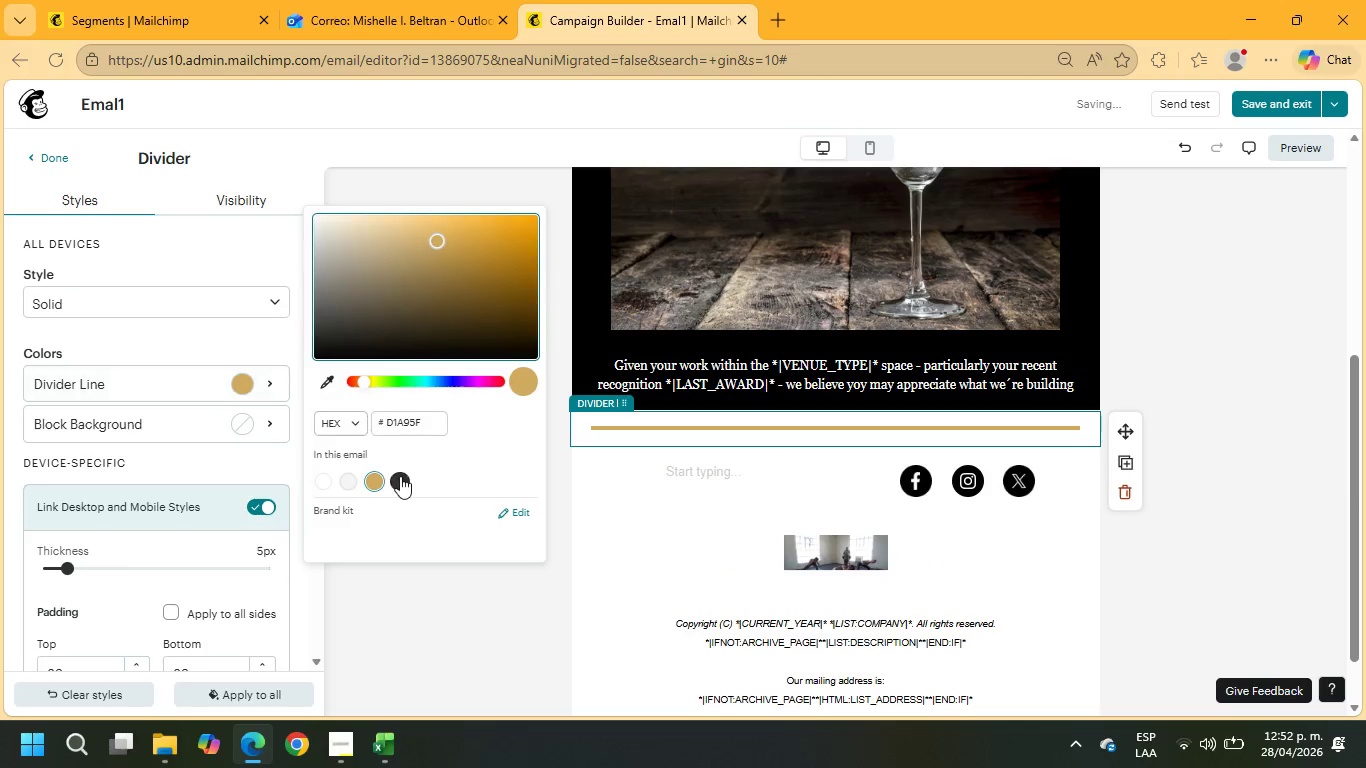 
left_click([406, 475])
 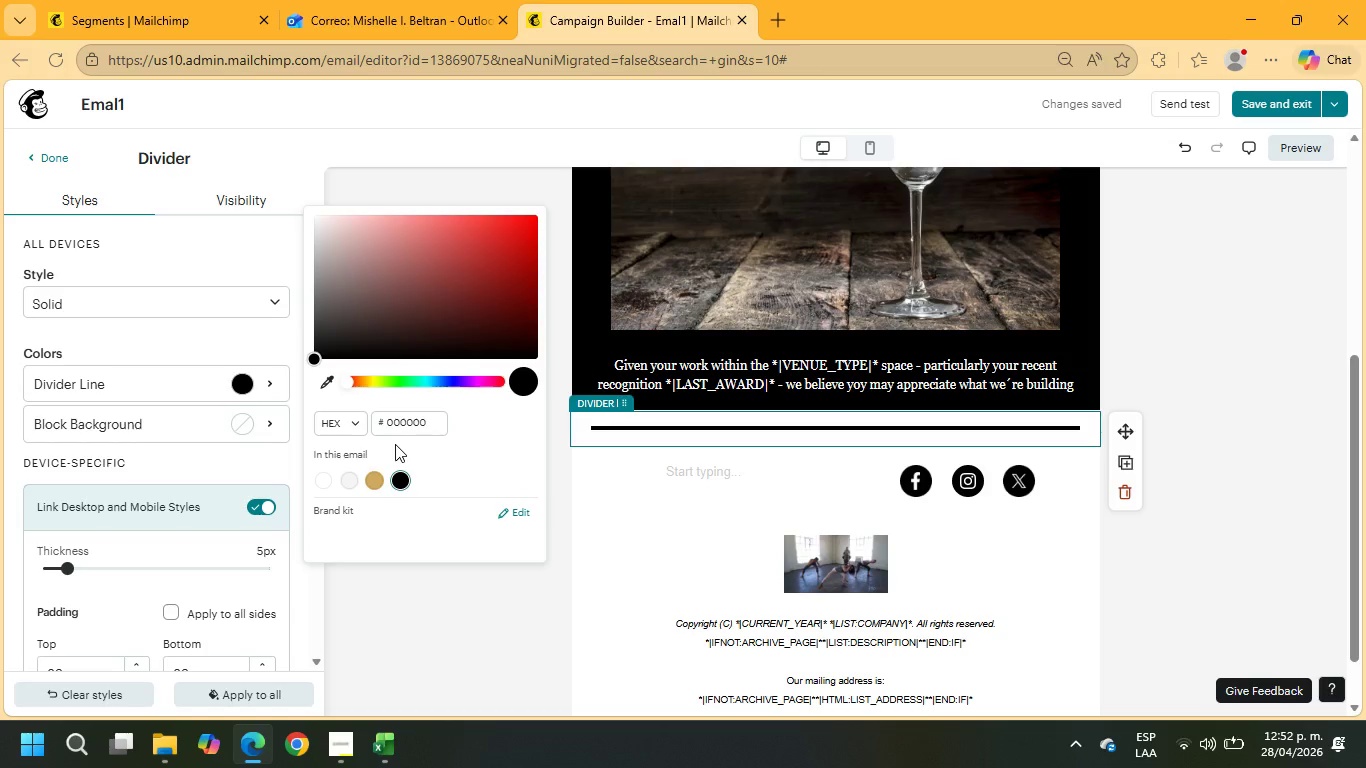 
wait(17.11)
 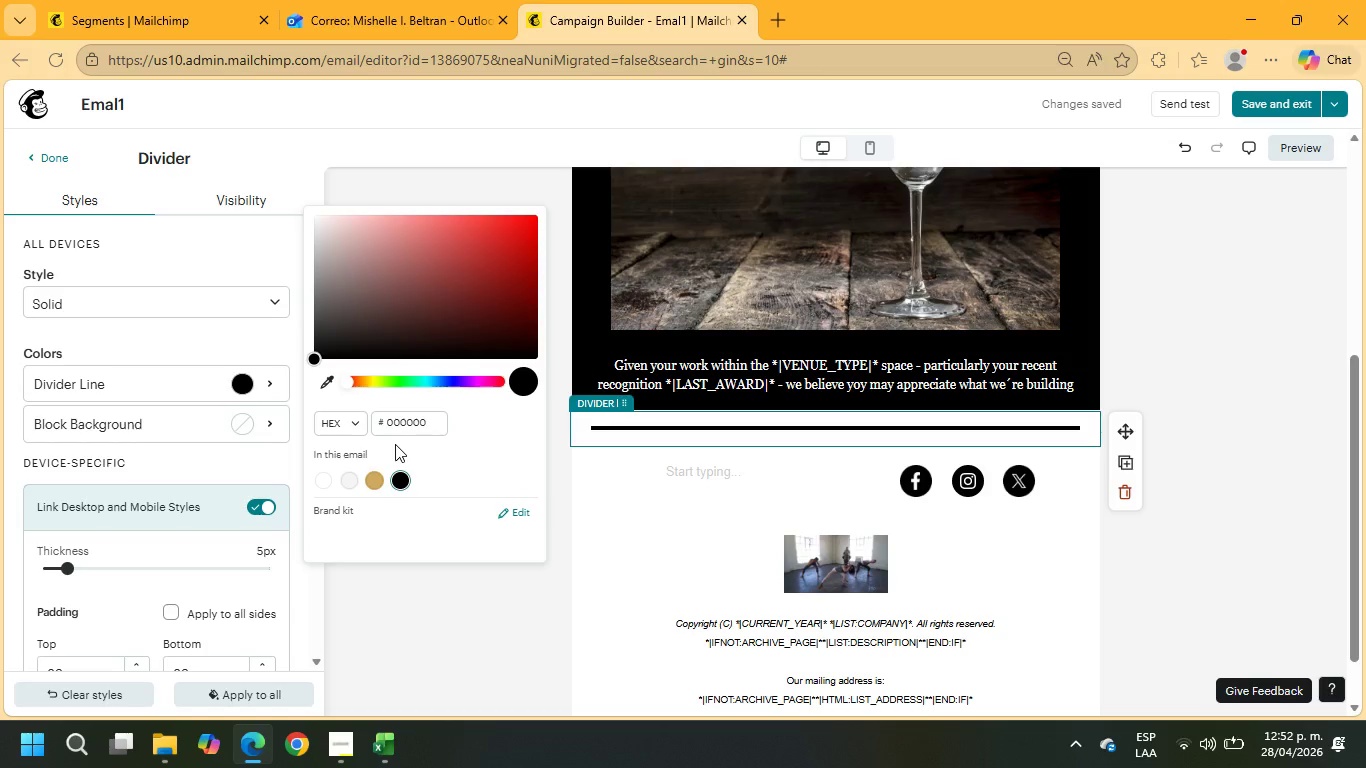 
left_click([668, 467])
 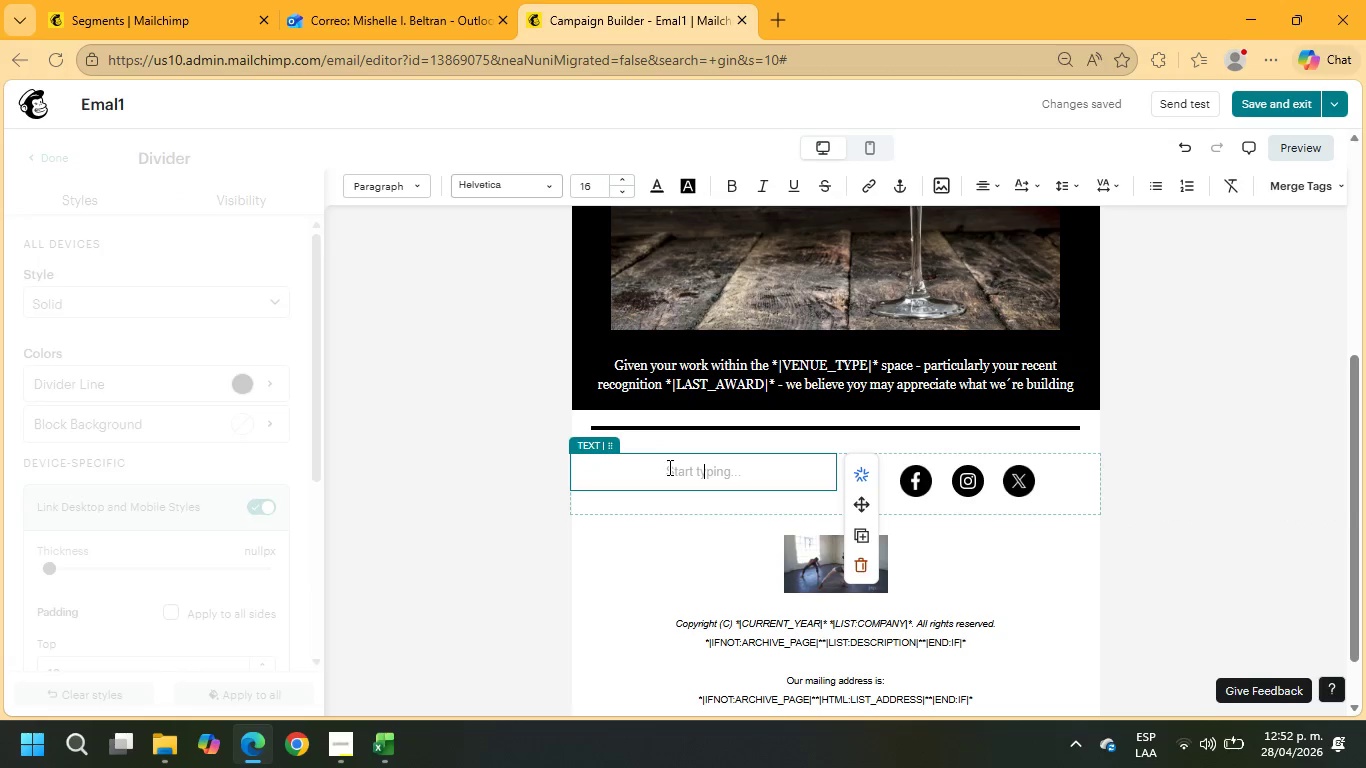 
type(We are currently inviting a limited number of select venues to join the botanicakl )
key(Backspace)
 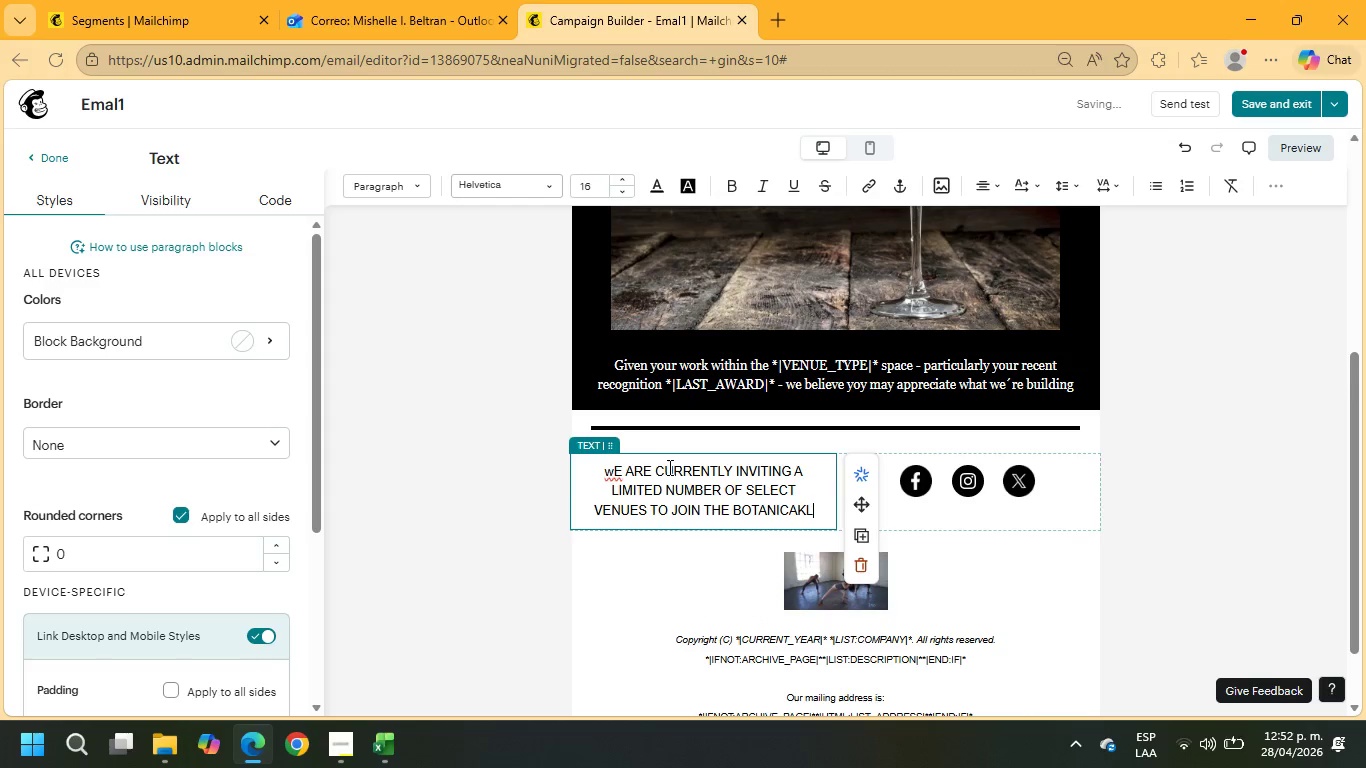 
hold_key(key=Backspace, duration=1.33)
 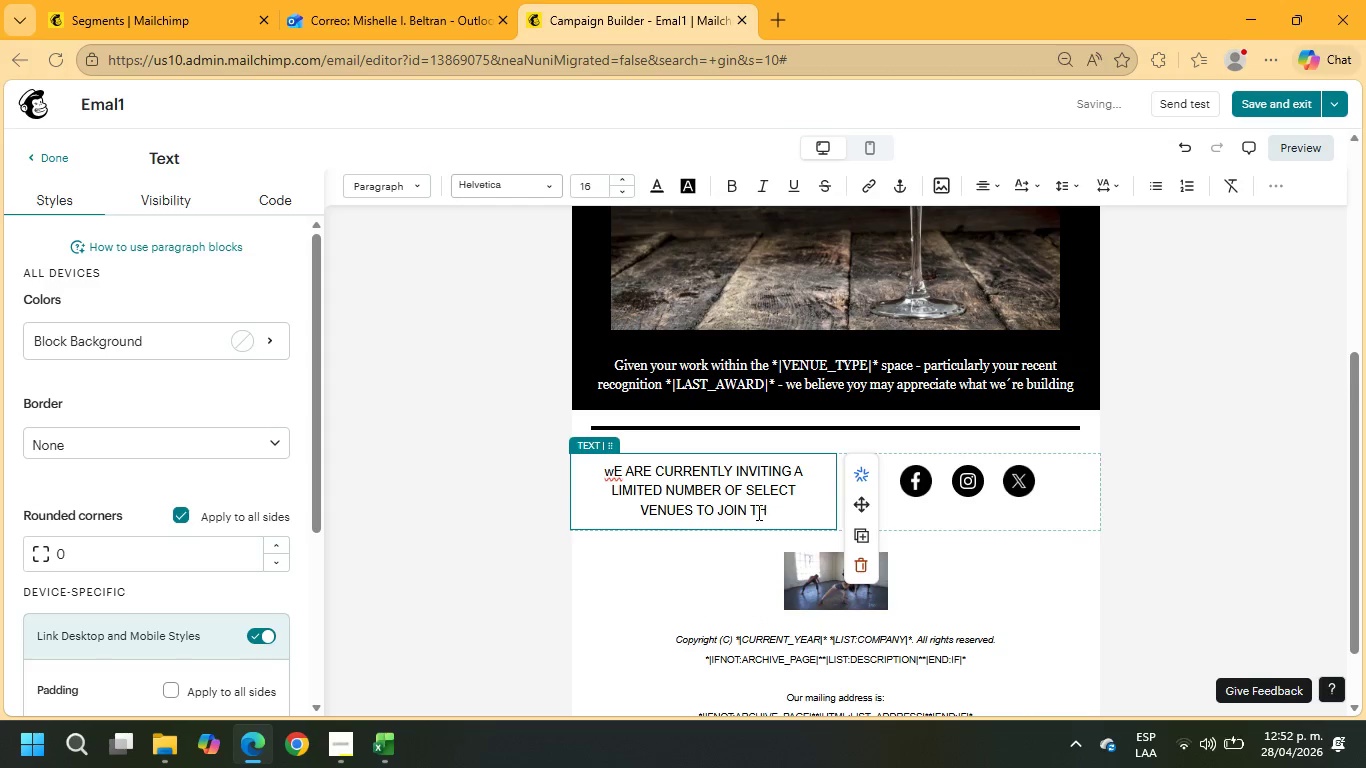 
left_click_drag(start_coordinate=[778, 511], to_coordinate=[669, 486])
 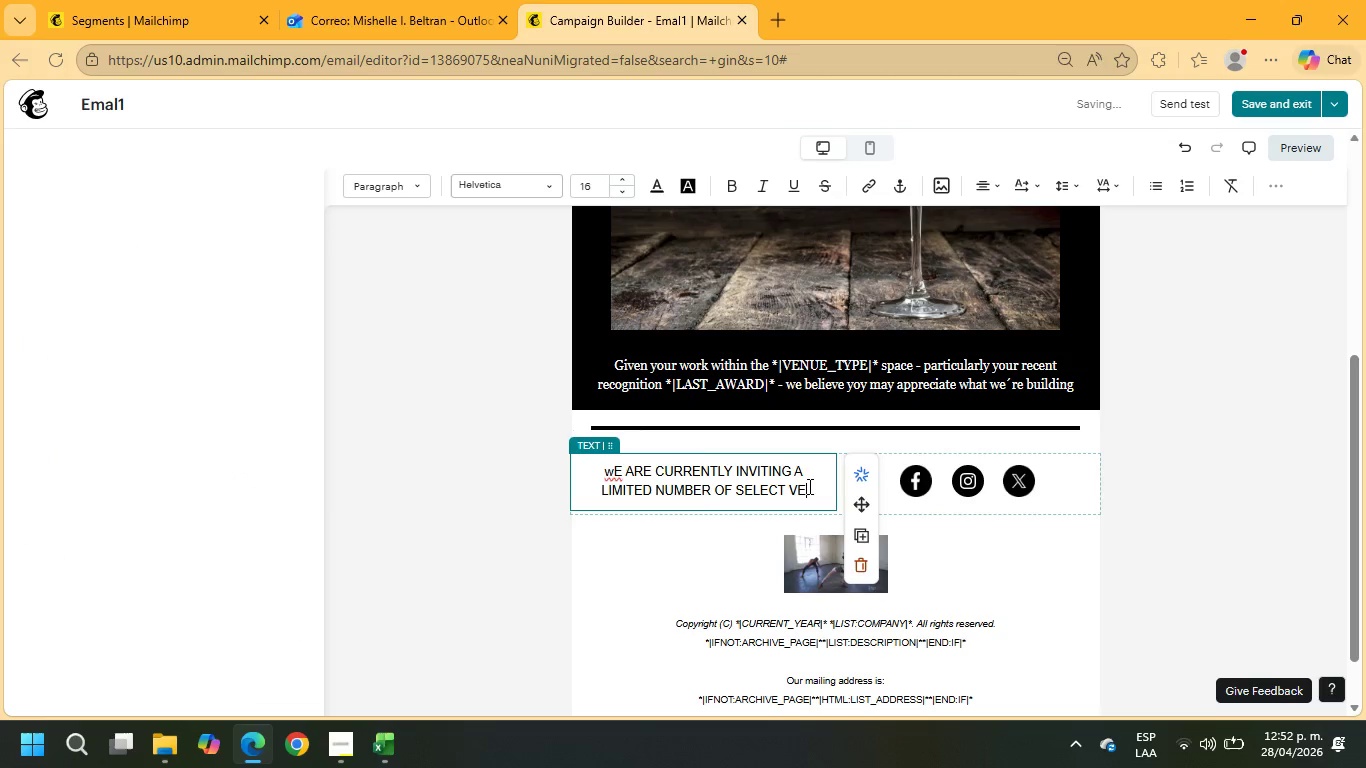 
left_click_drag(start_coordinate=[808, 486], to_coordinate=[599, 468])
 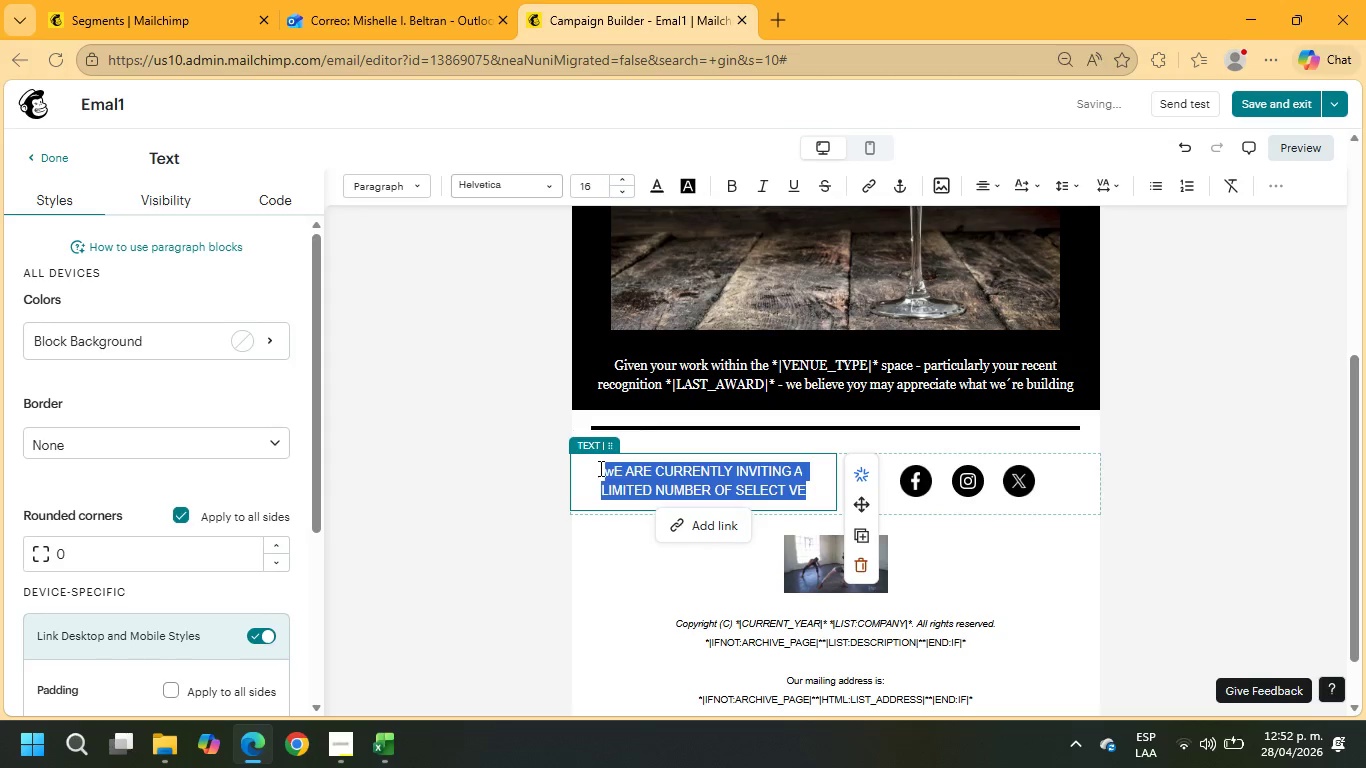 
type(We area )
key(Backspace)
key(Backspace)
type( curee)
key(Backspace)
key(Backspace)
type(rently inviting a limited number of slse)
key(Backspace)
key(Backspace)
key(Backspace)
type(elect venues to join The Botanical guilda)
key(Backspace)
key(Backspace)
key(Backspace)
key(Backspace)
key(Backspace)
key(Backspace)
type(Guild - a private circle with early access to our most distinctive cask profiles)
 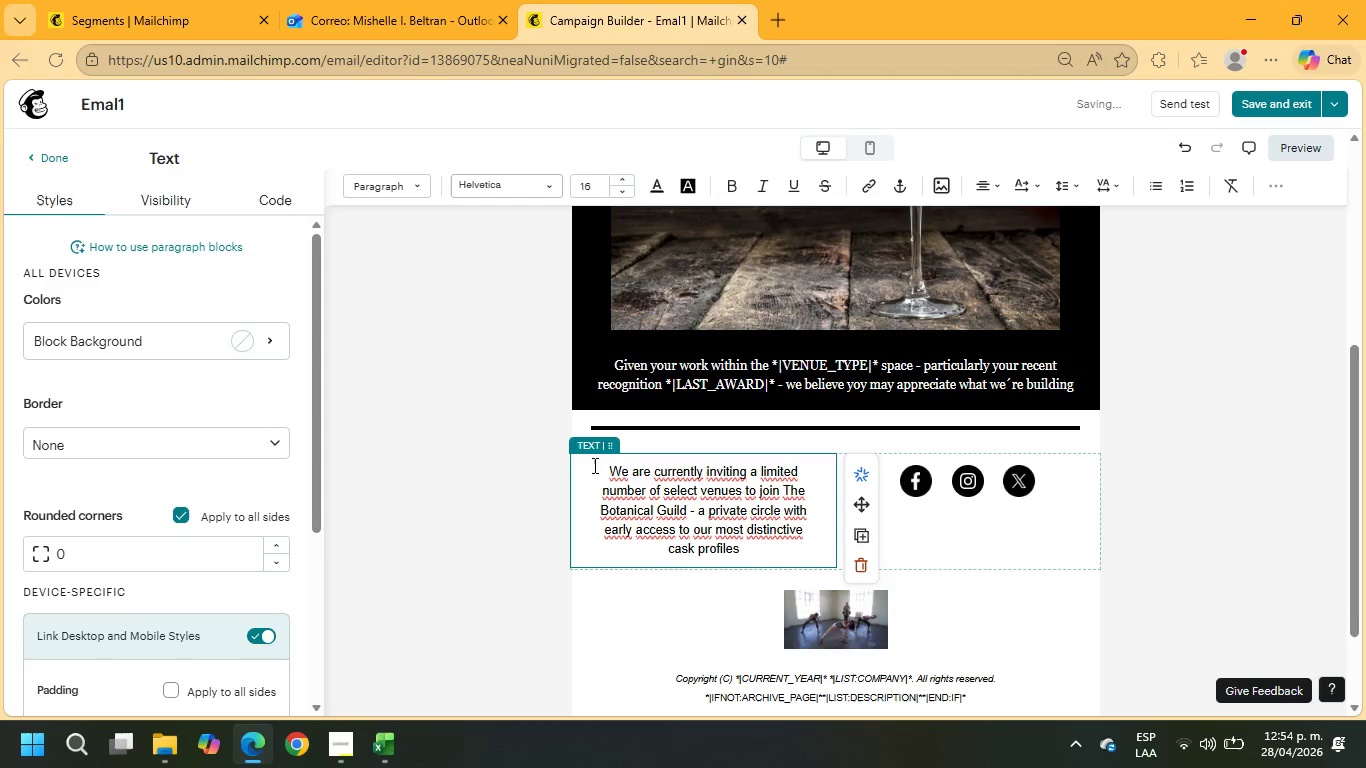 
left_click([926, 484])
 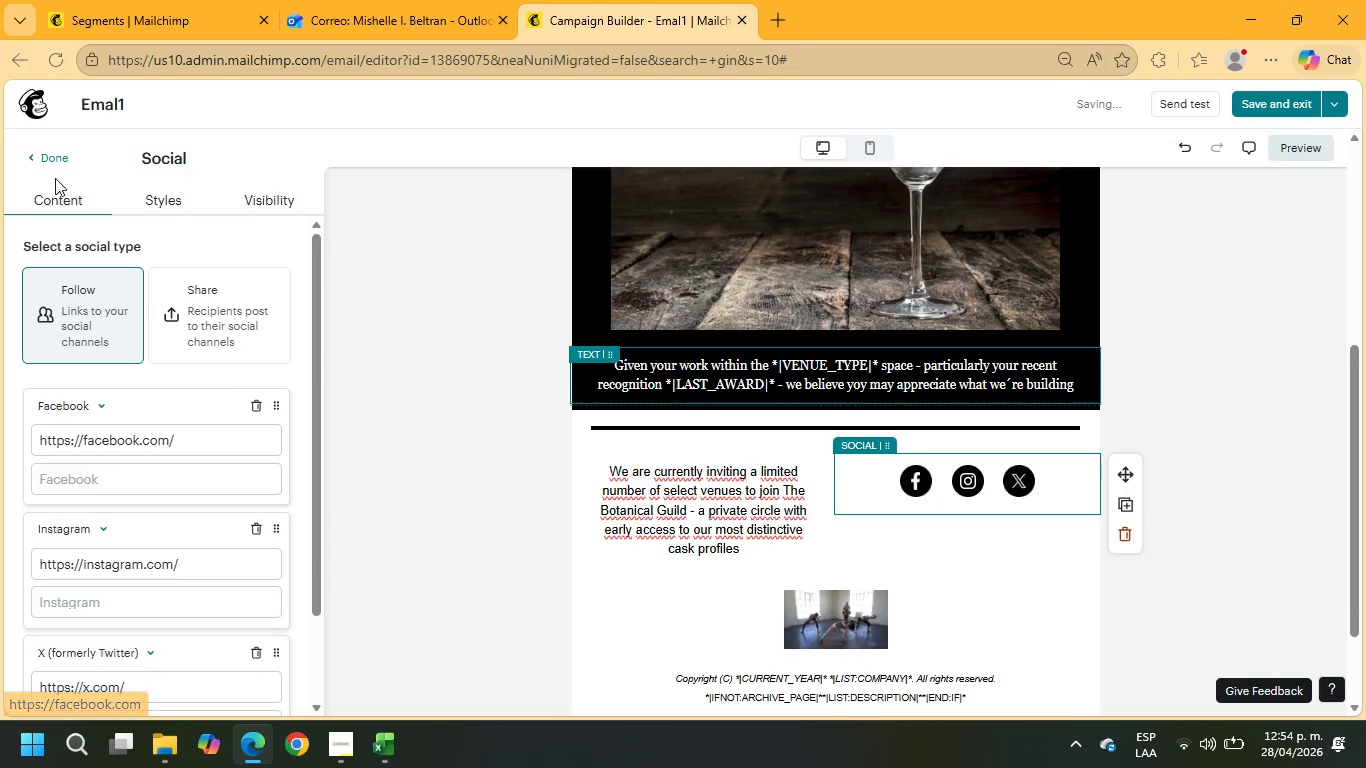 
left_click([44, 161])
 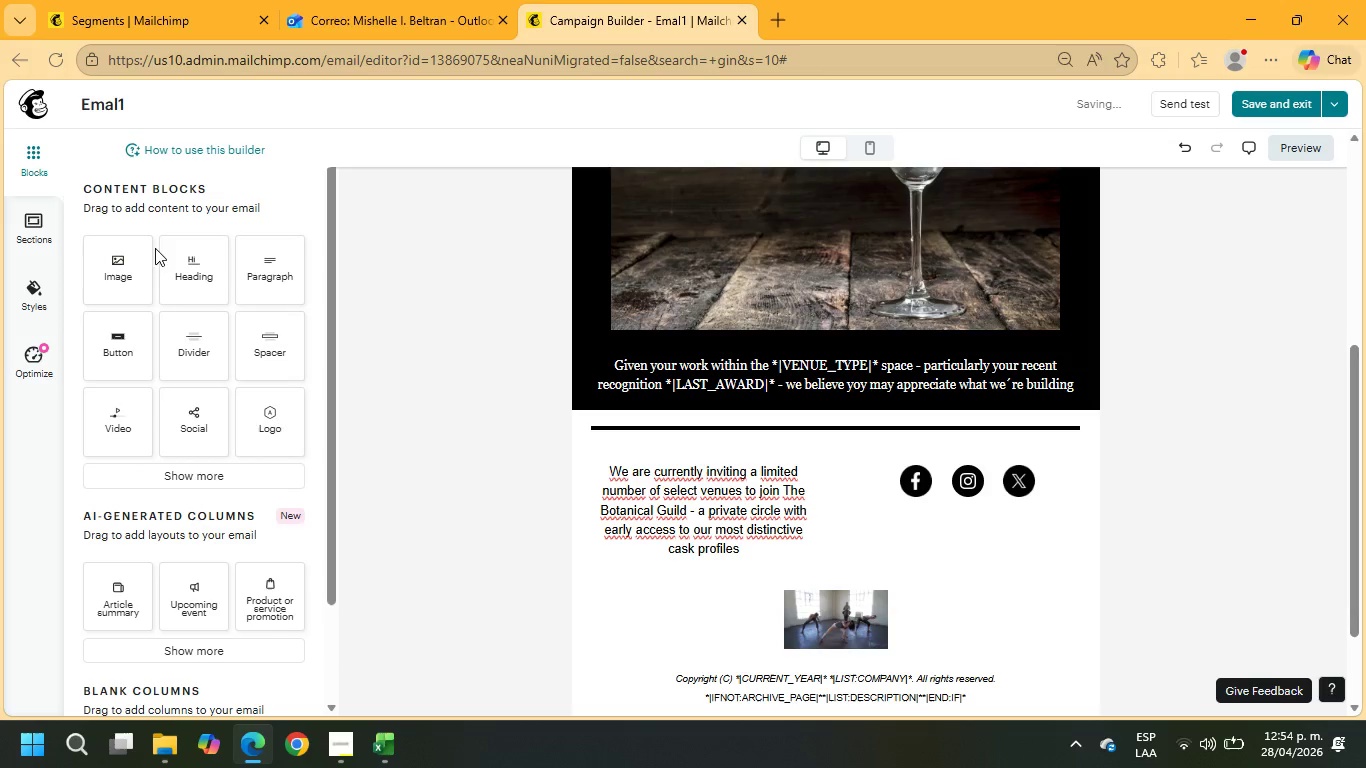 
left_click_drag(start_coordinate=[118, 258], to_coordinate=[885, 481])
 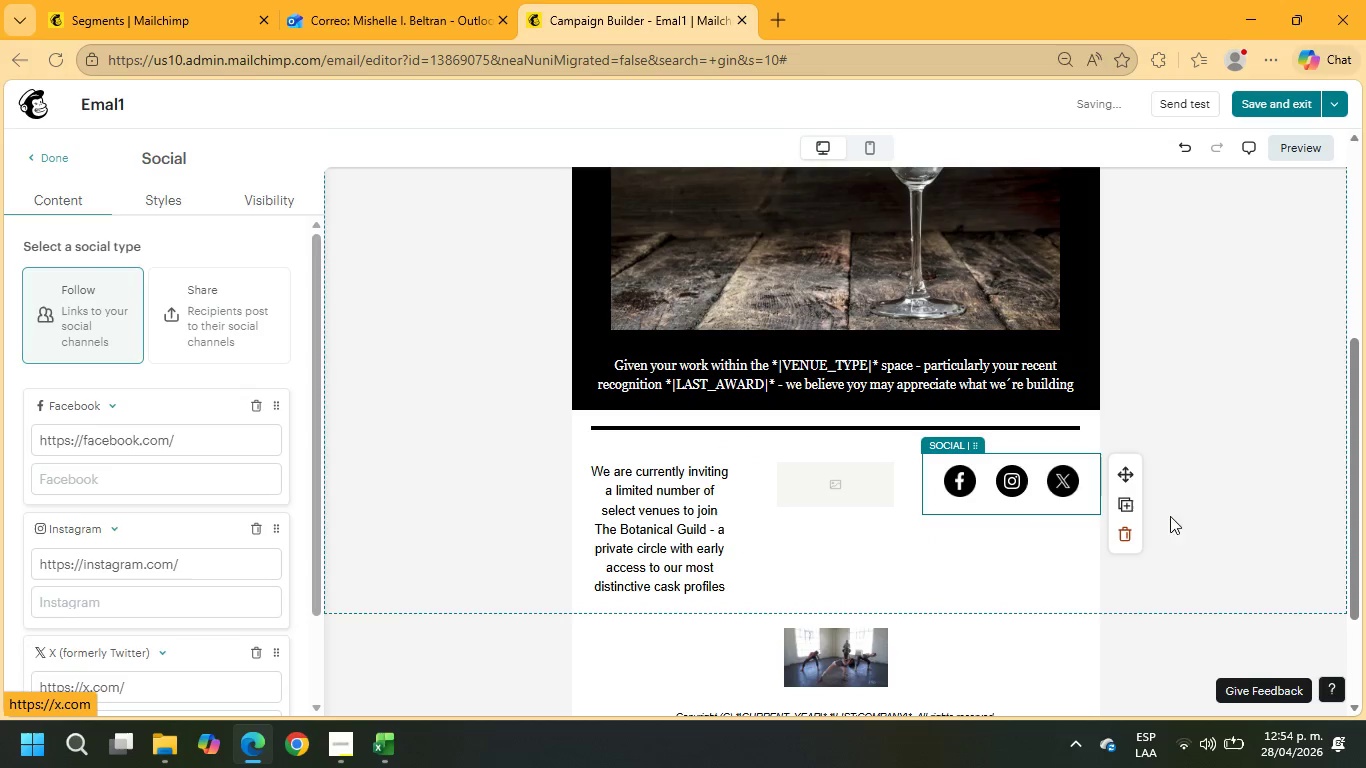 
left_click([1130, 536])
 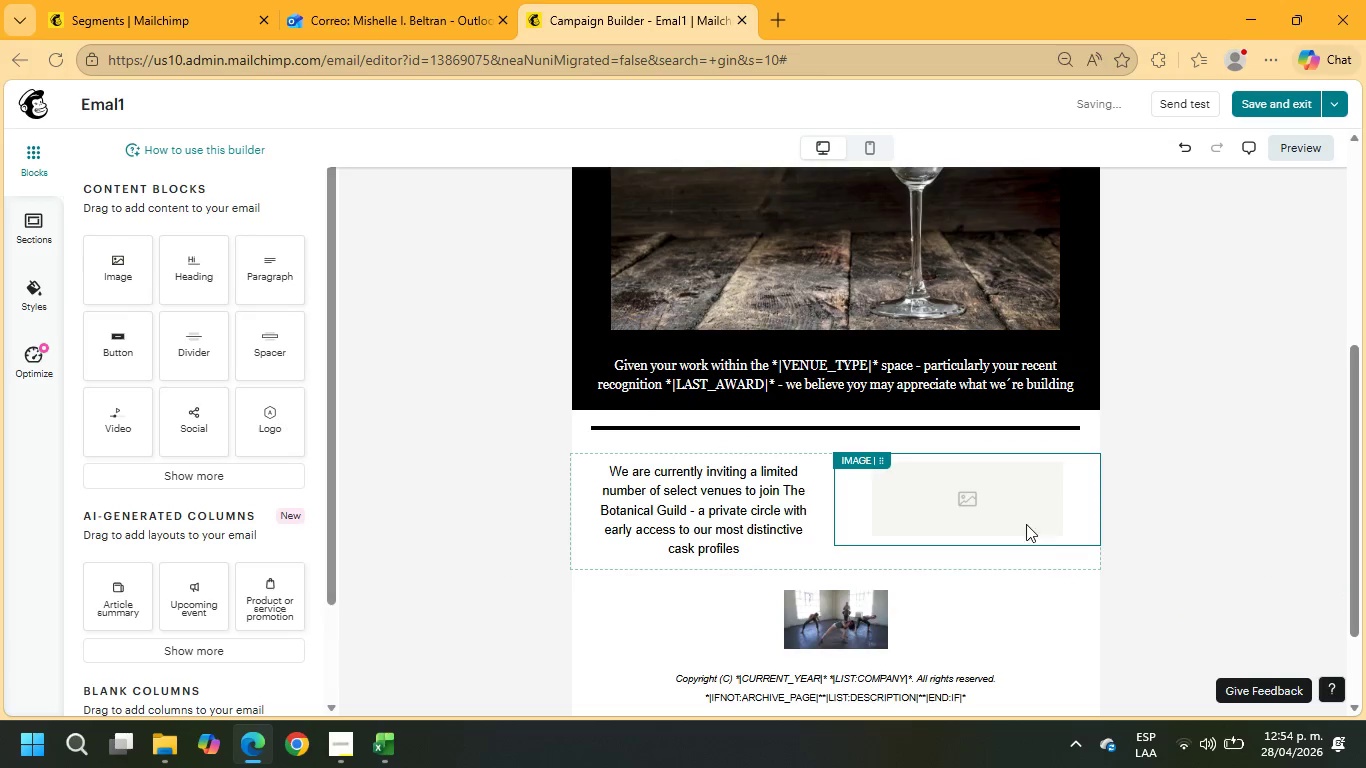 
left_click([1015, 519])
 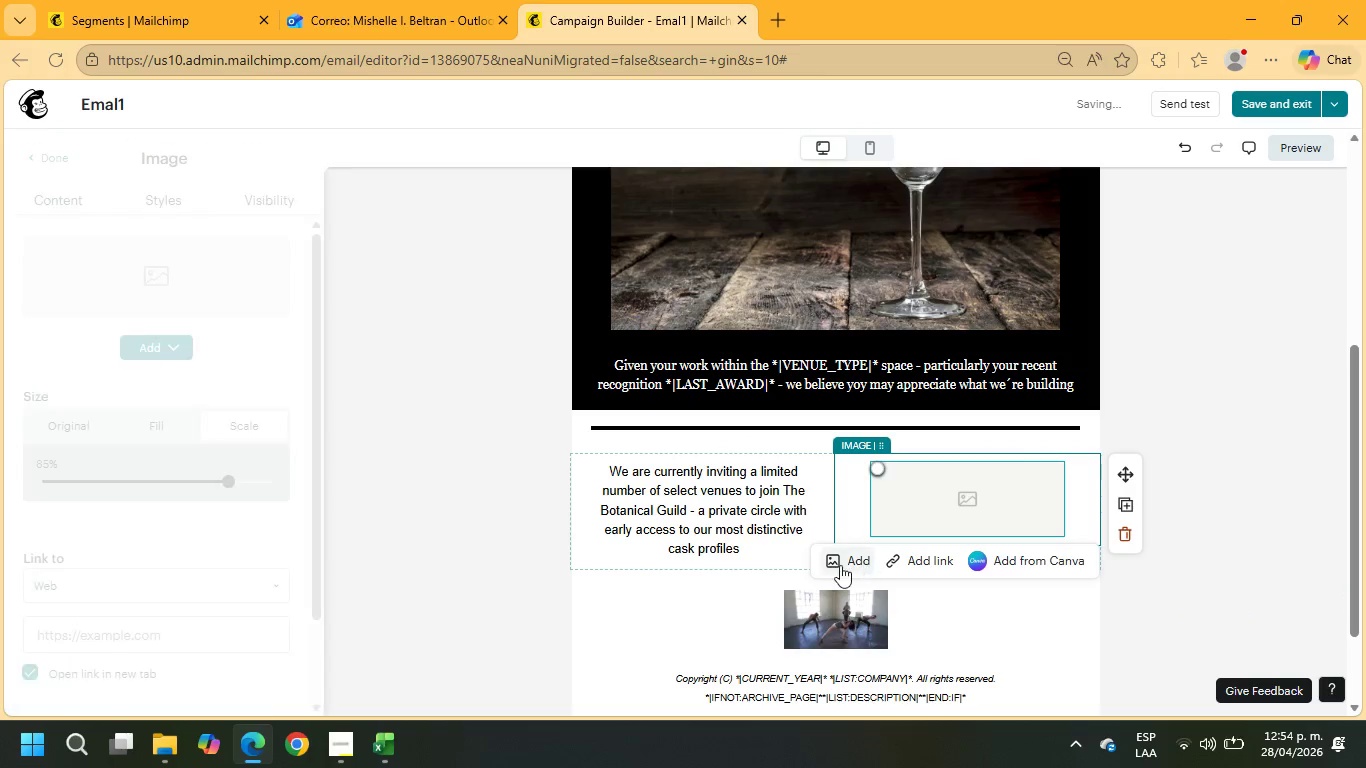 
left_click([839, 562])
 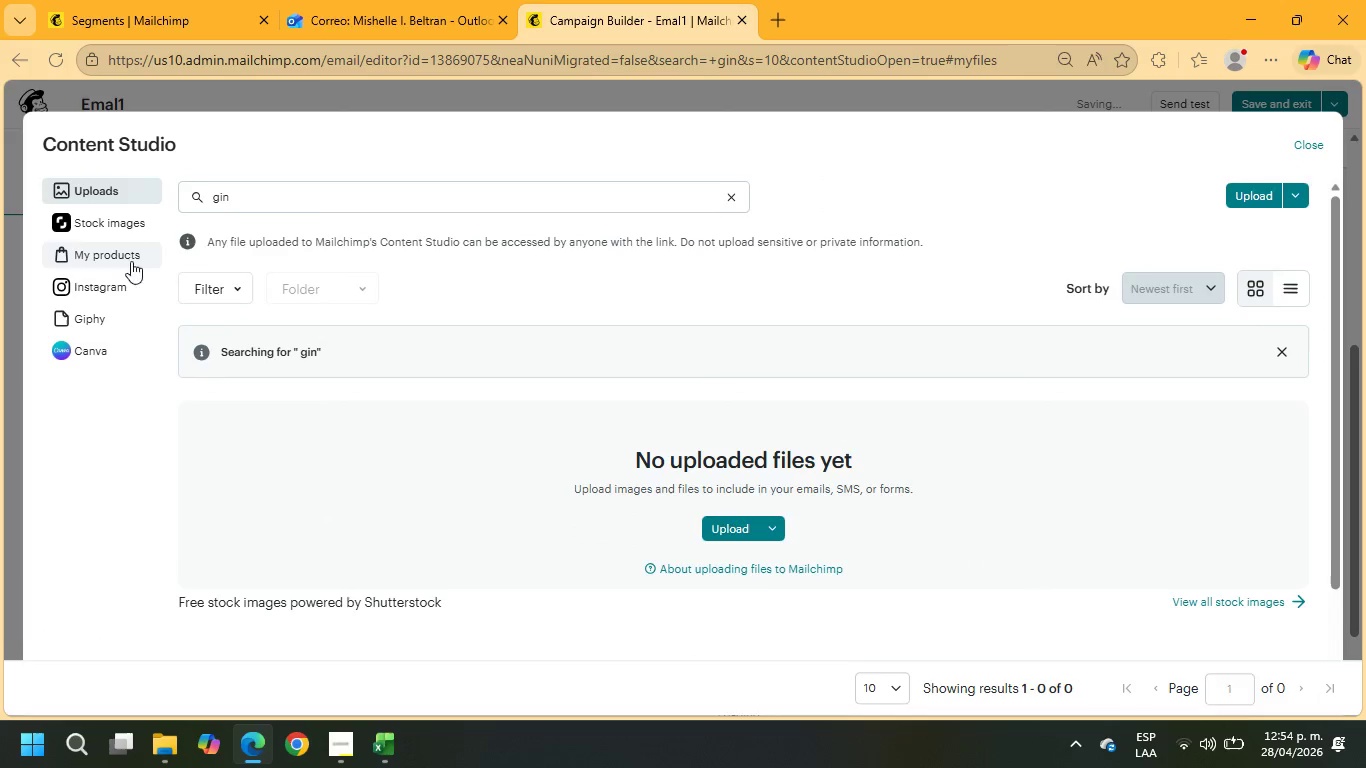 
left_click([107, 228])
 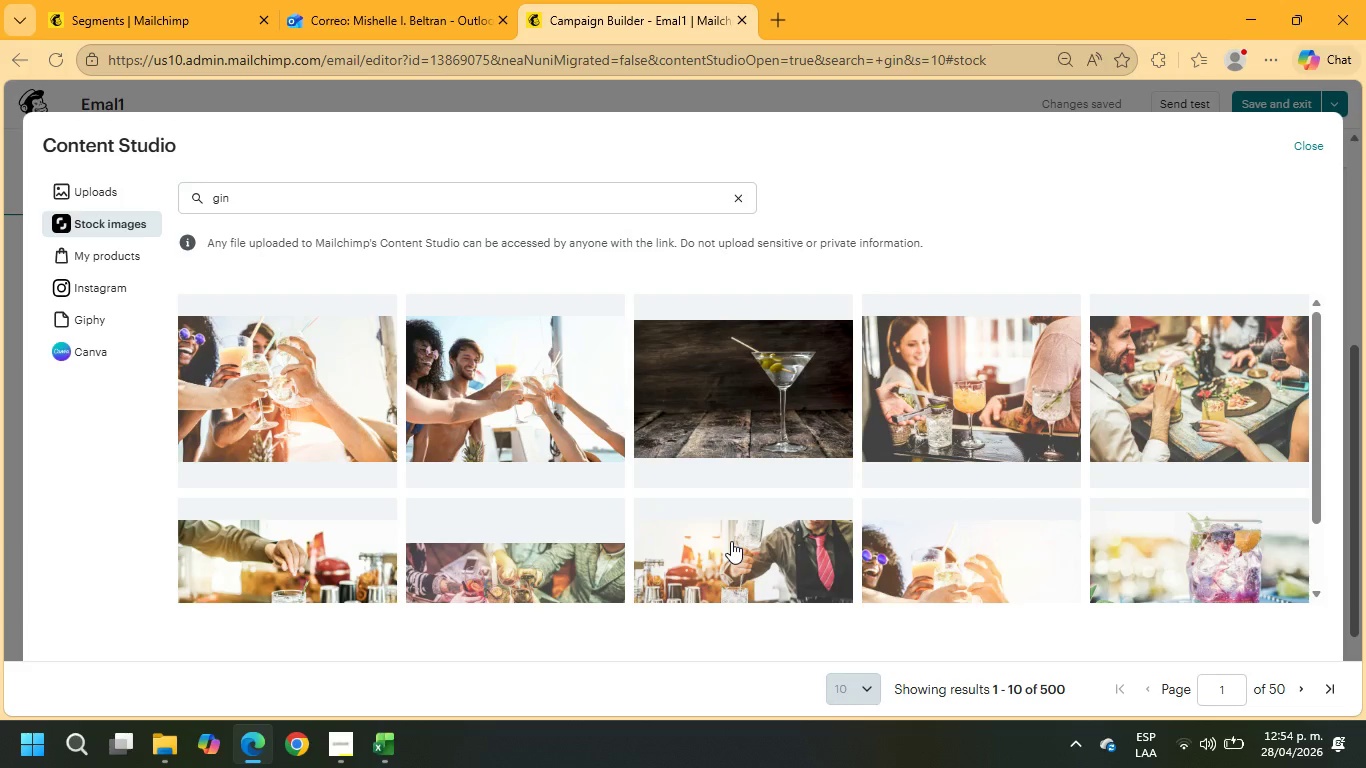 
wait(9.02)
 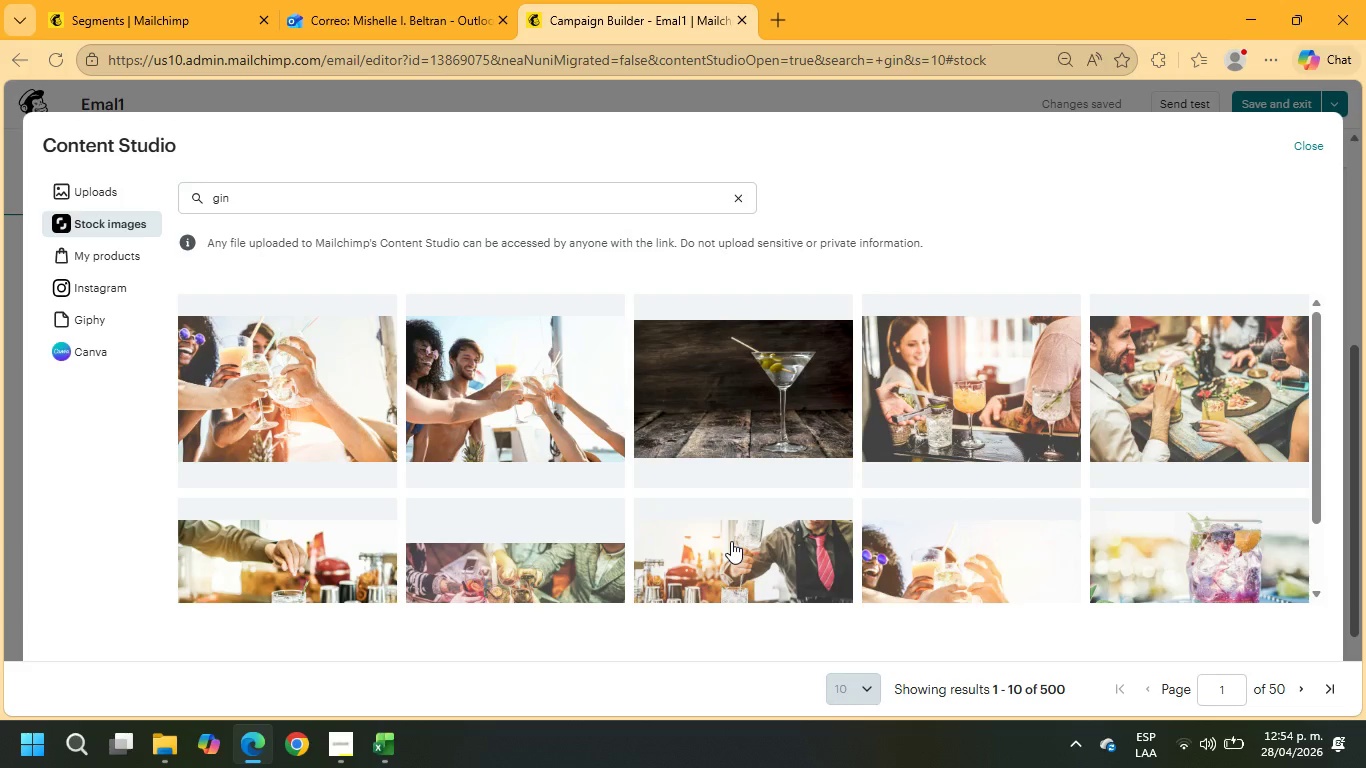 
scroll: coordinate [1068, 447], scroll_direction: down, amount: 1.0
 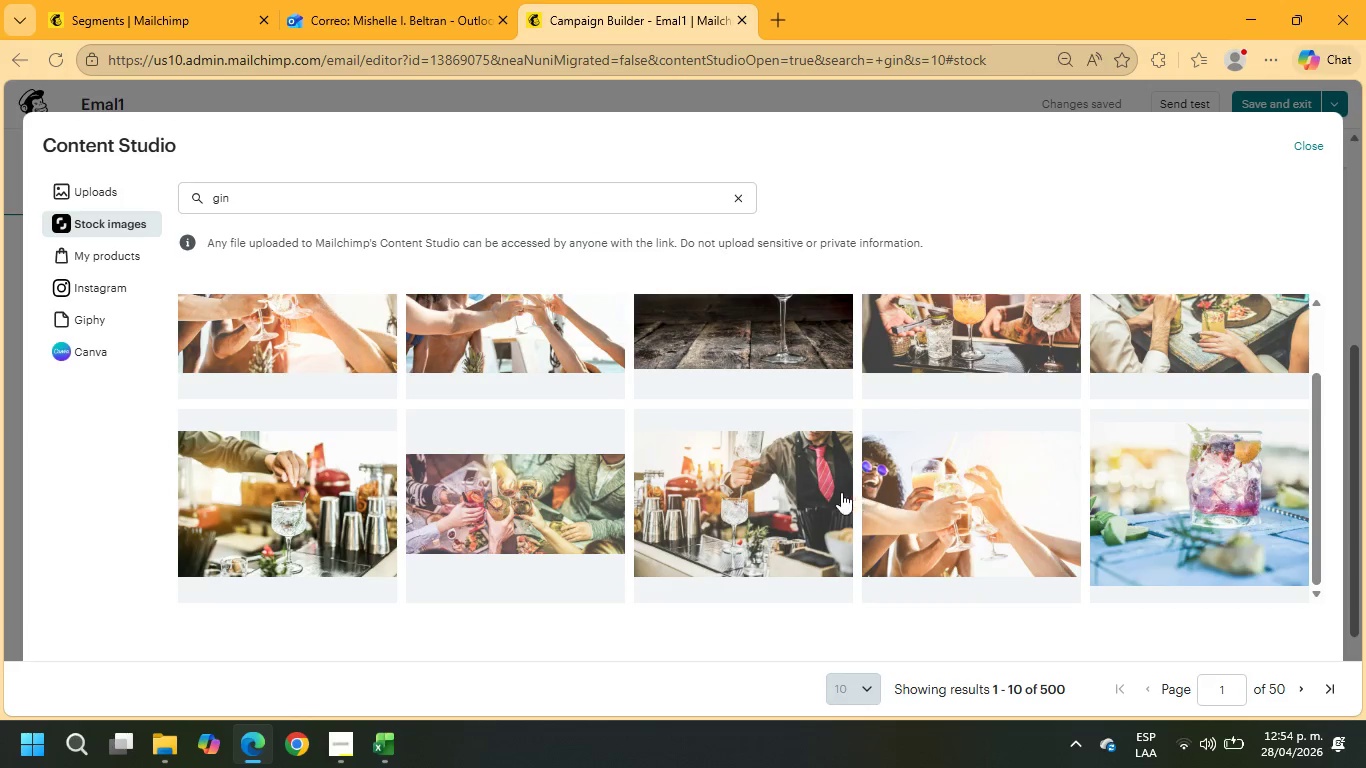 
left_click([243, 495])
 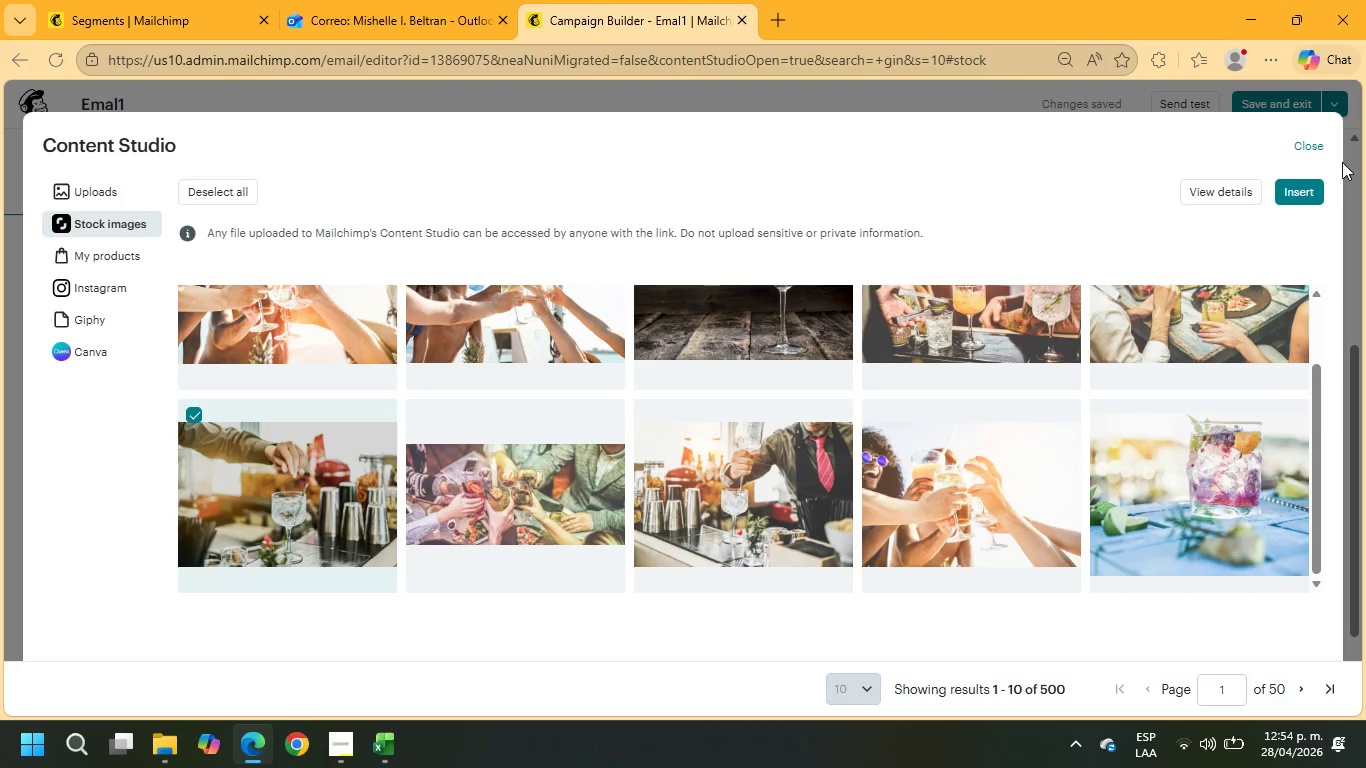 
left_click([1298, 193])
 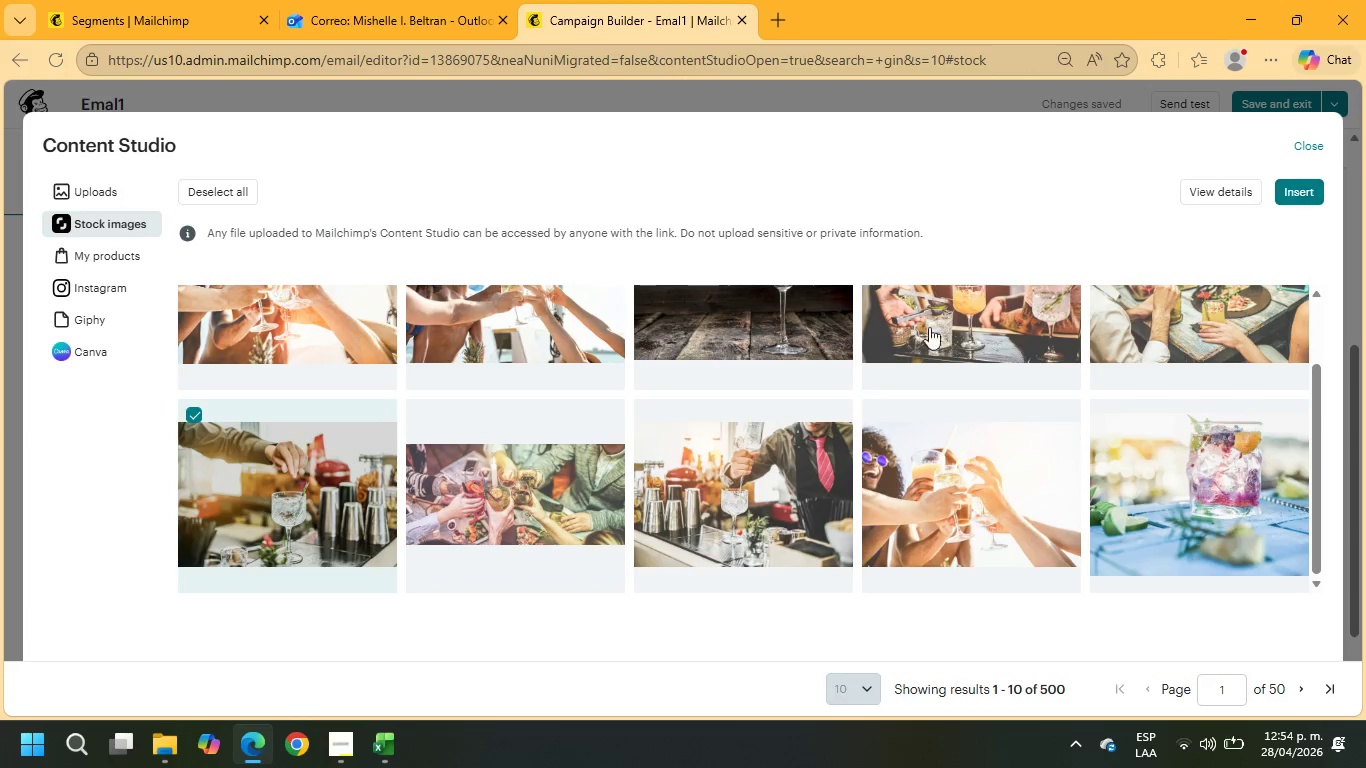 
mouse_move([776, 378])
 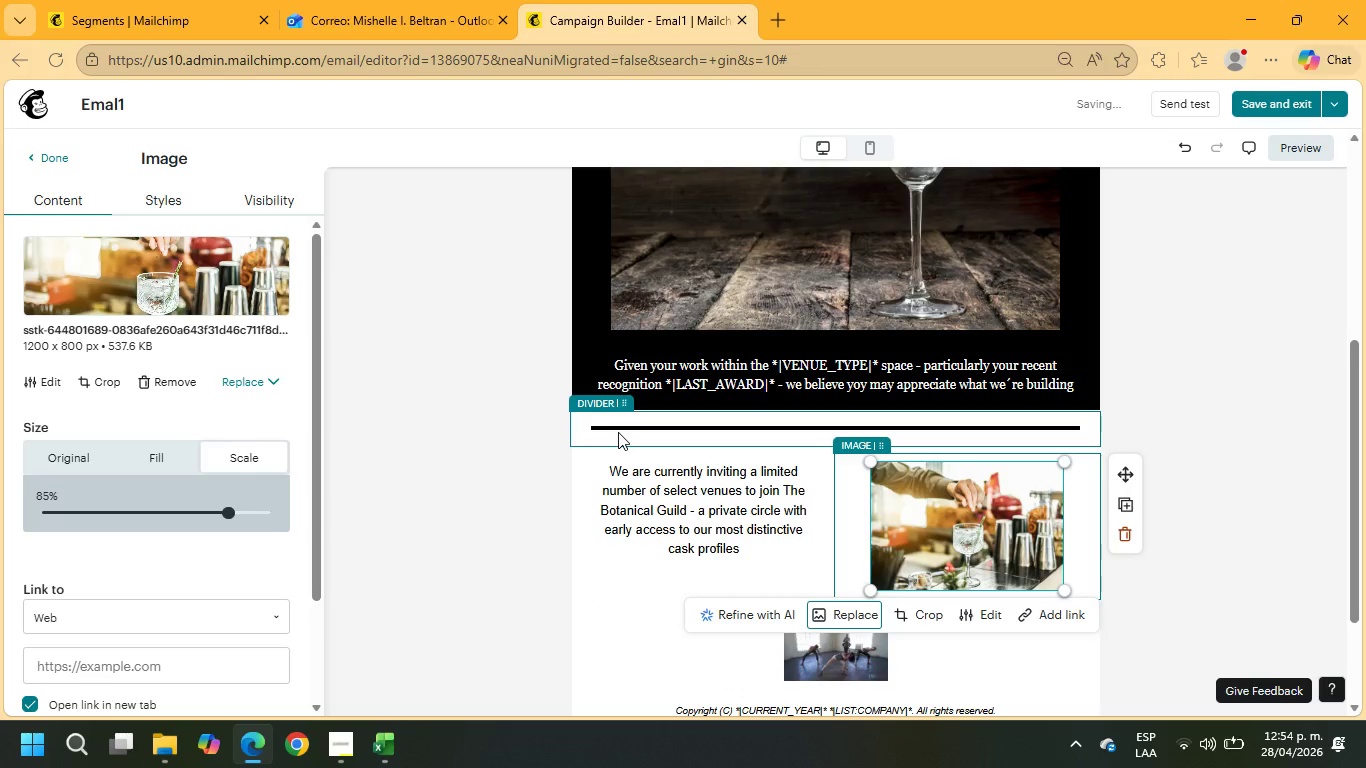 
left_click([618, 432])
 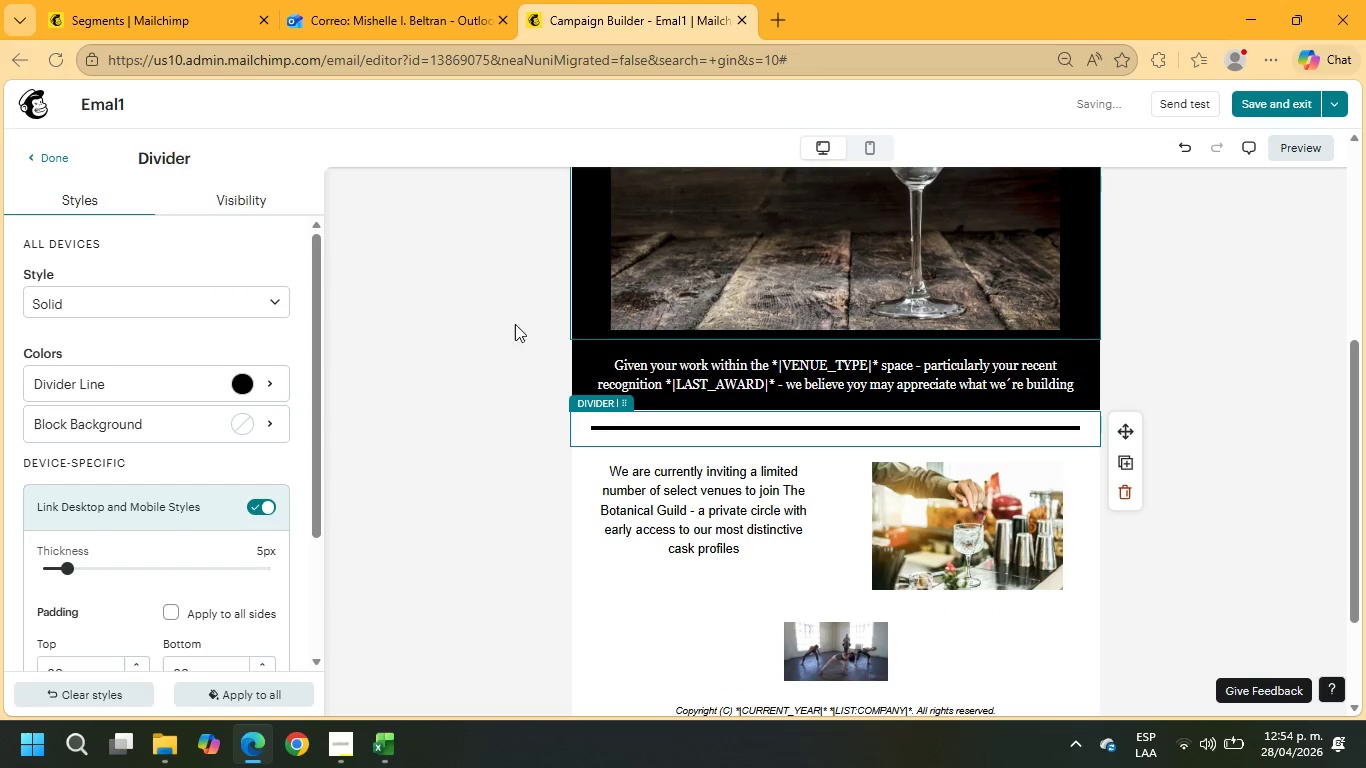 
left_click([215, 378])
 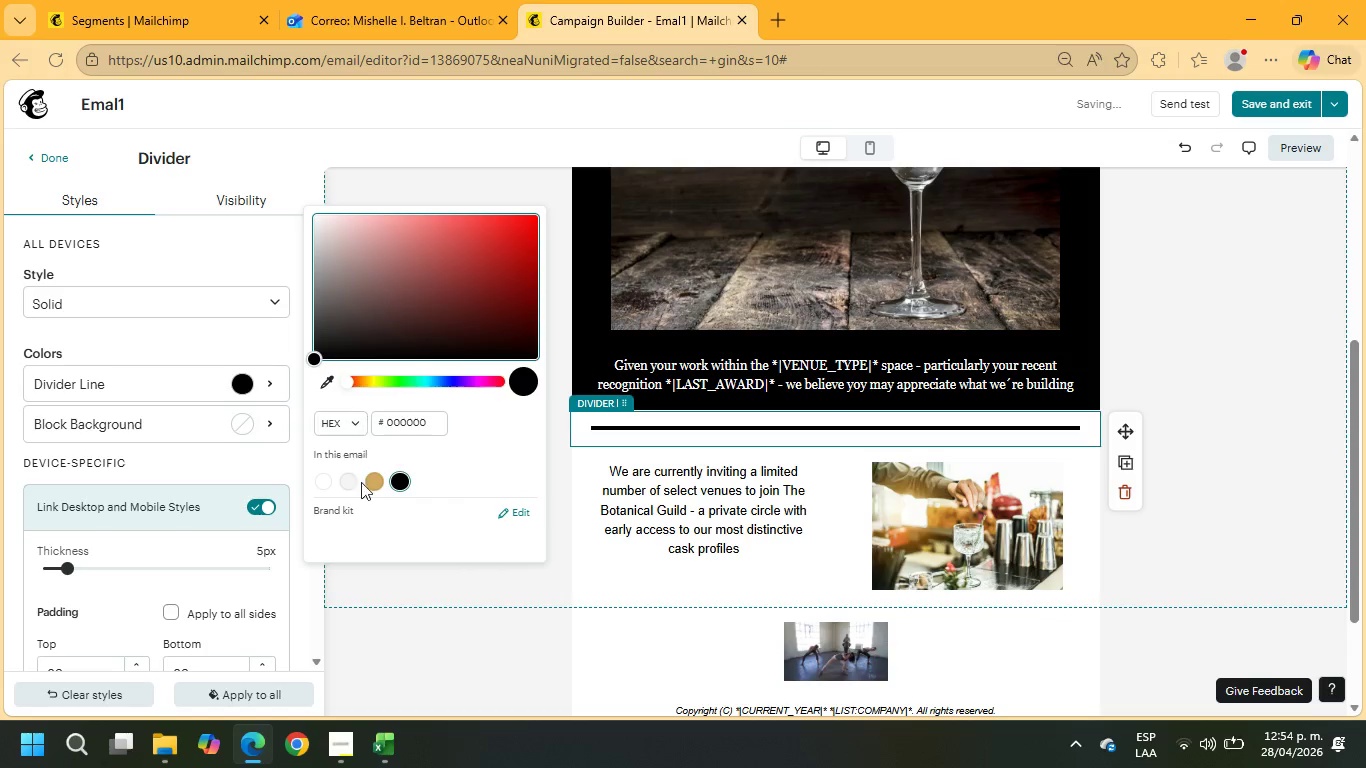 
left_click([379, 494])
 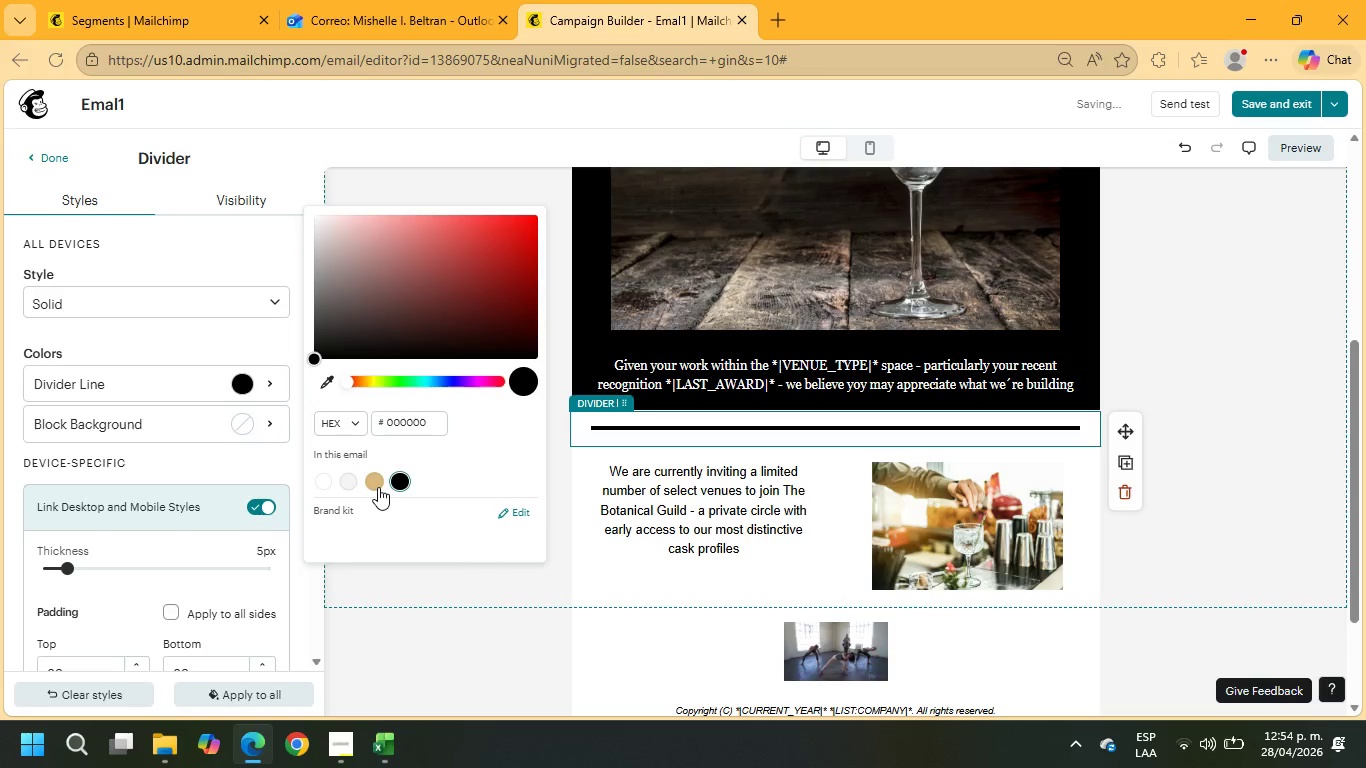 
left_click([378, 486])
 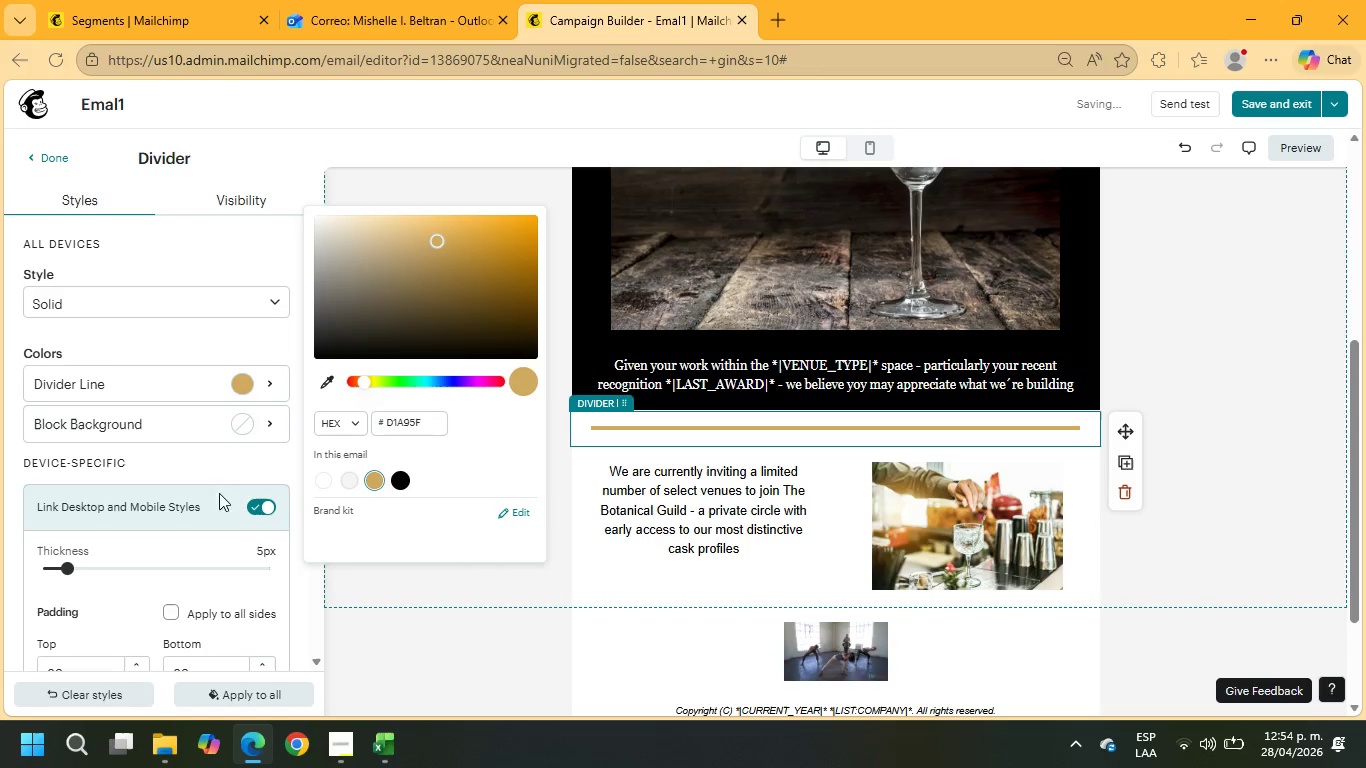 
left_click([206, 430])
 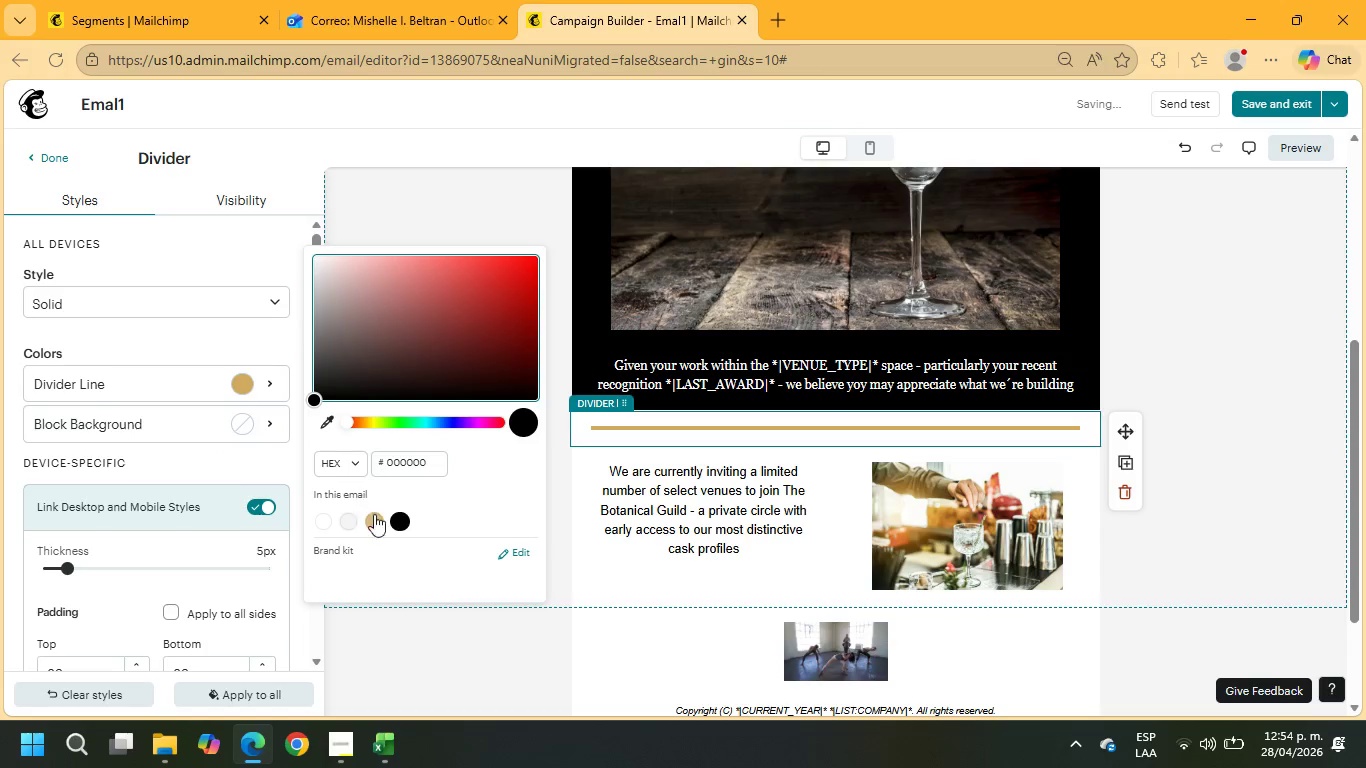 
left_click([406, 524])
 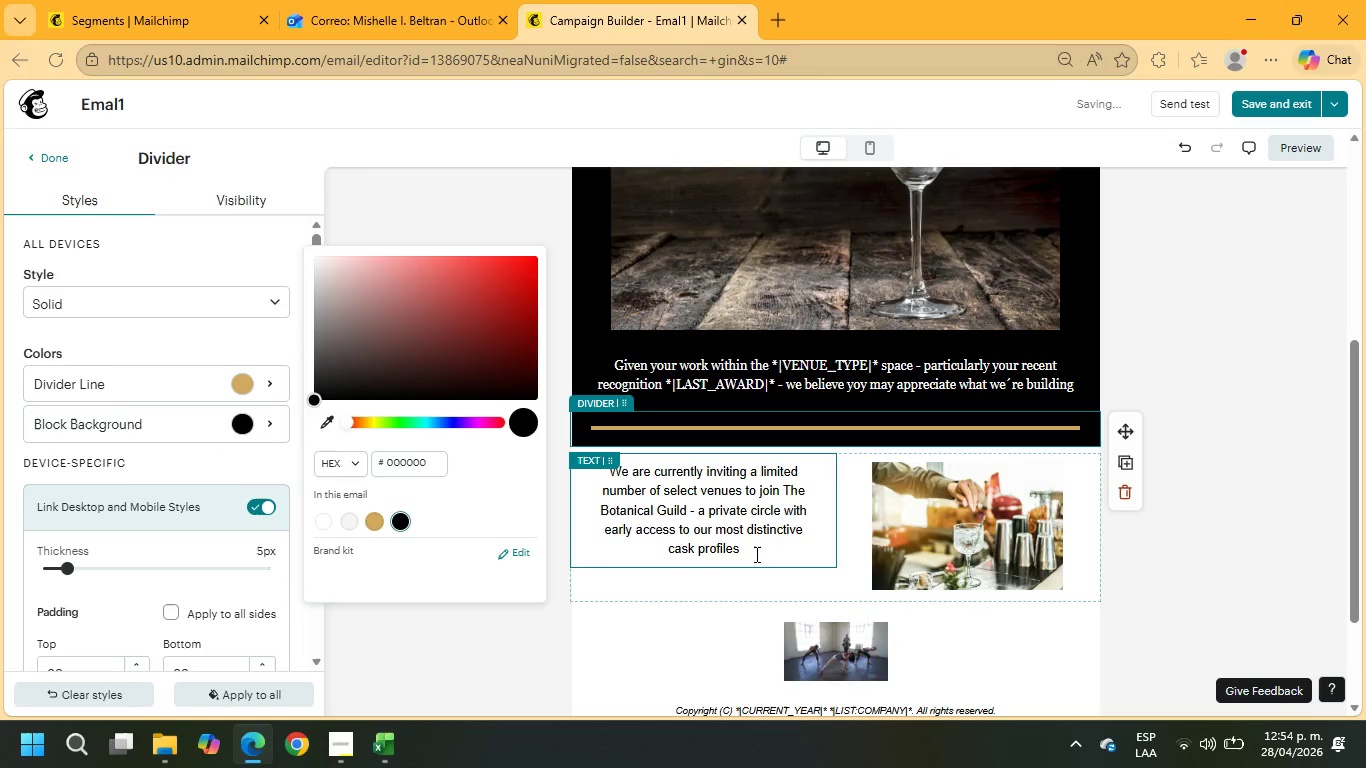 
left_click([755, 554])
 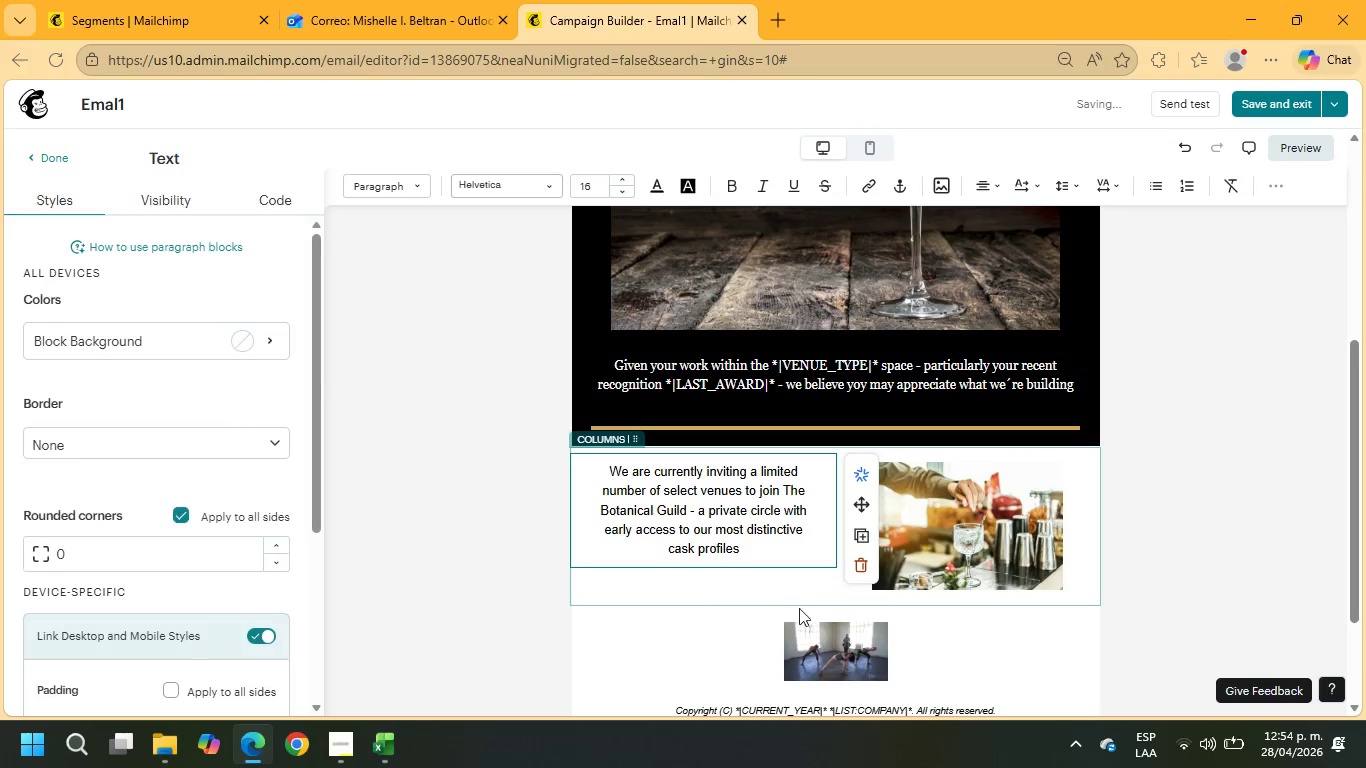 
left_click([822, 590])
 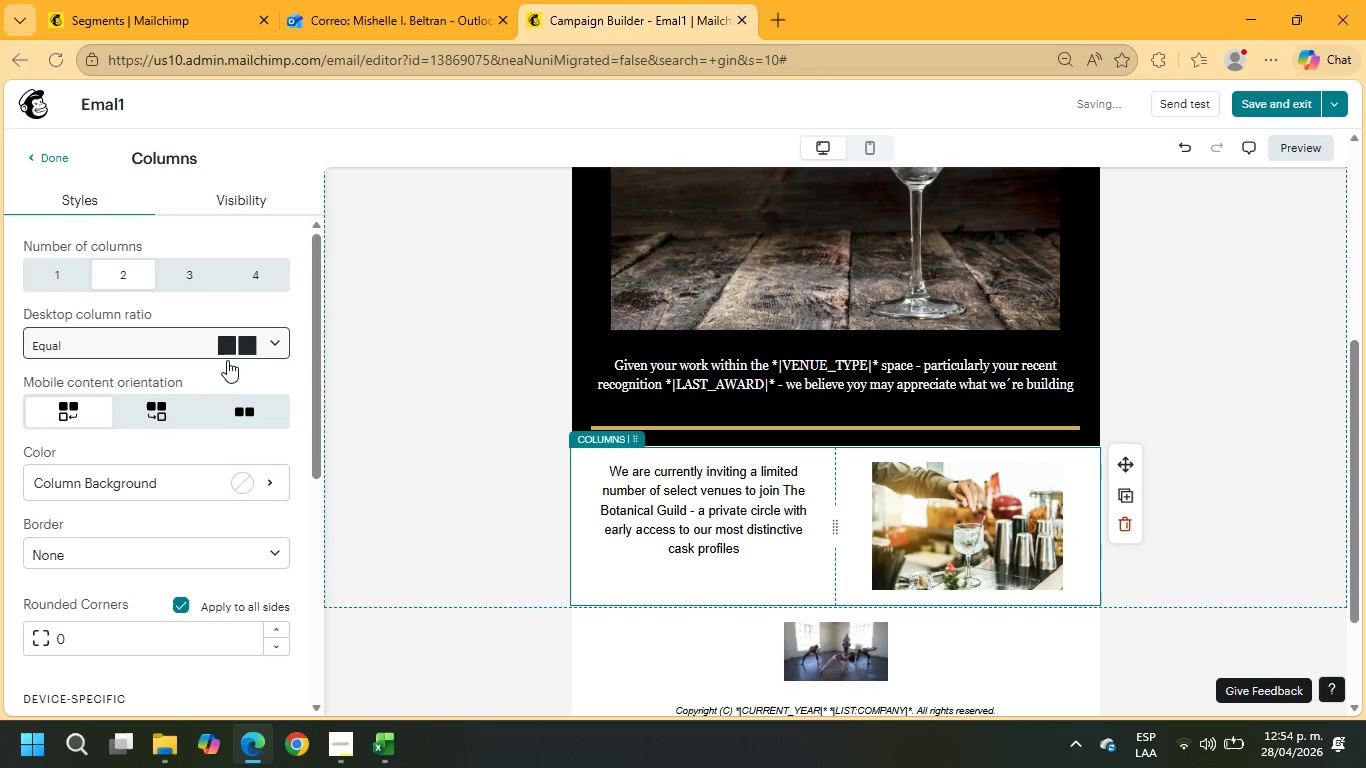 
left_click([250, 487])
 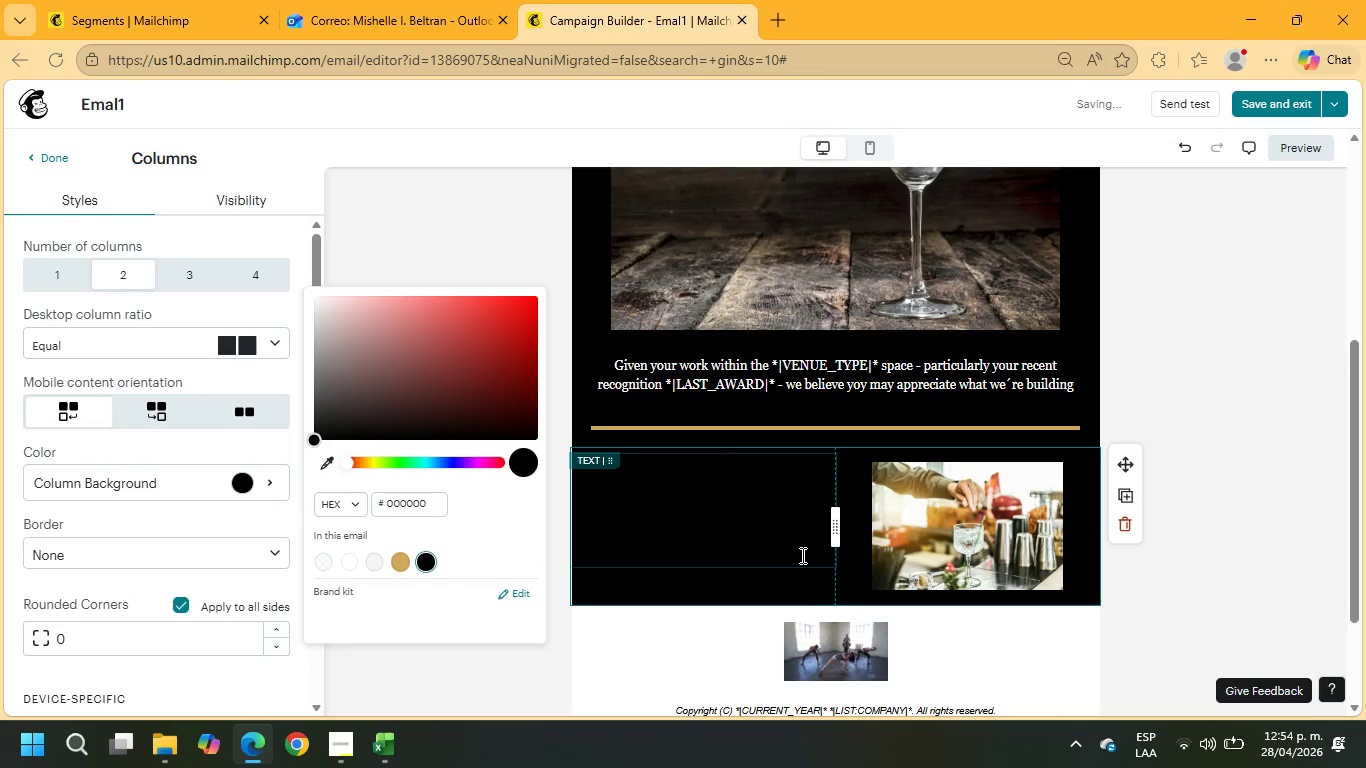 
left_click_drag(start_coordinate=[815, 554], to_coordinate=[523, 440])
 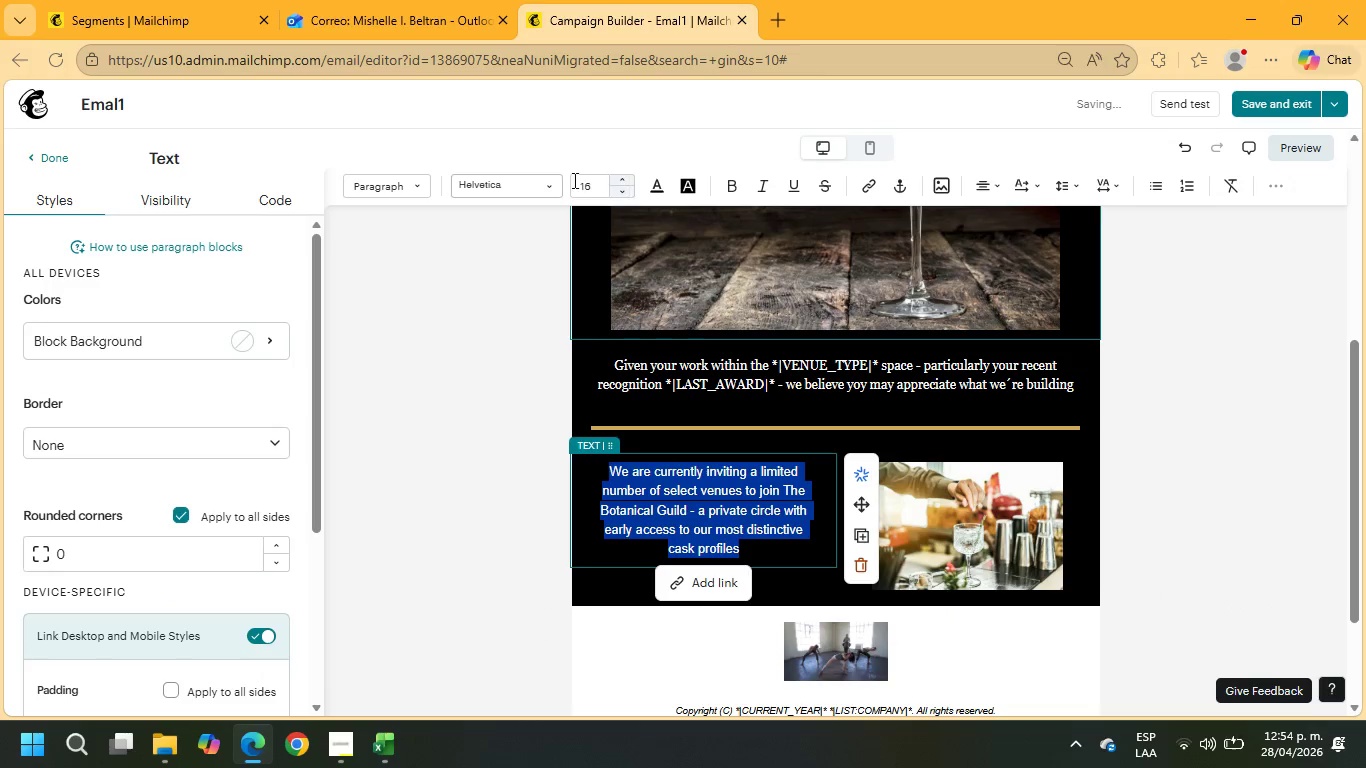 
left_click([521, 192])
 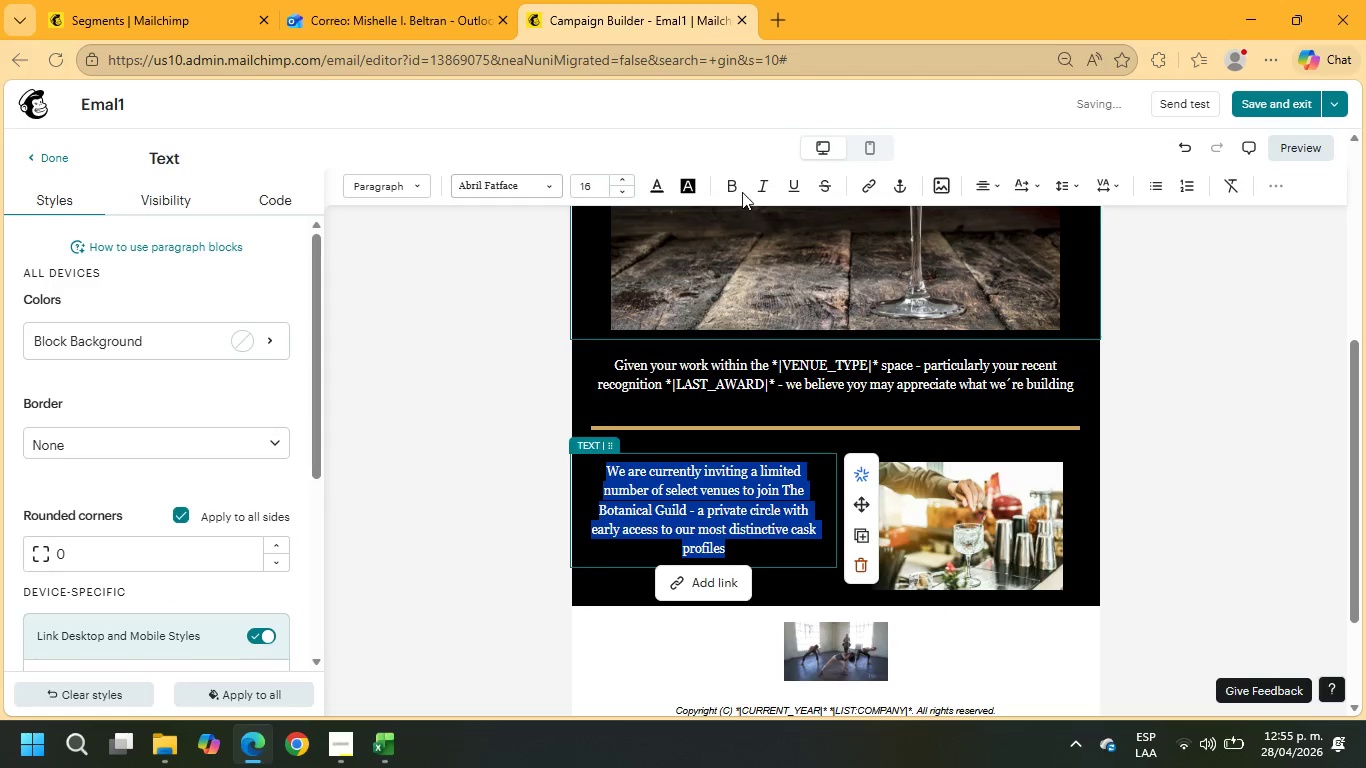 
left_click([656, 180])
 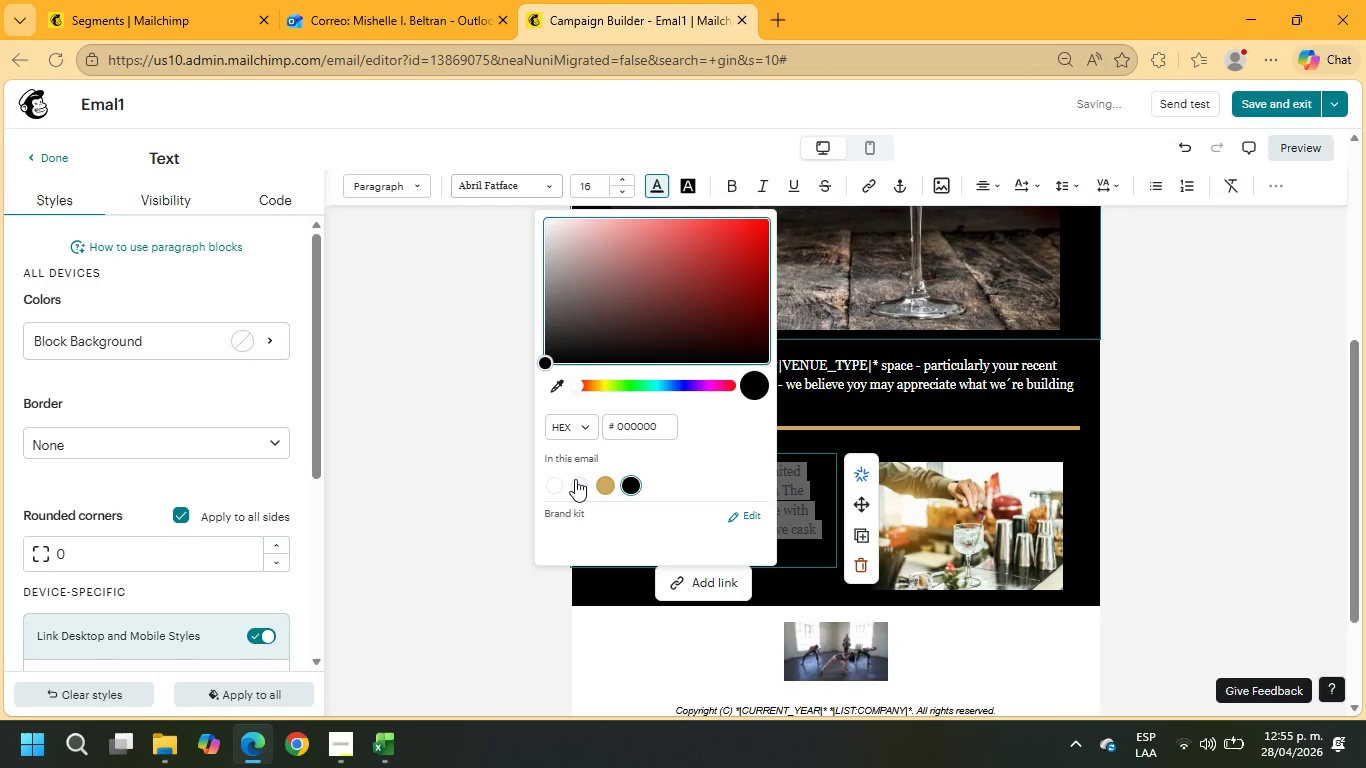 
left_click([556, 481])
 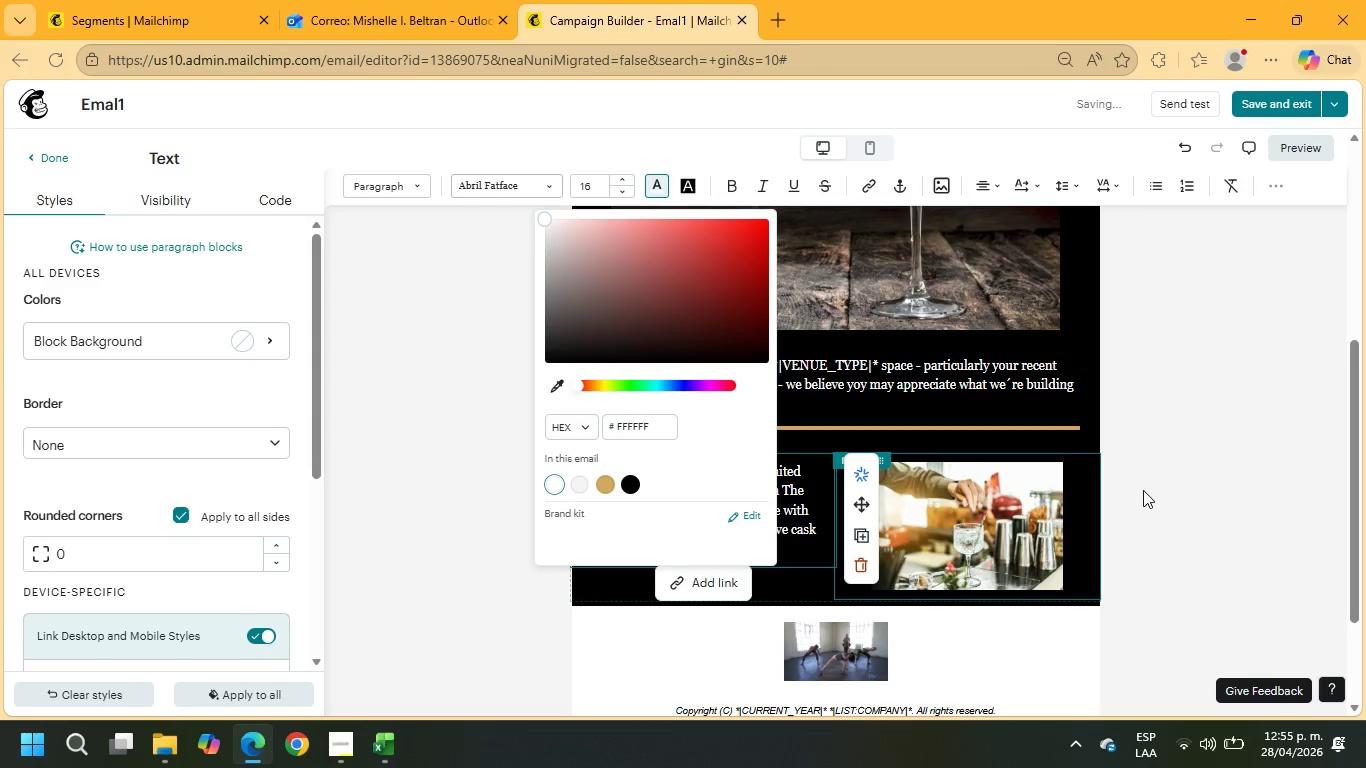 
left_click([1012, 510])
 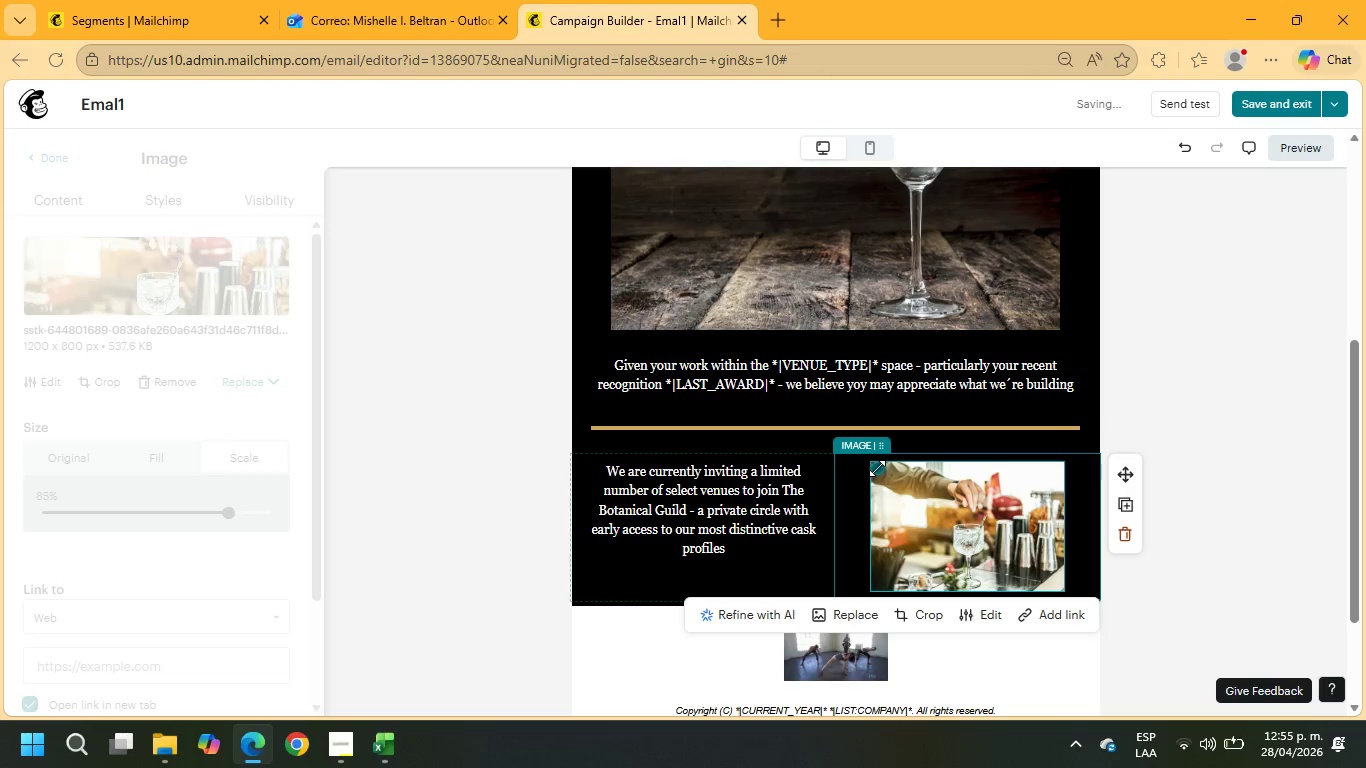 
left_click_drag(start_coordinate=[877, 468], to_coordinate=[867, 465])
 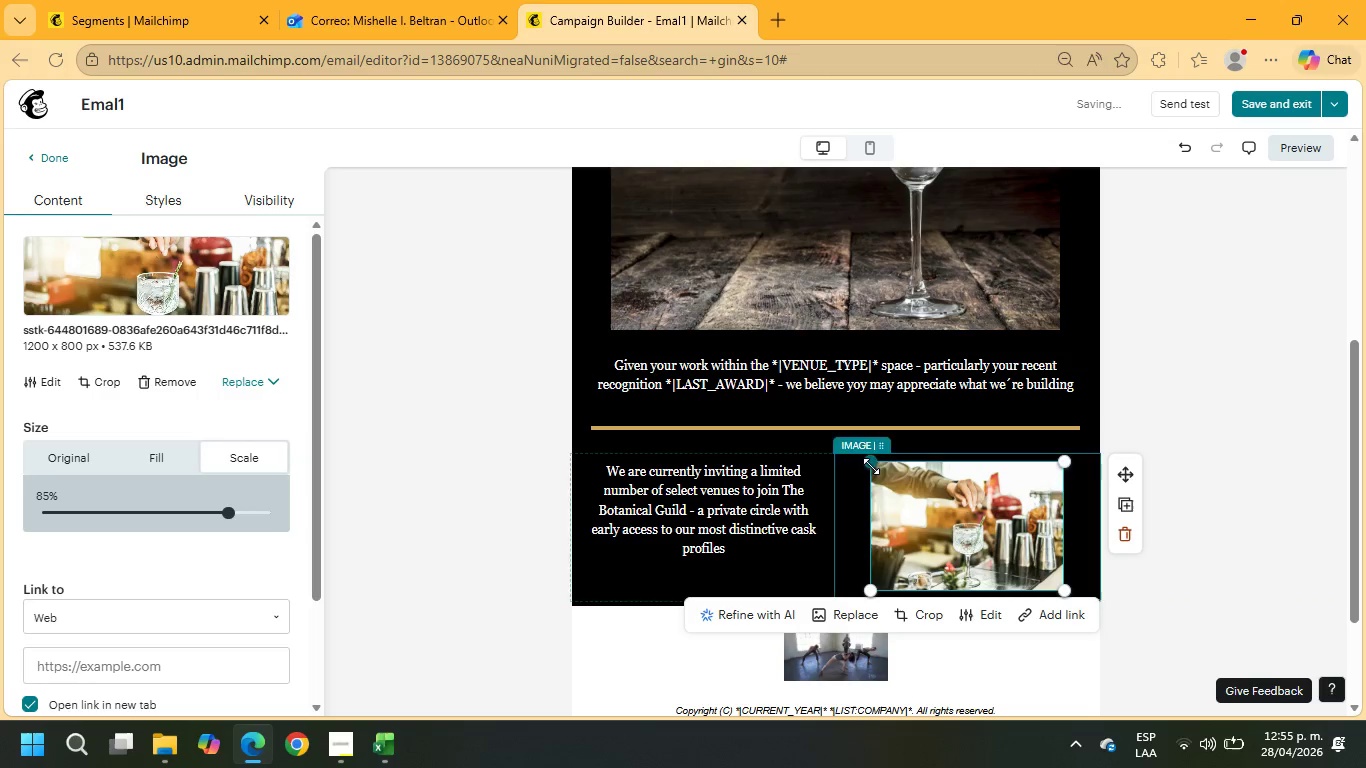 
left_click_drag(start_coordinate=[871, 466], to_coordinate=[803, 447])
 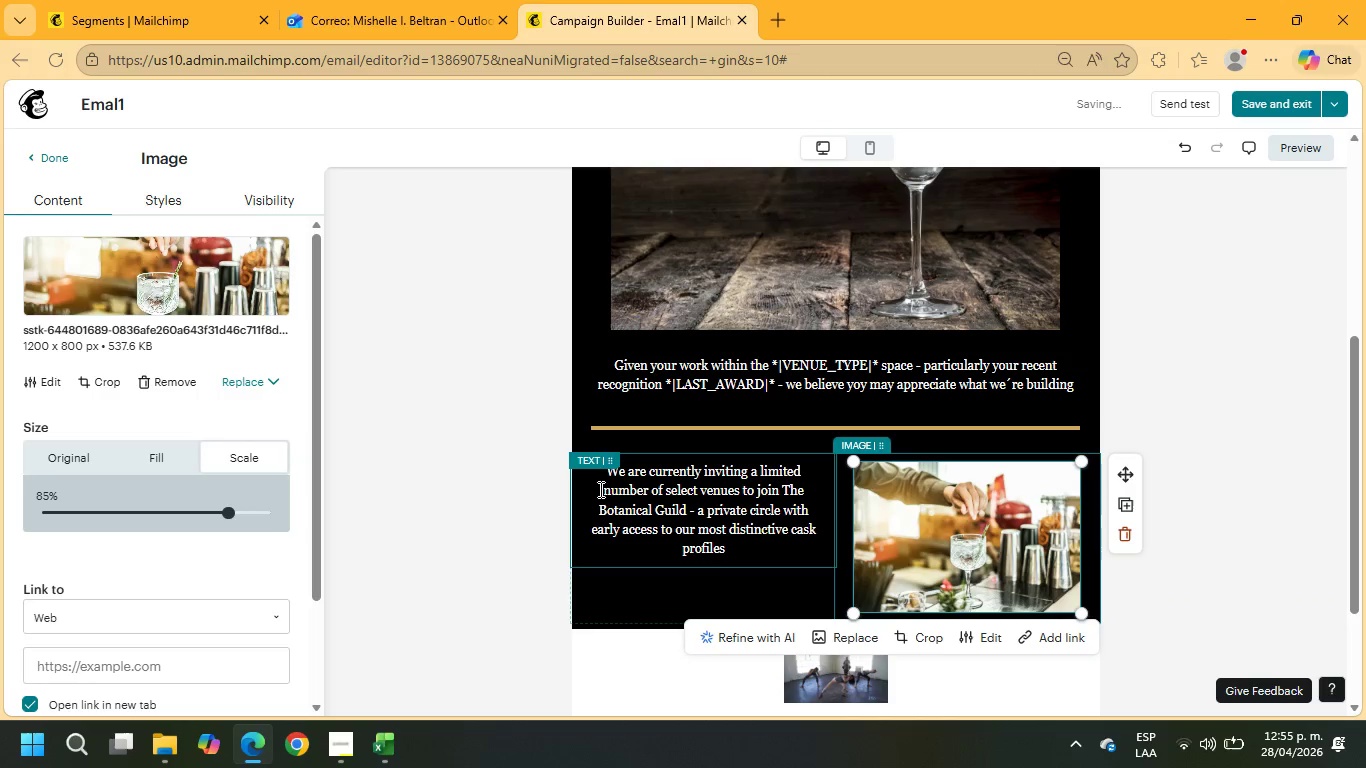 
left_click([603, 478])
 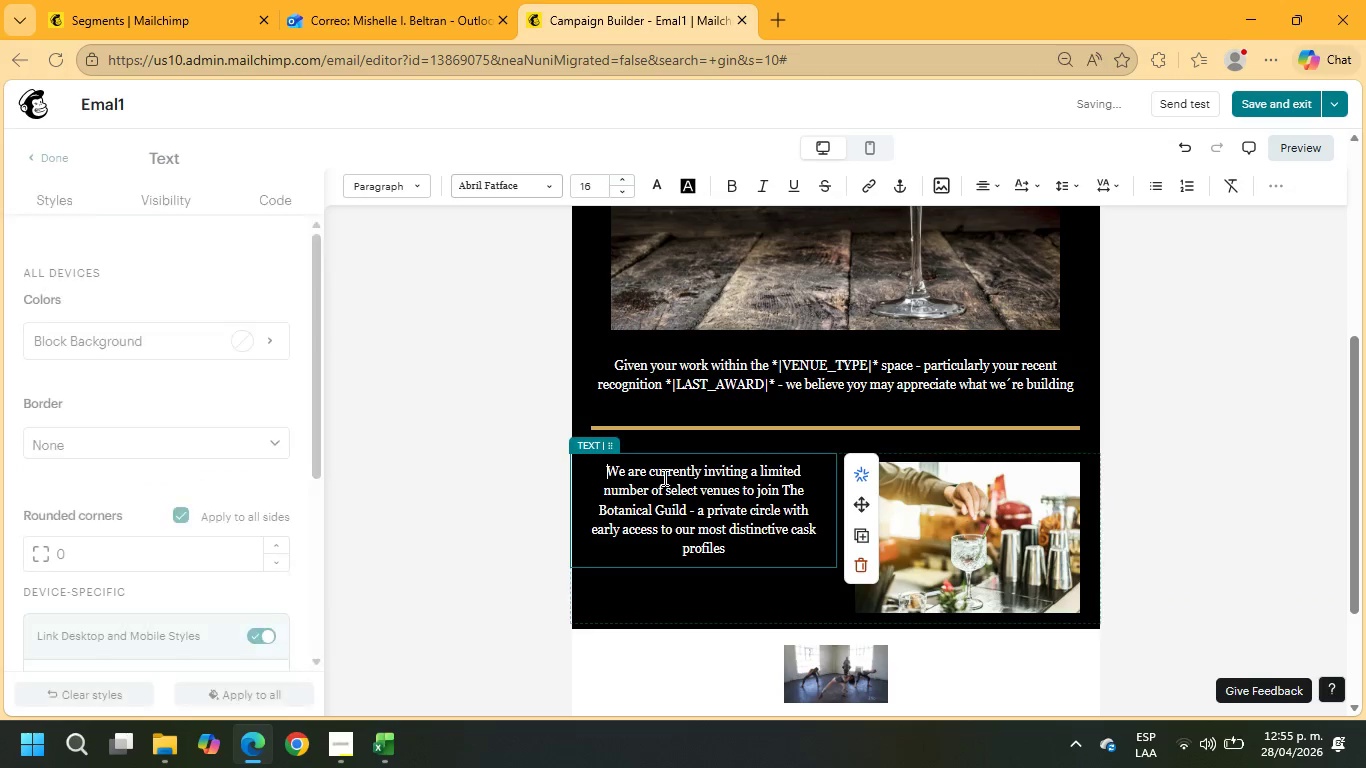 
key(Enter)
 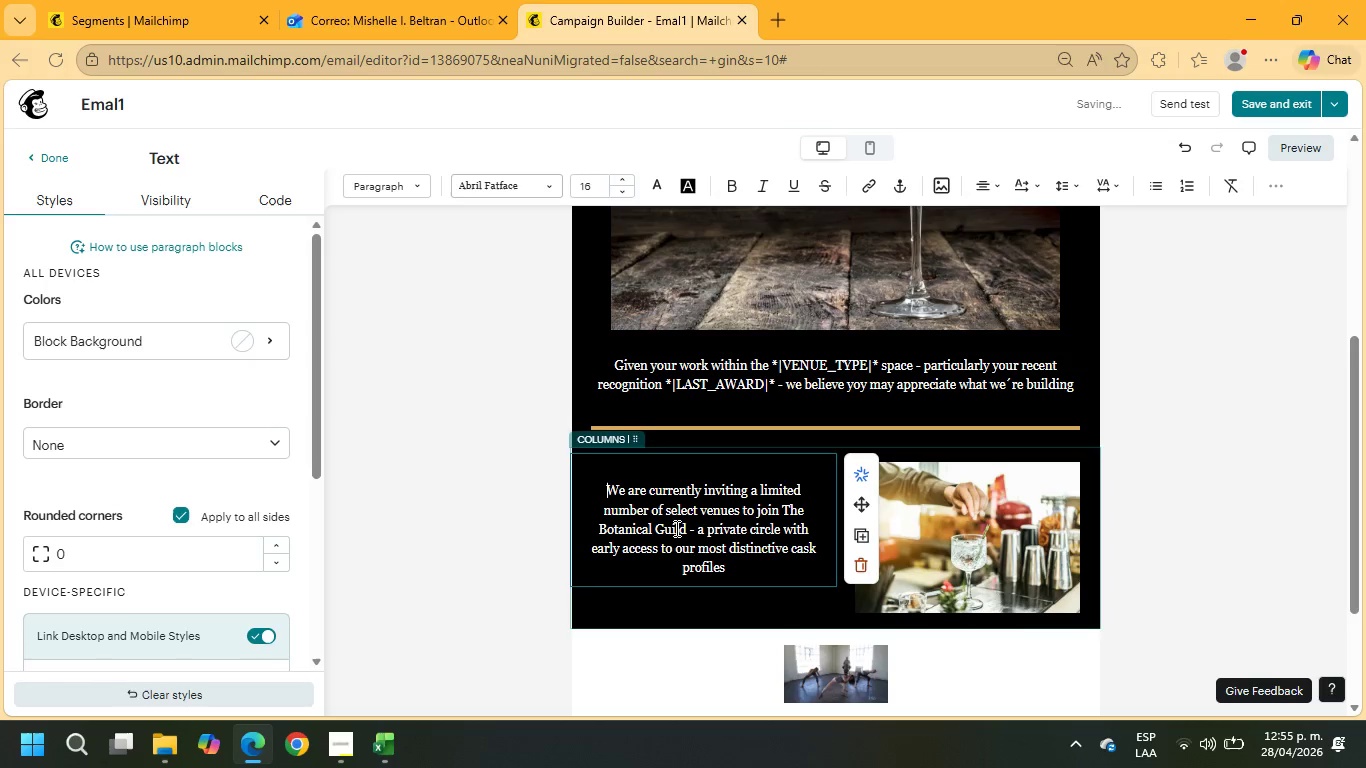 
left_click_drag(start_coordinate=[685, 532], to_coordinate=[740, 508])
 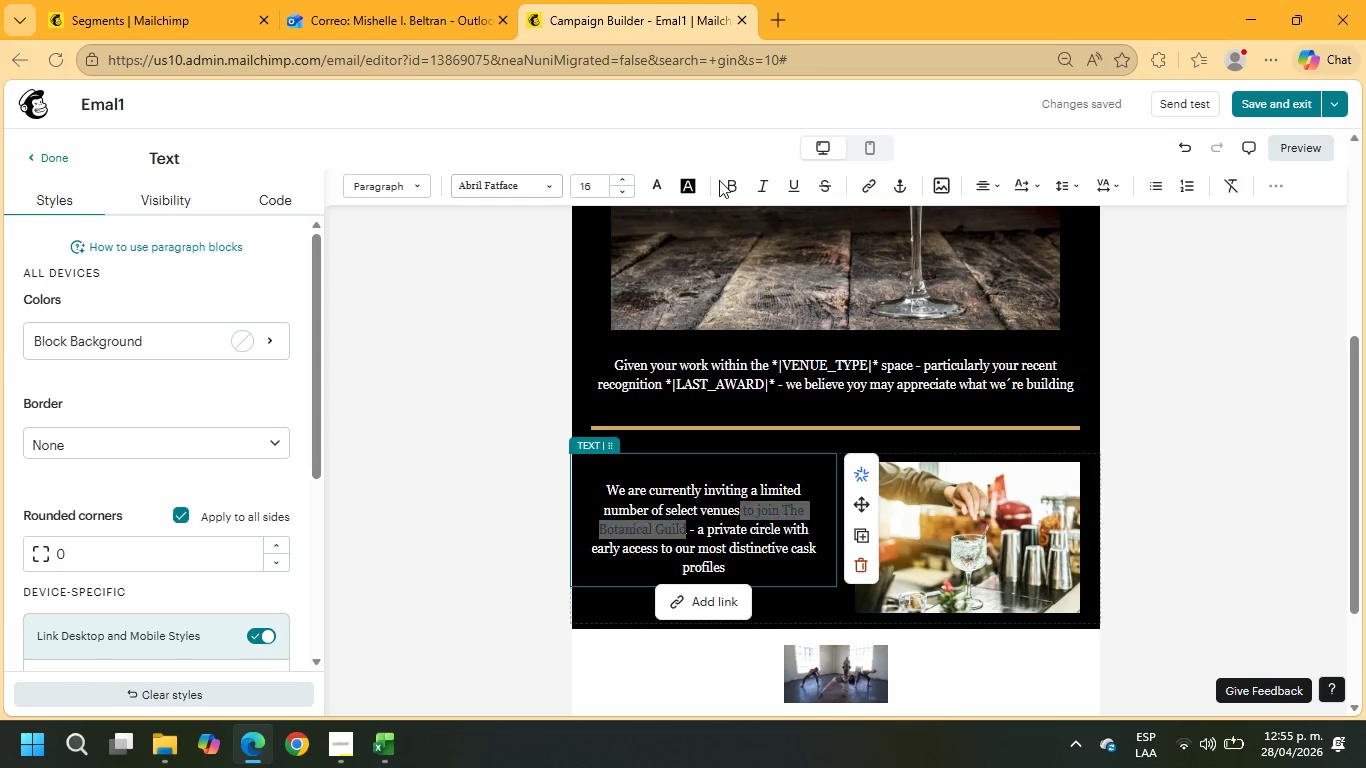 
left_click([724, 183])
 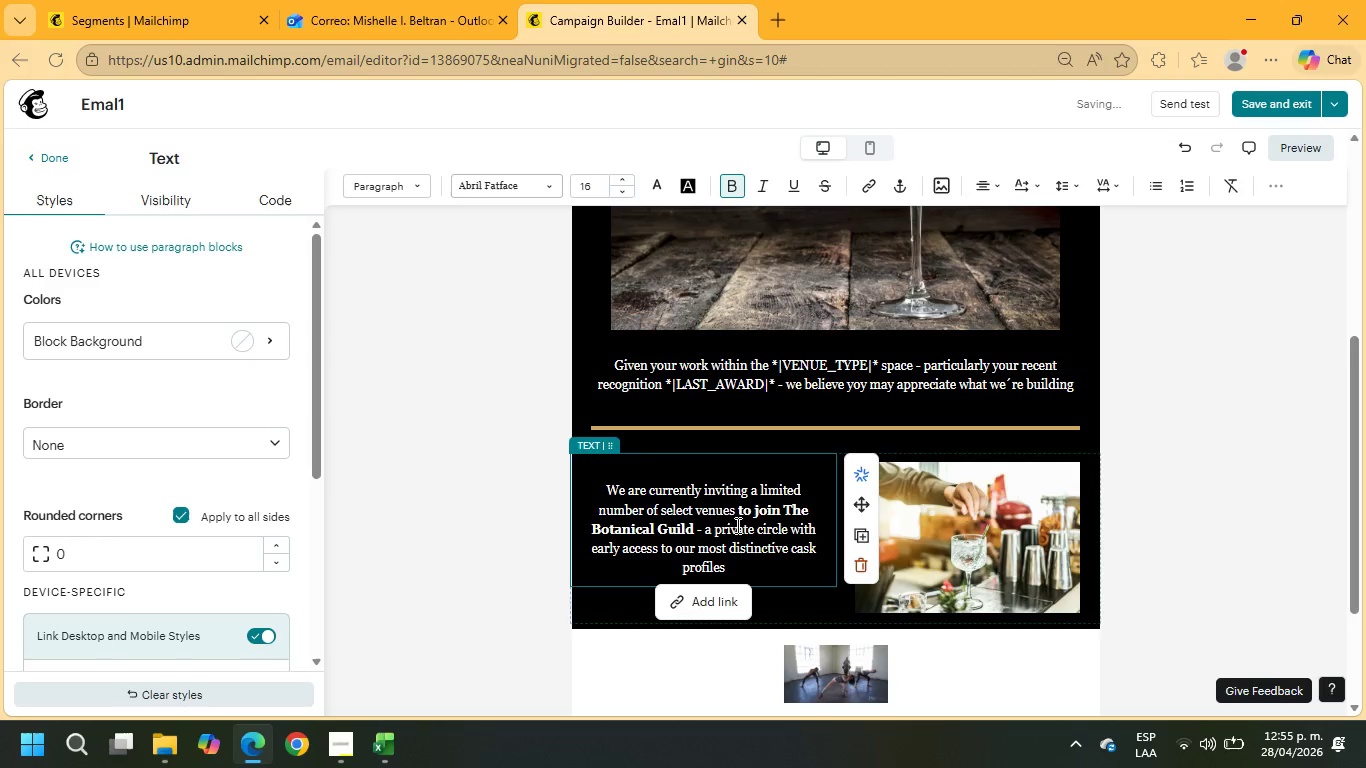 
left_click_drag(start_coordinate=[696, 531], to_coordinate=[740, 513])
 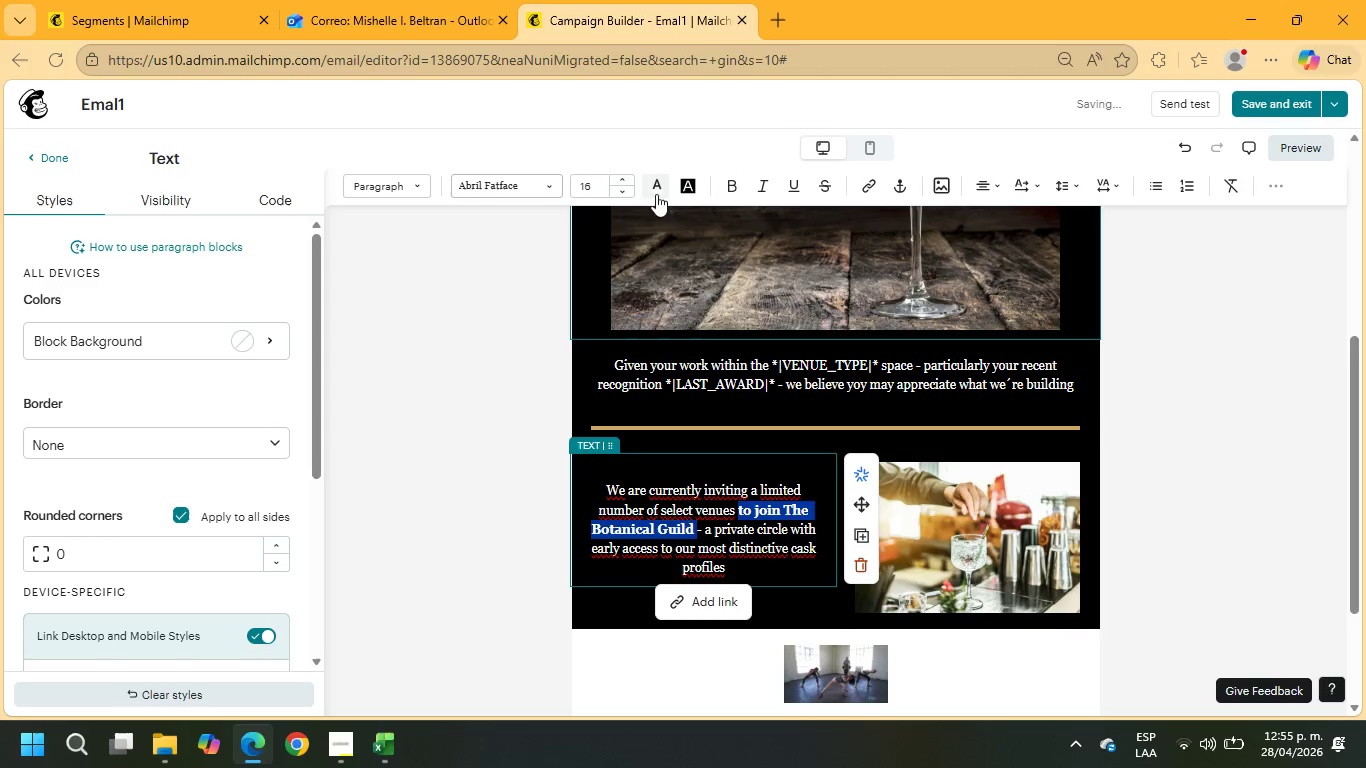 
left_click([655, 186])
 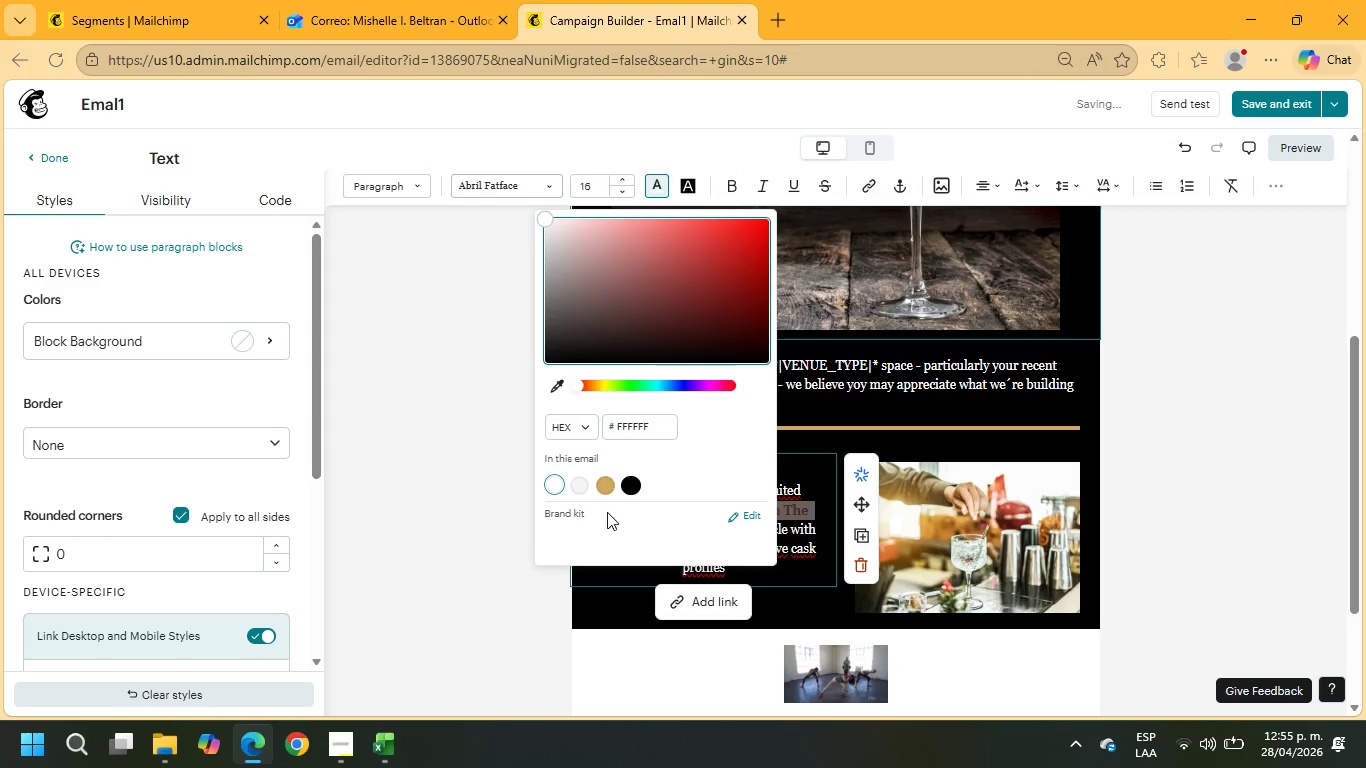 
left_click([604, 487])
 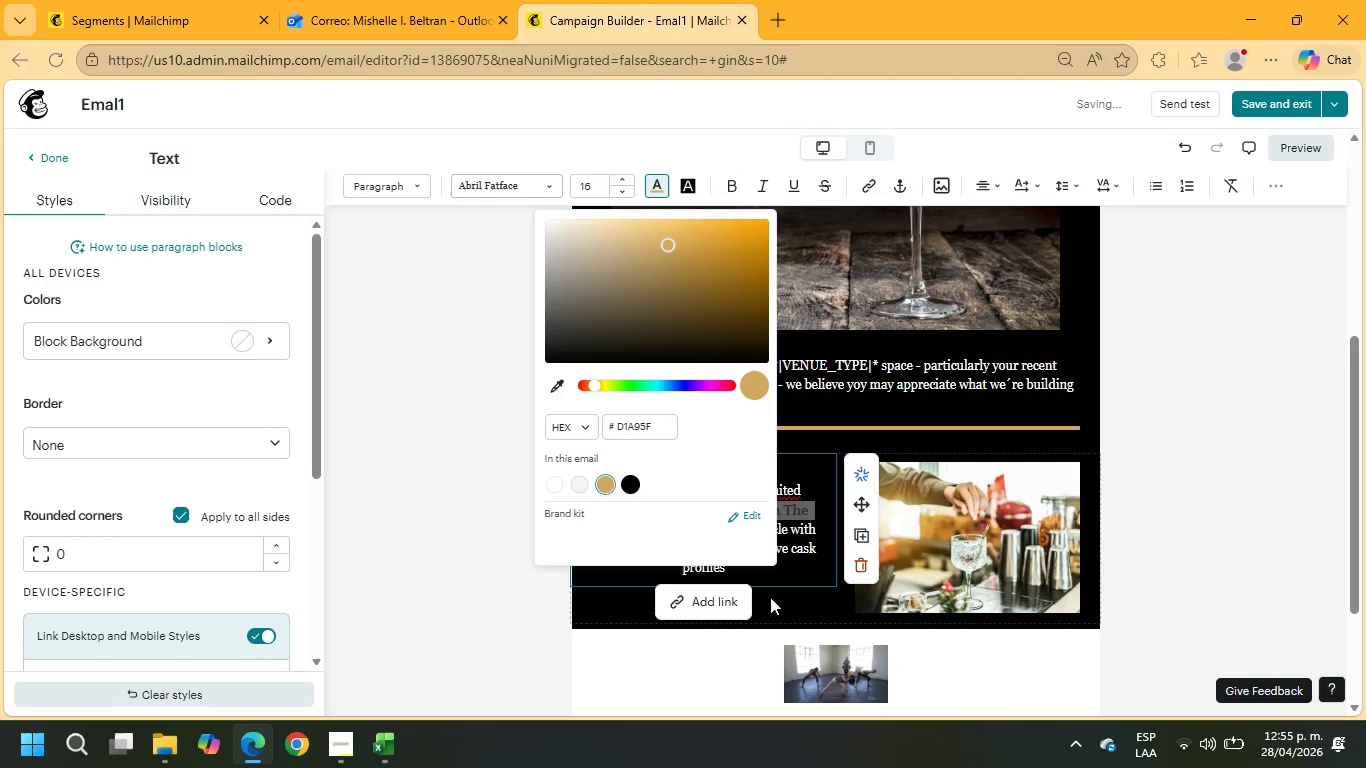 
left_click([794, 600])
 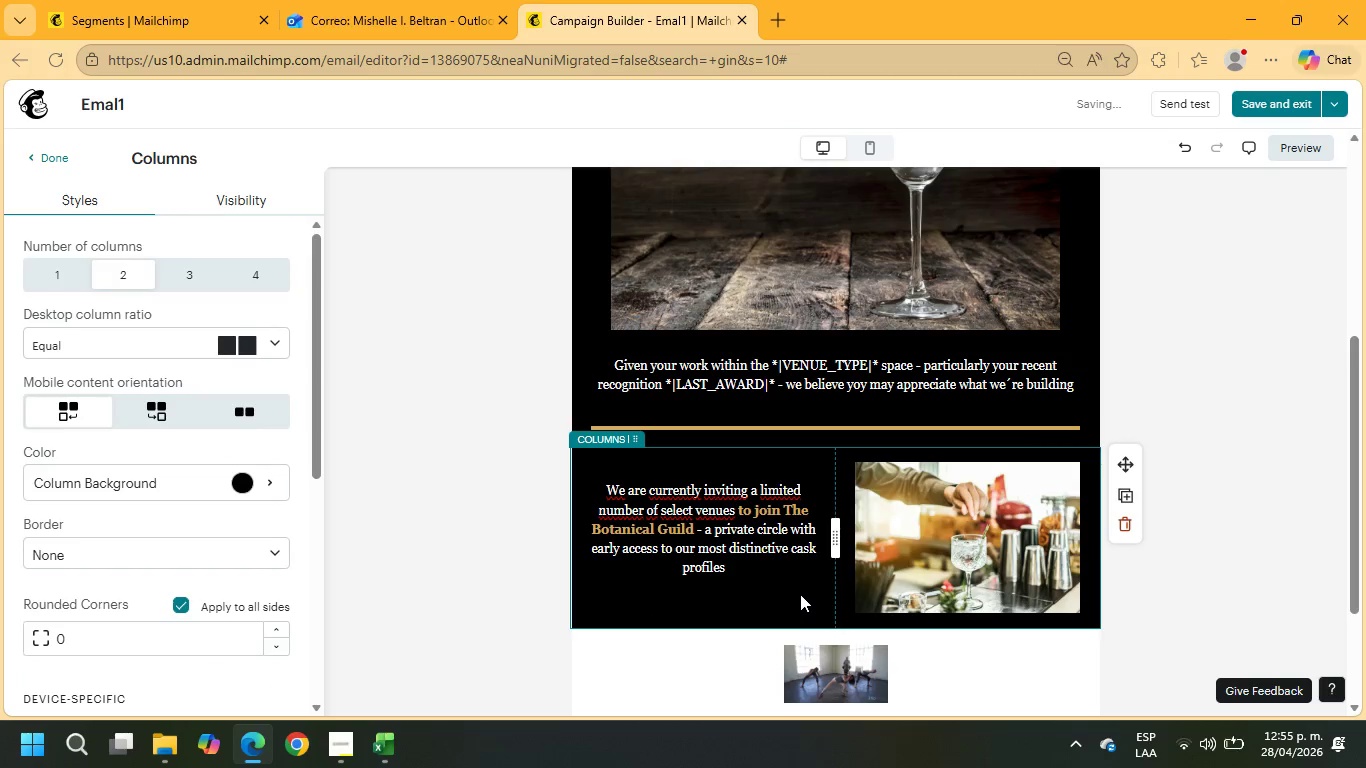 
left_click([790, 589])
 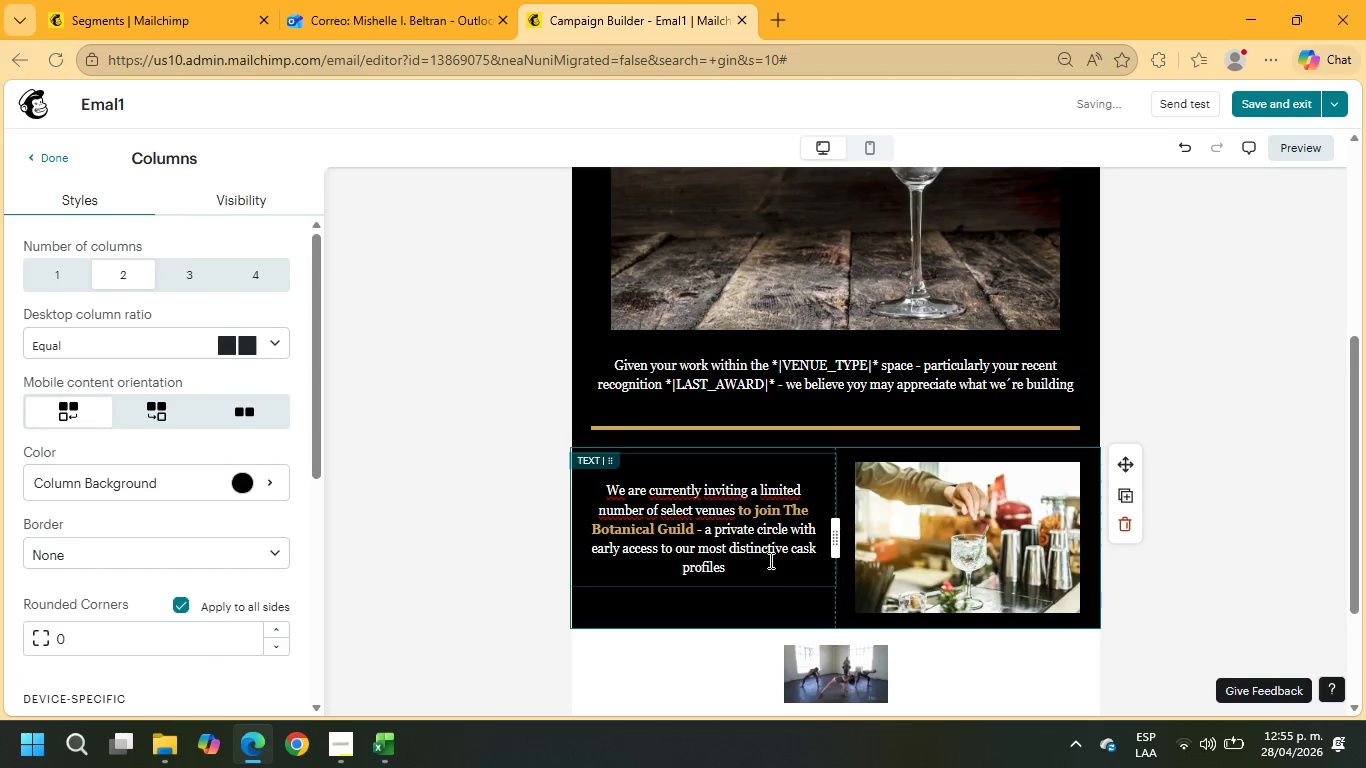 
scroll: coordinate [766, 515], scroll_direction: up, amount: 4.0
 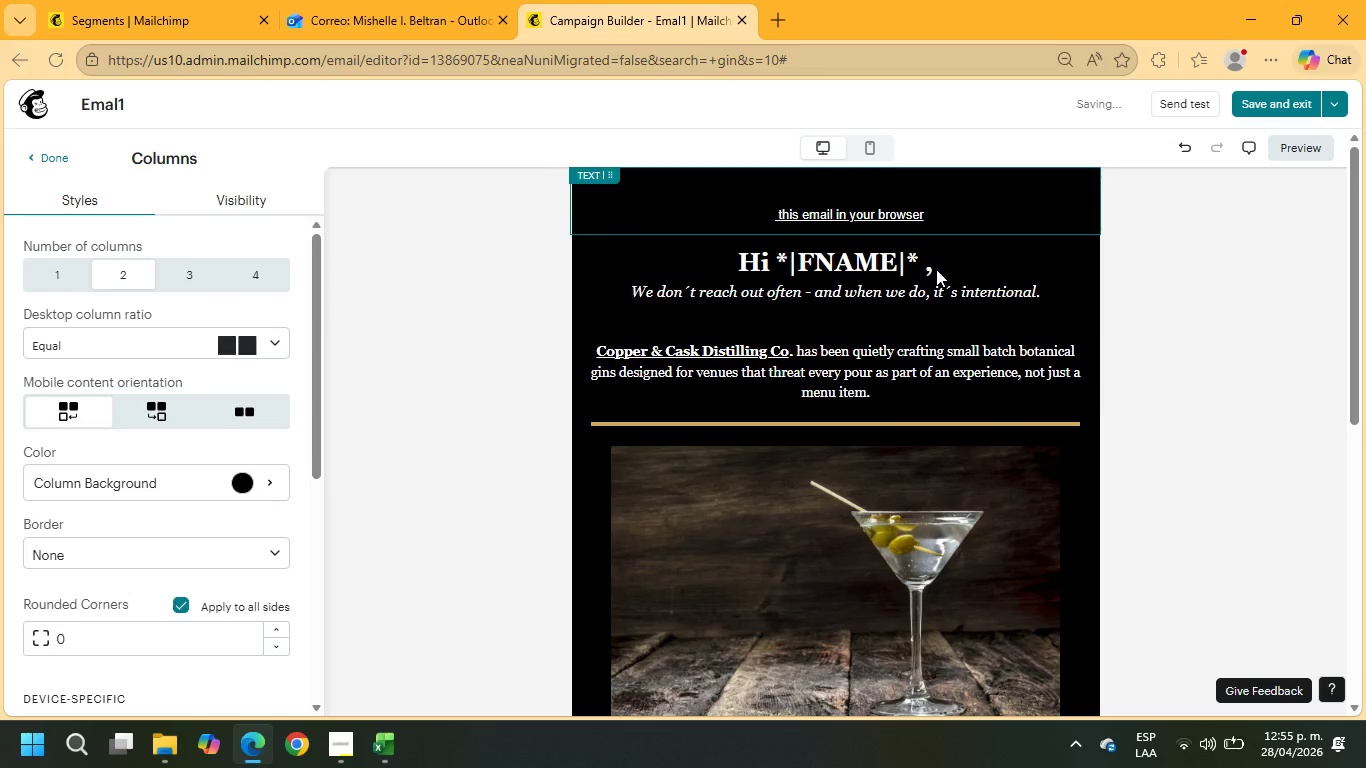 
left_click_drag(start_coordinate=[936, 269], to_coordinate=[726, 260])
 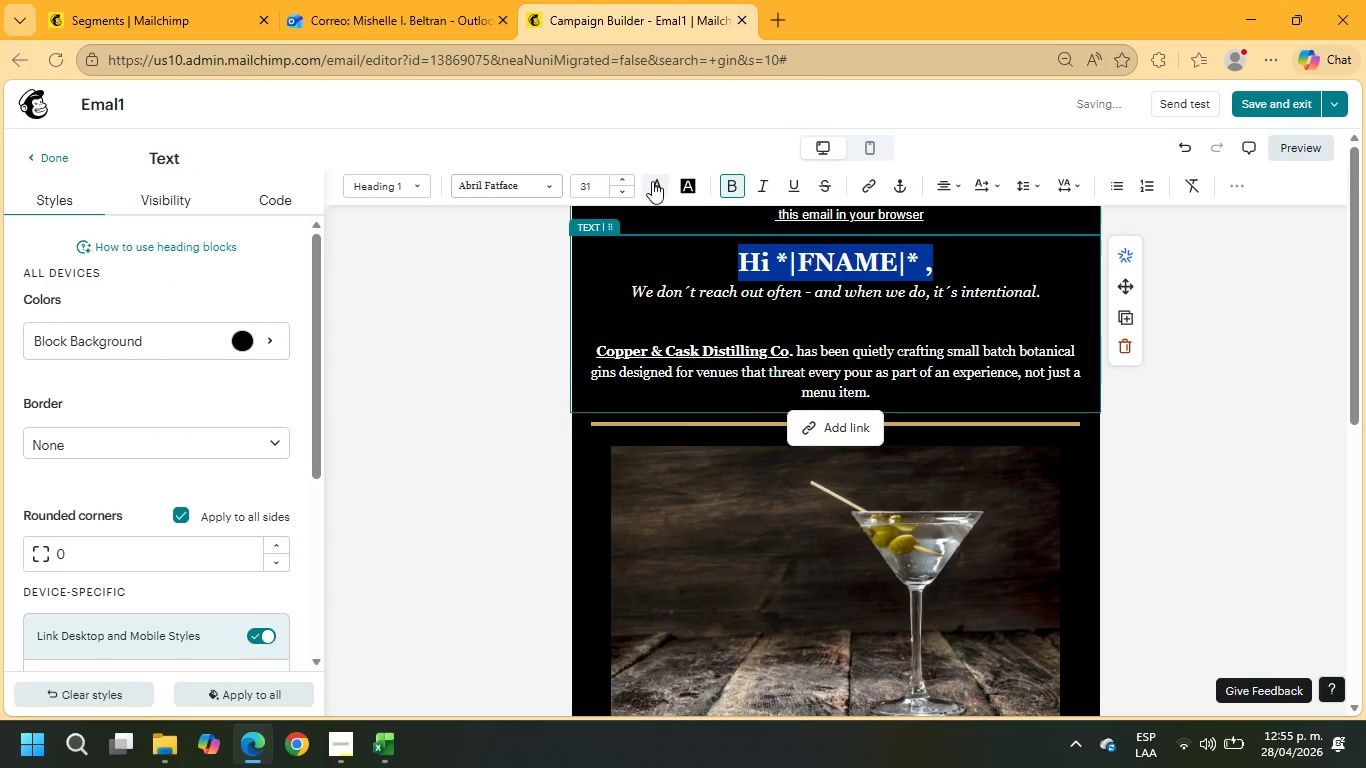 
left_click([652, 181])
 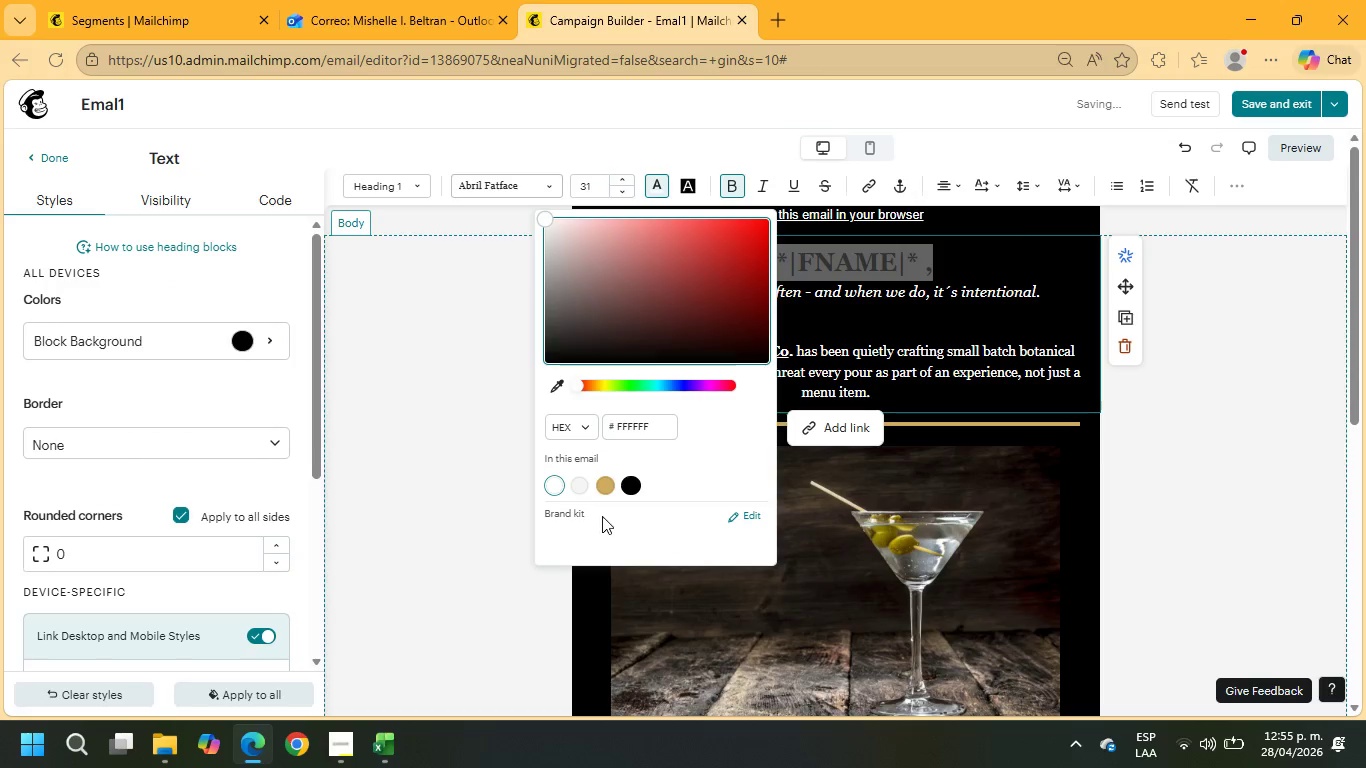 
left_click([606, 481])
 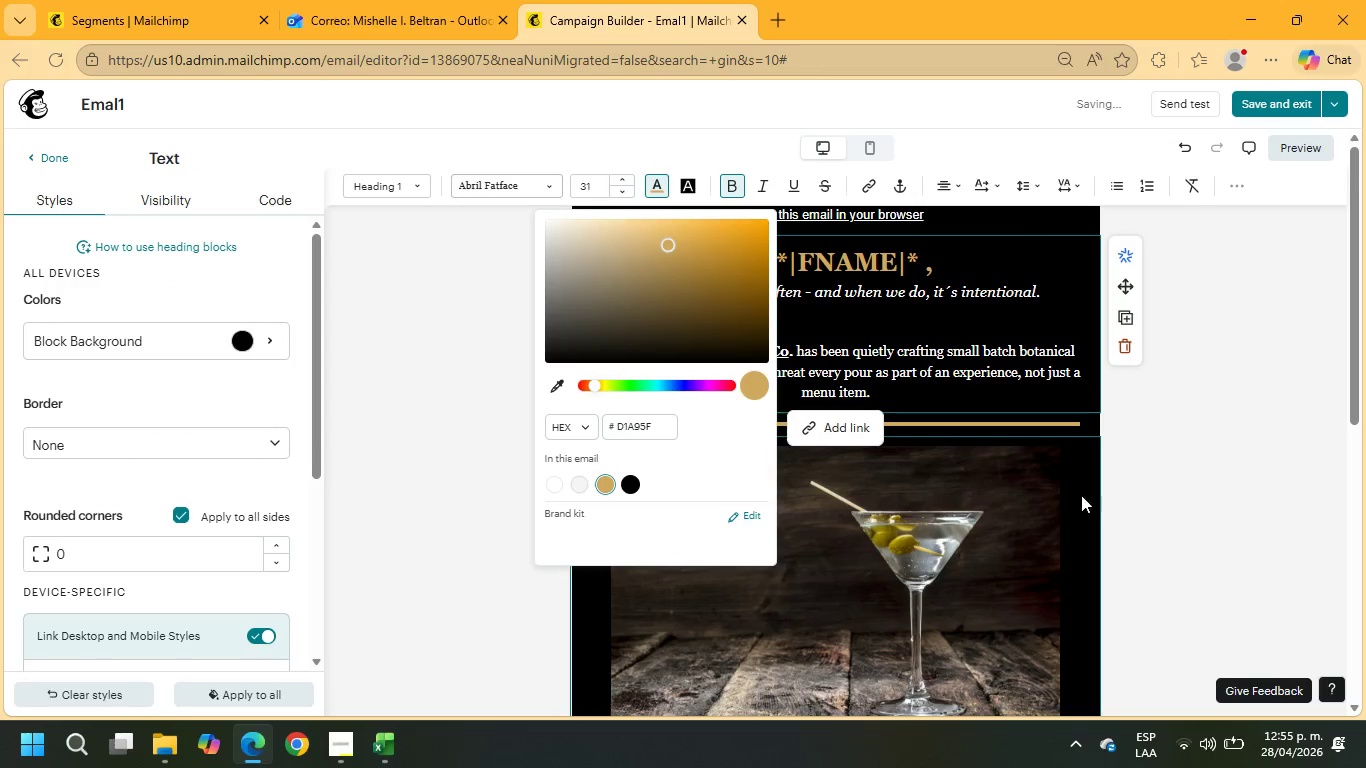 
left_click([1160, 499])
 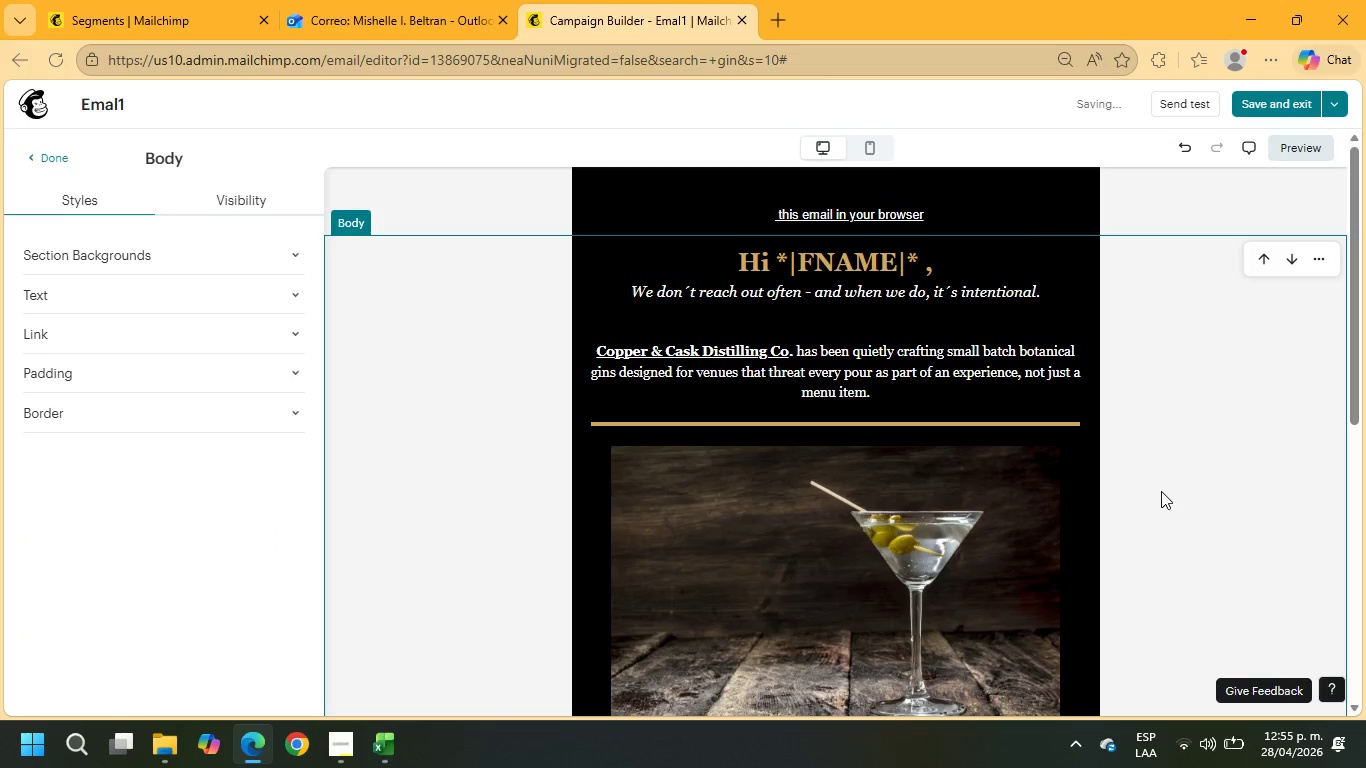 
scroll: coordinate [947, 564], scroll_direction: down, amount: 3.0
 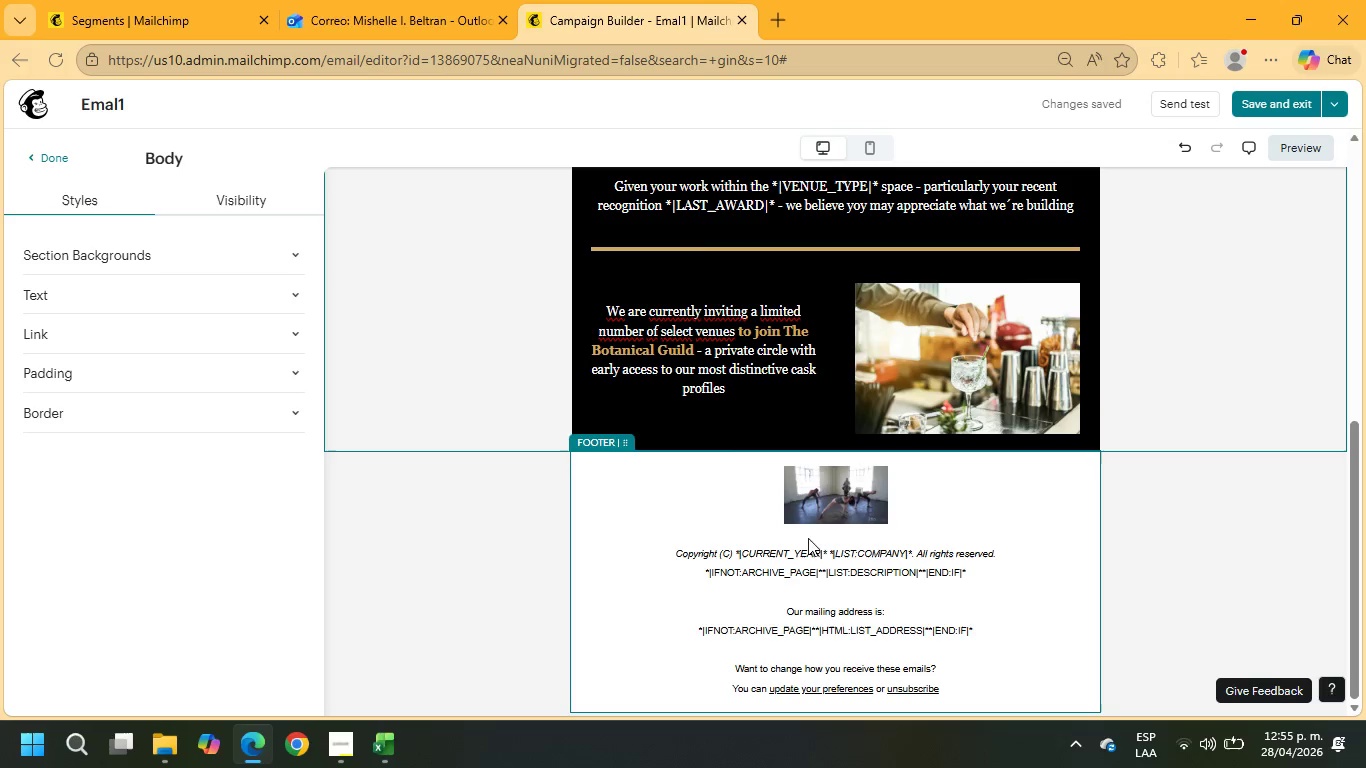 
left_click([740, 394])
 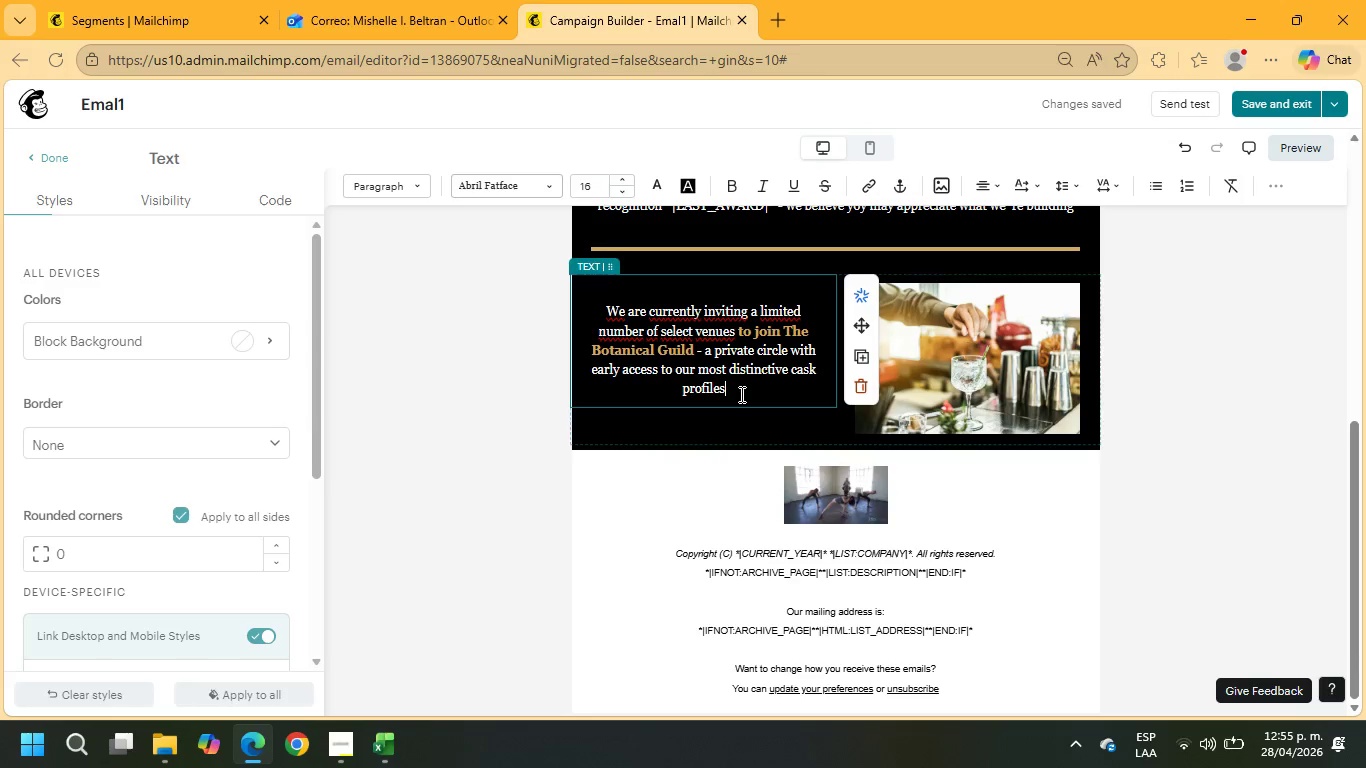 
key(Period)
 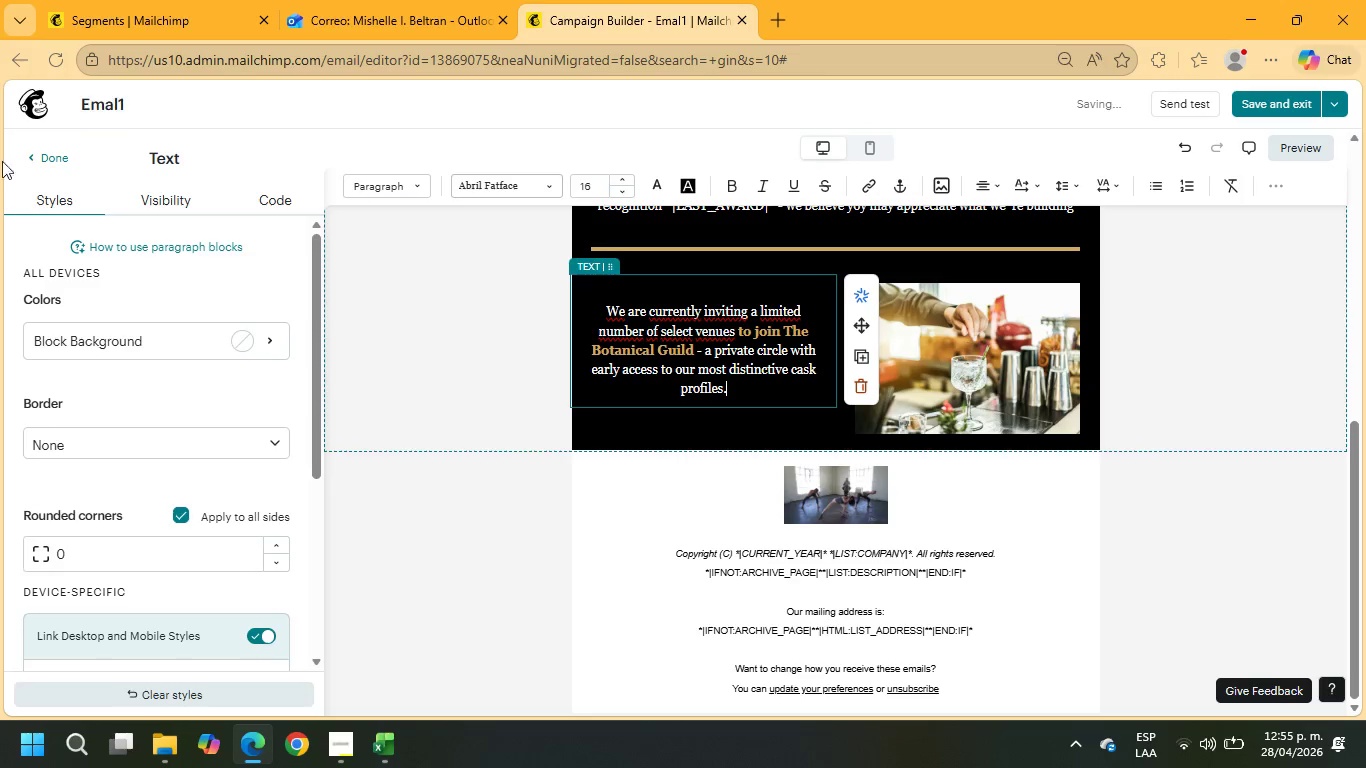 
left_click([37, 158])
 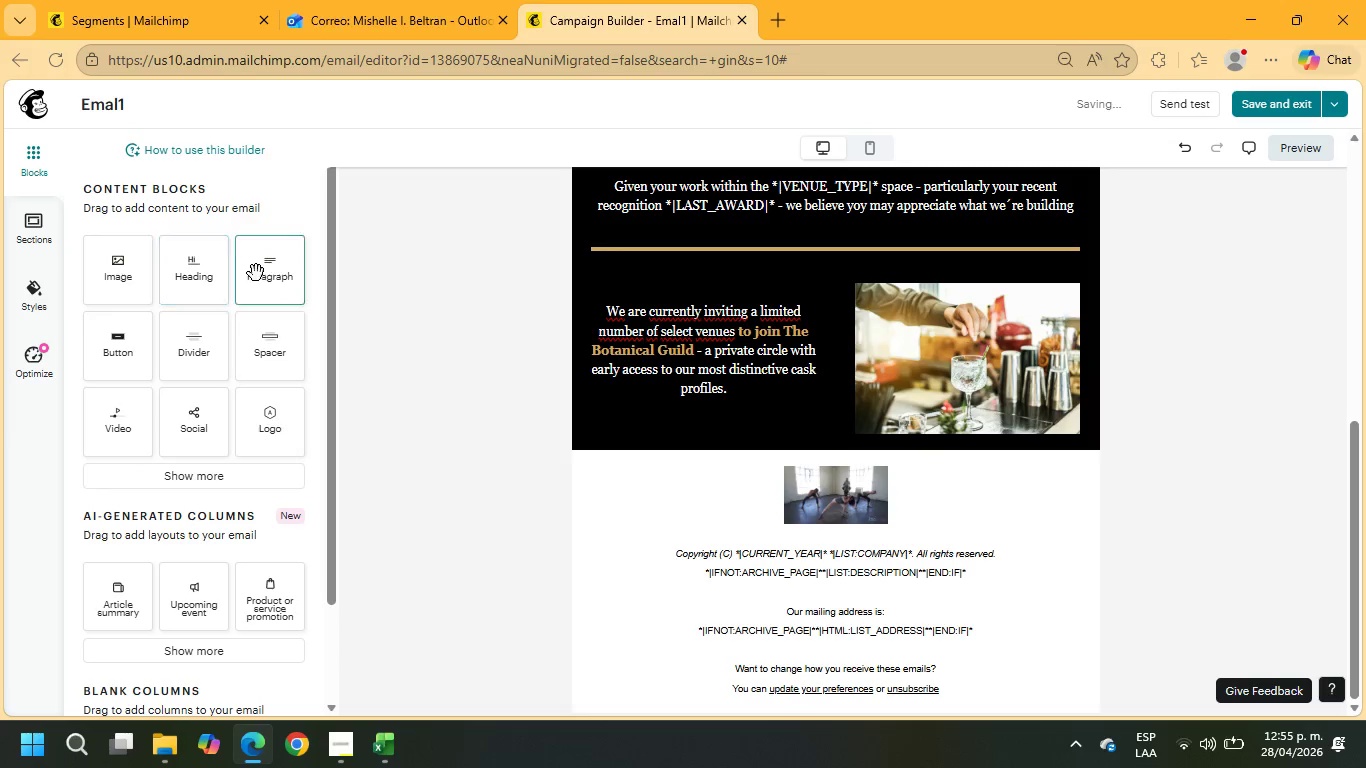 
left_click_drag(start_coordinate=[216, 276], to_coordinate=[619, 485])
 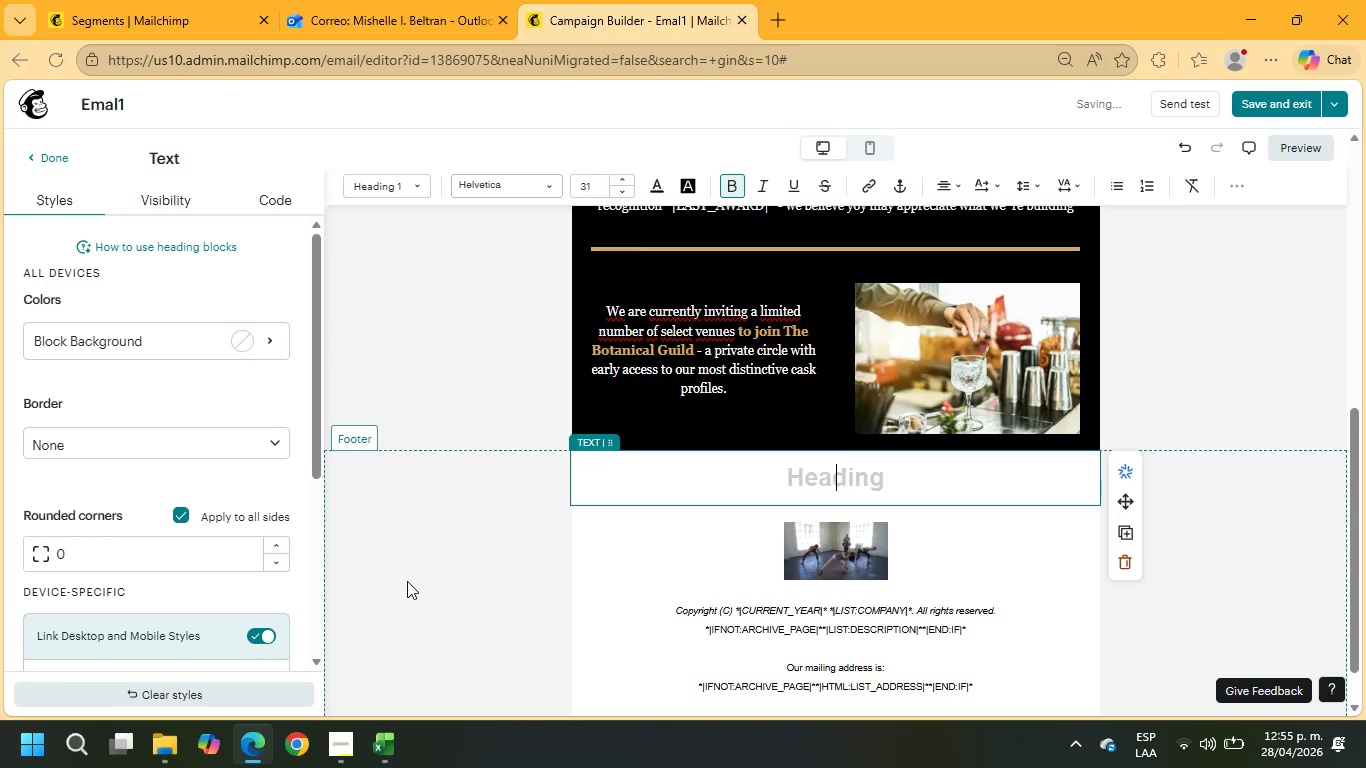 
wait(6.81)
 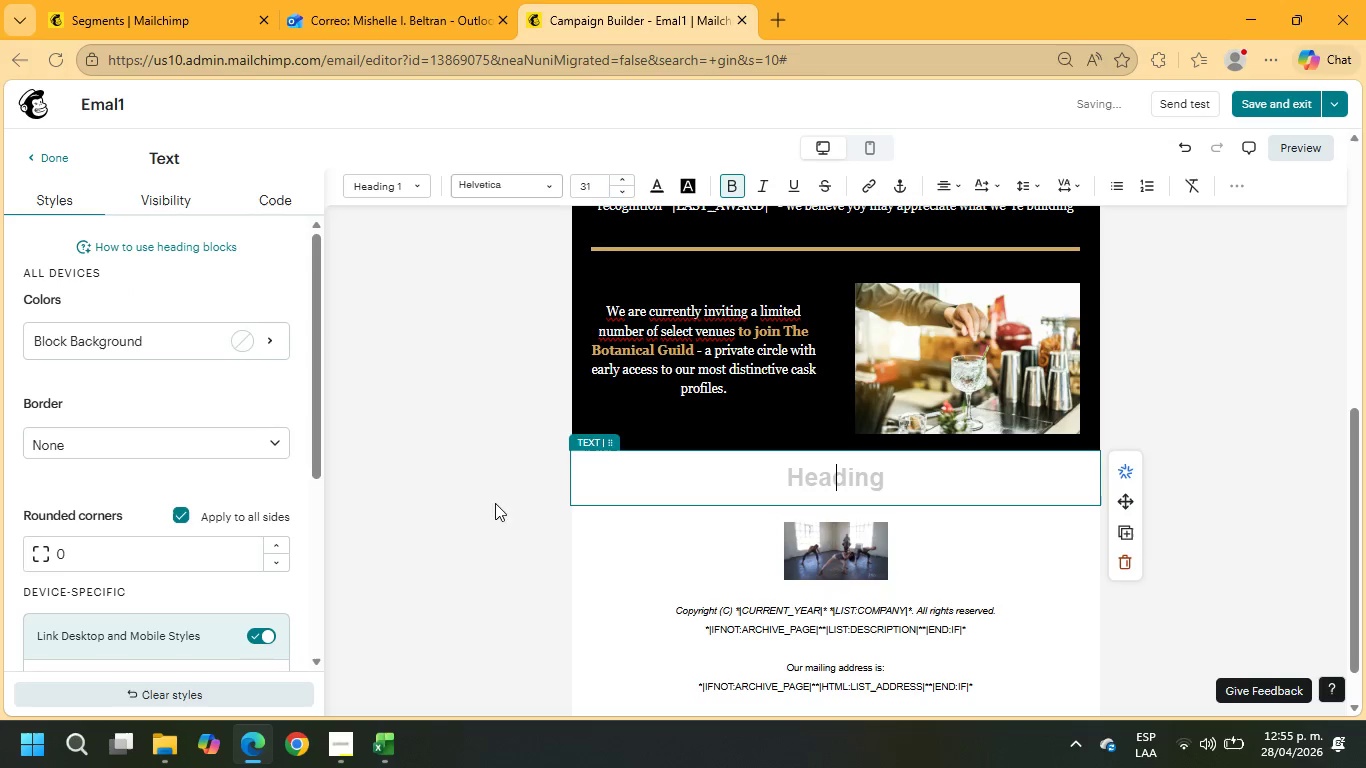 
type(If this aligns with your current direcc)
key(Backspace)
key(Backspace)
type(ction, we;d be glad to send you a curated sample four your tea )
key(Backspace)
type(m to experience)
 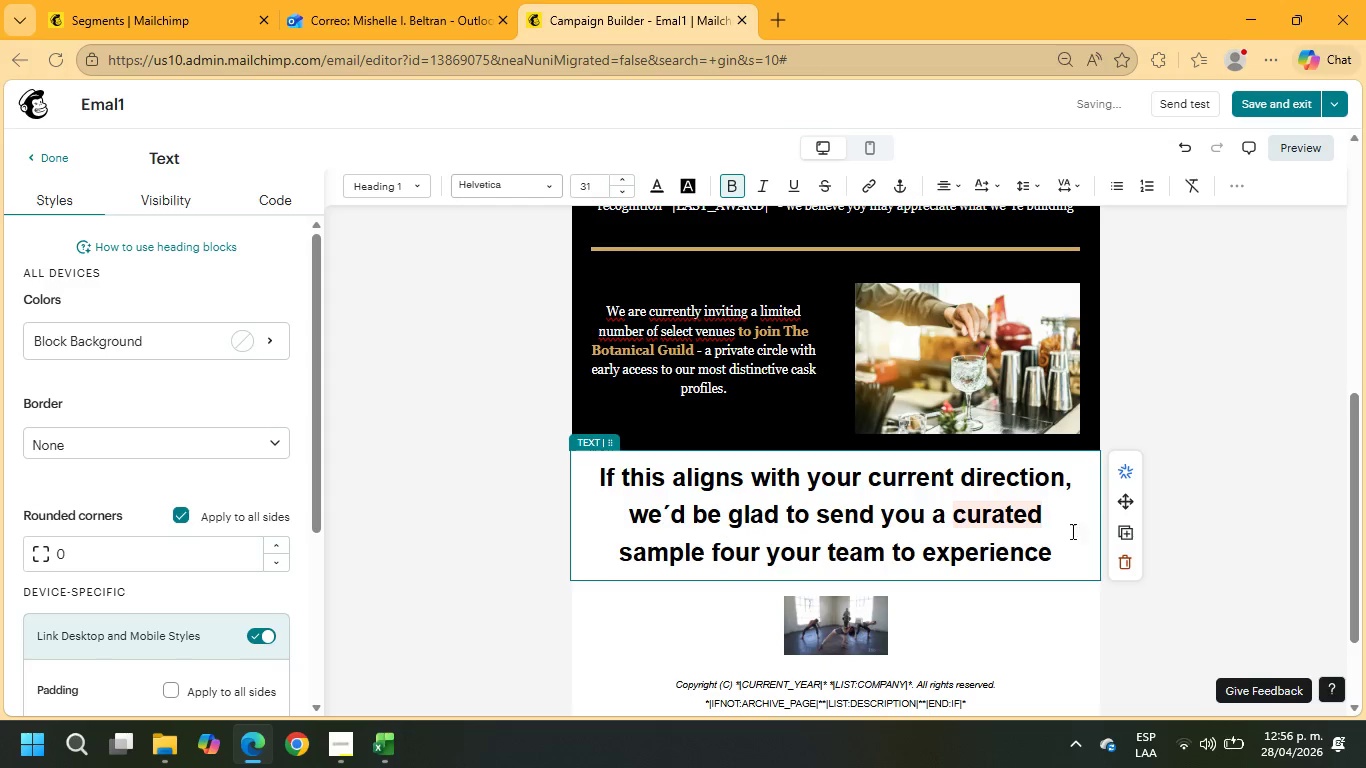 
left_click_drag(start_coordinate=[1075, 561], to_coordinate=[590, 475])
 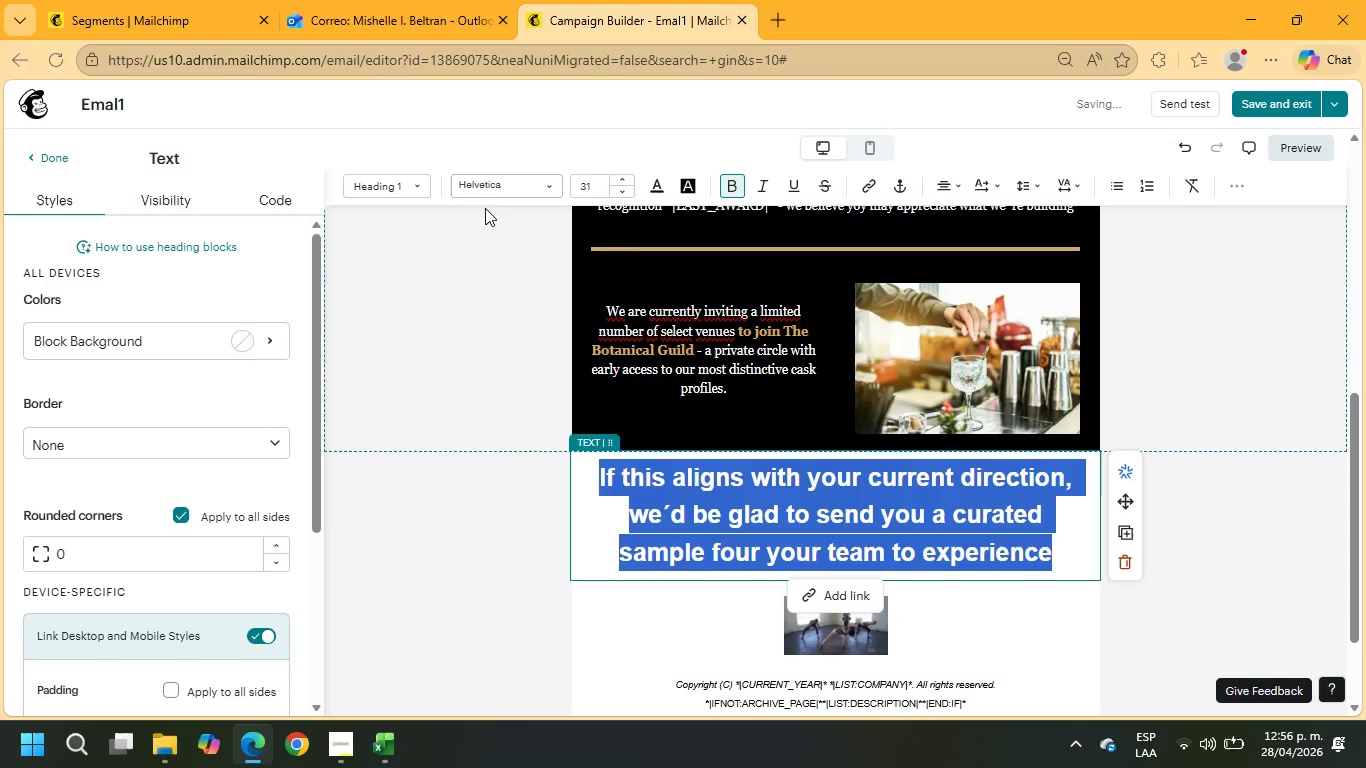 
left_click([499, 180])
 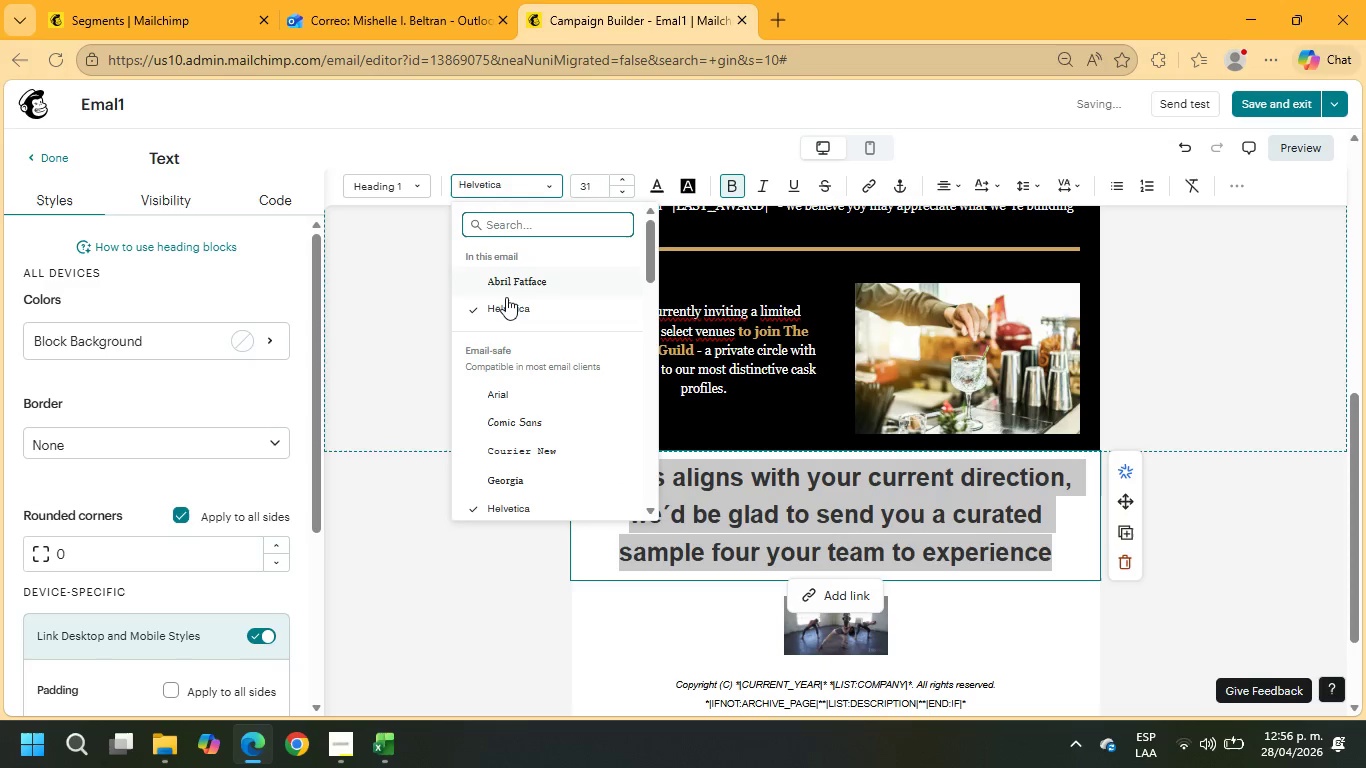 
left_click([507, 277])
 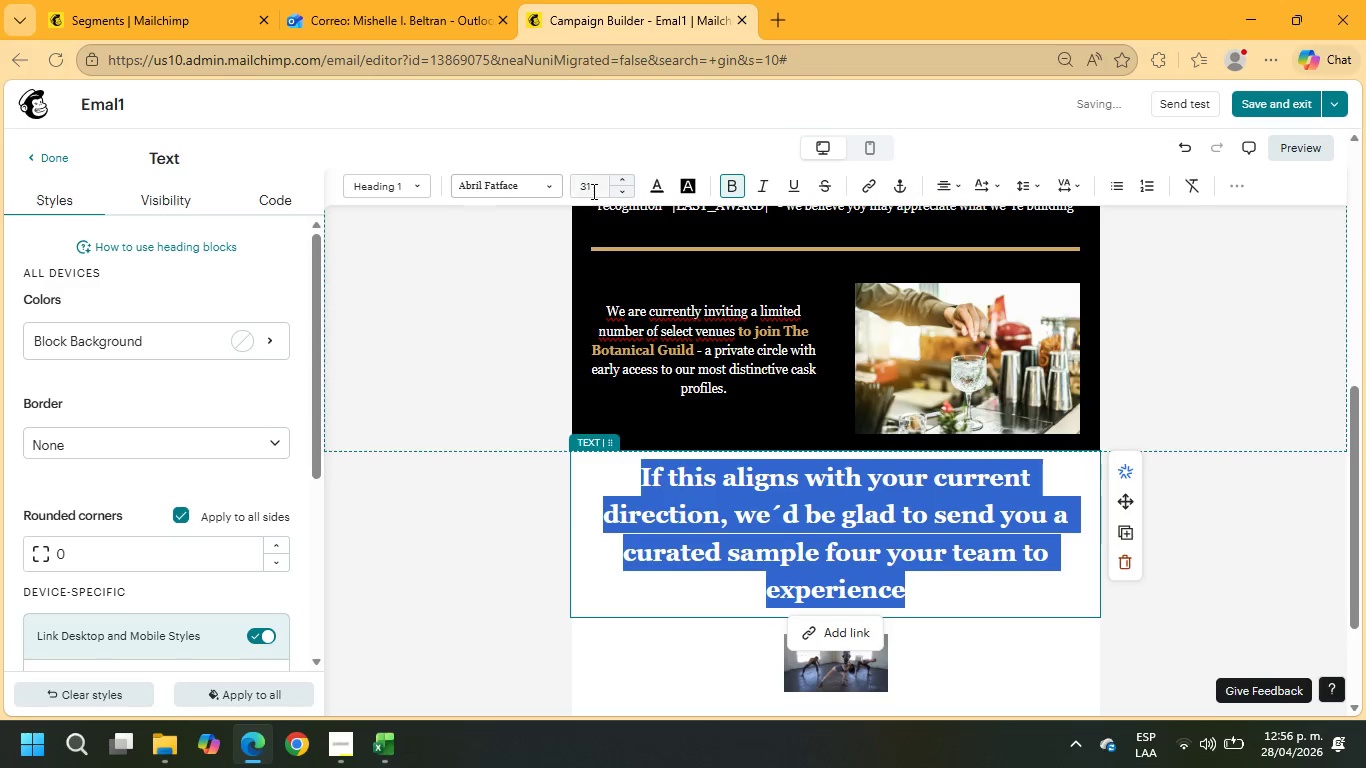 
left_click([600, 183])
 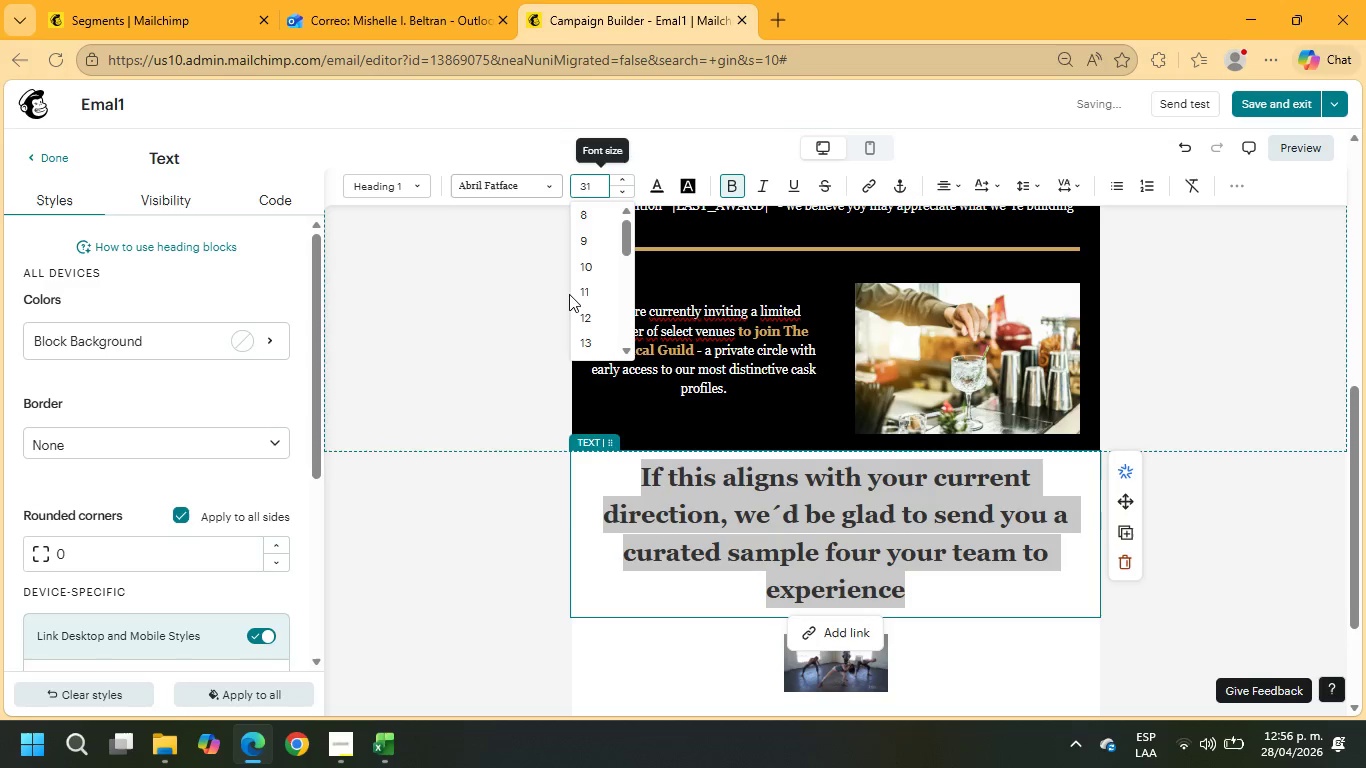 
scroll: coordinate [627, 294], scroll_direction: down, amount: 2.0
 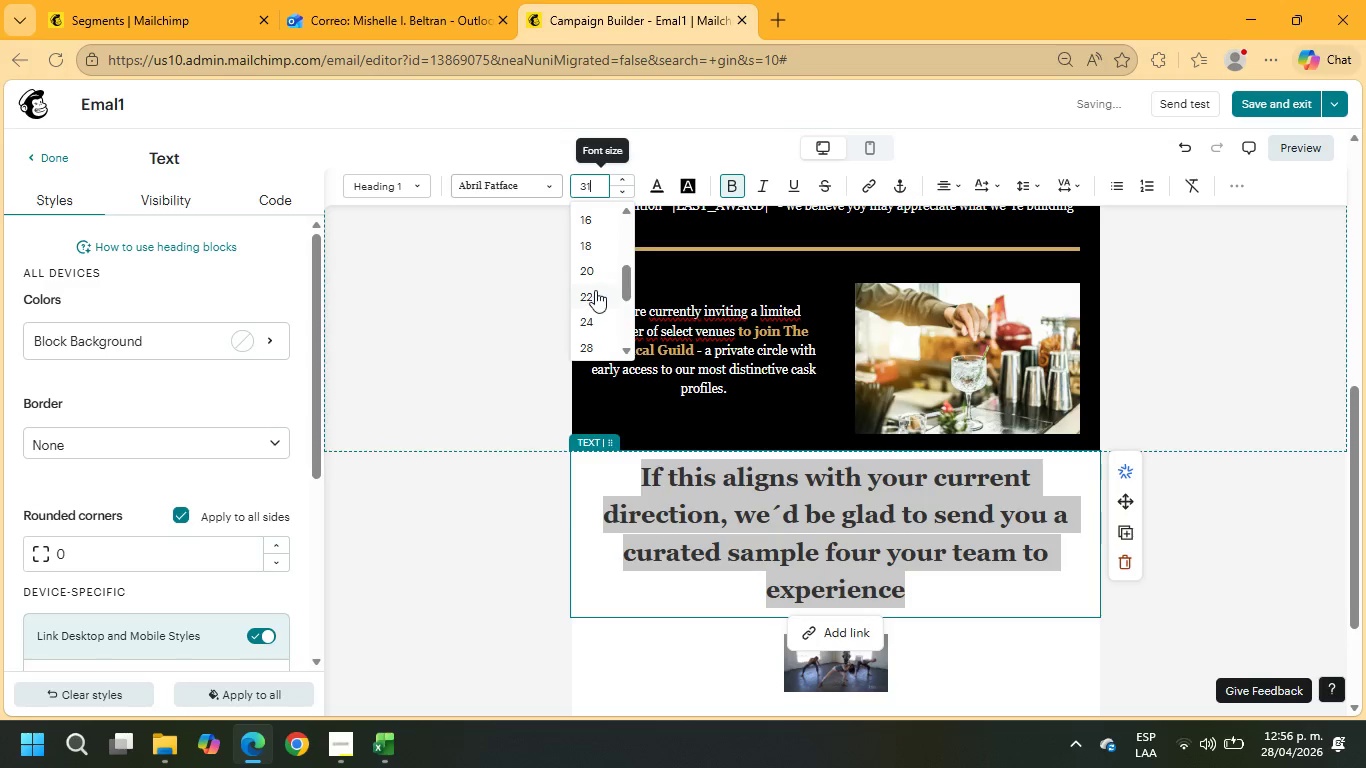 
left_click([589, 272])
 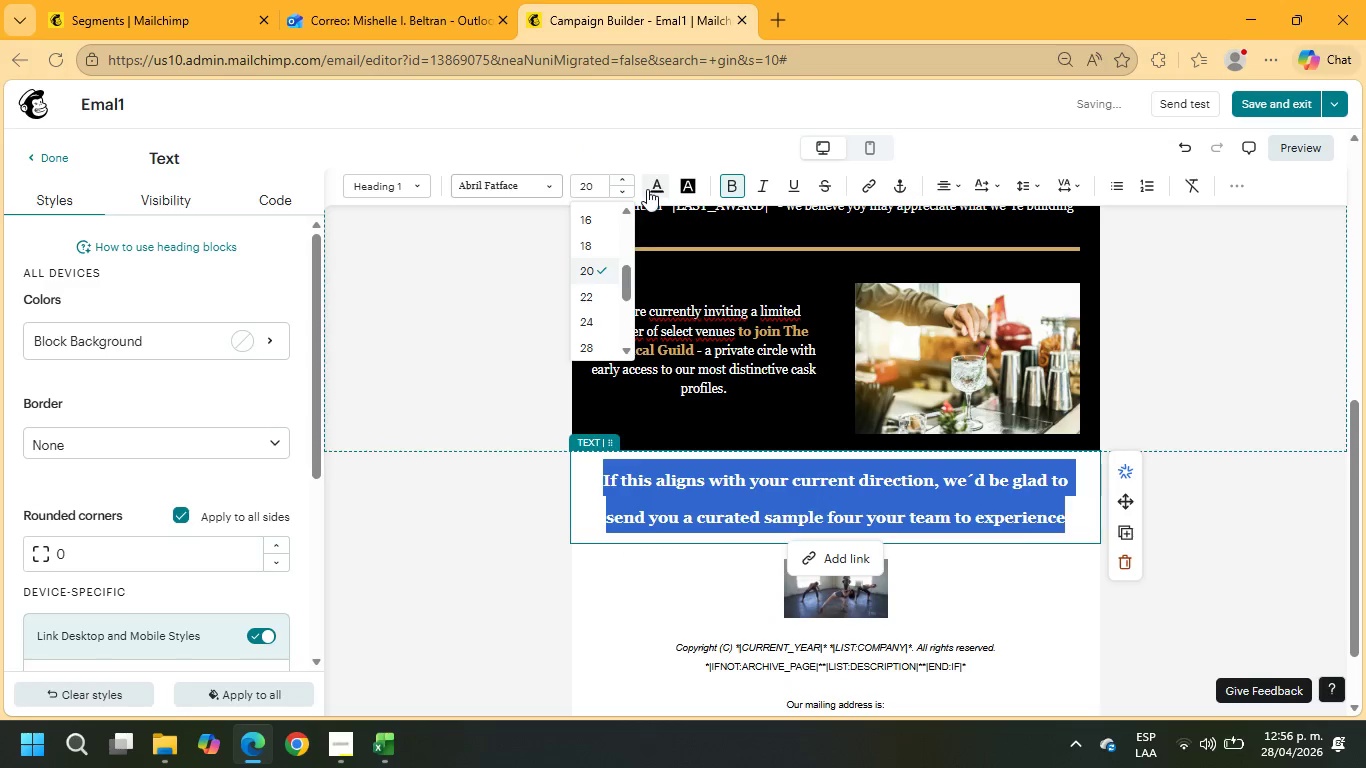 
left_click([730, 188])
 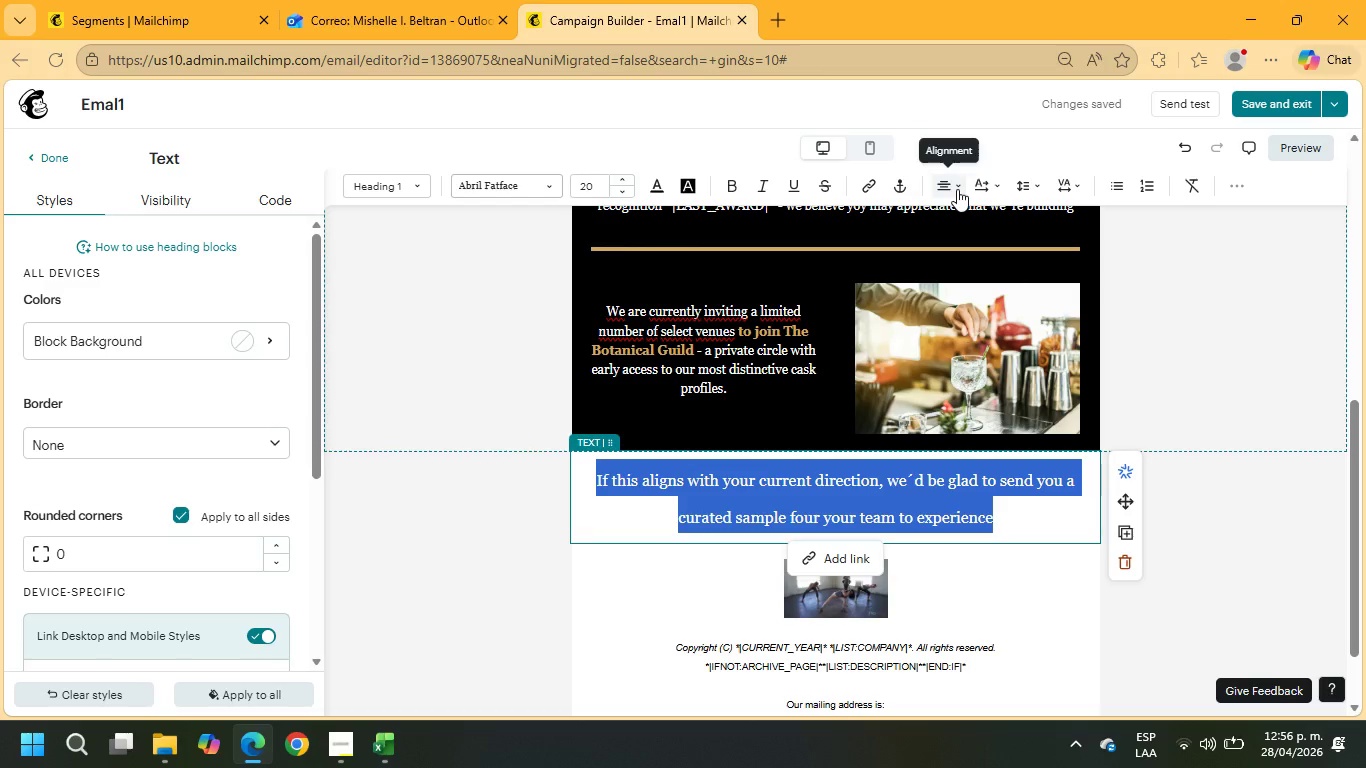 
wait(5.56)
 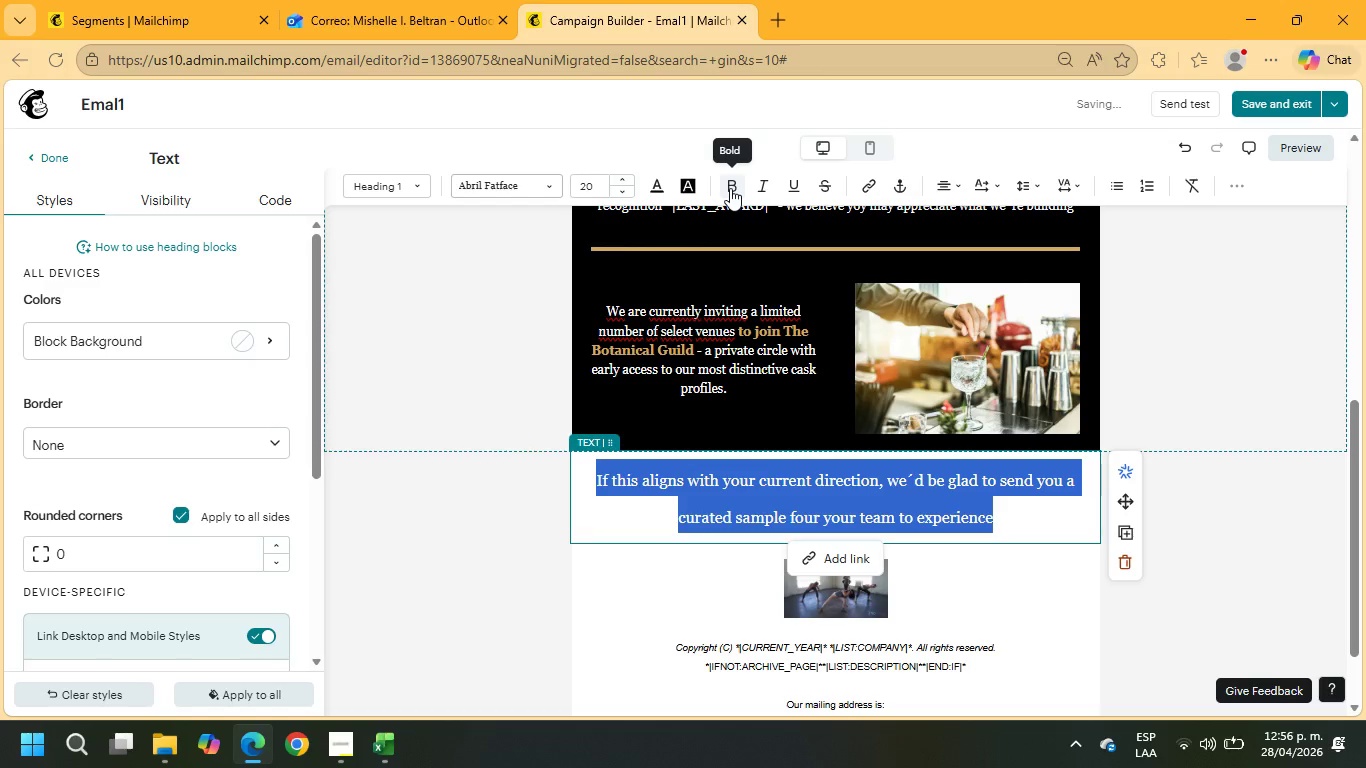 
left_click([1035, 188])
 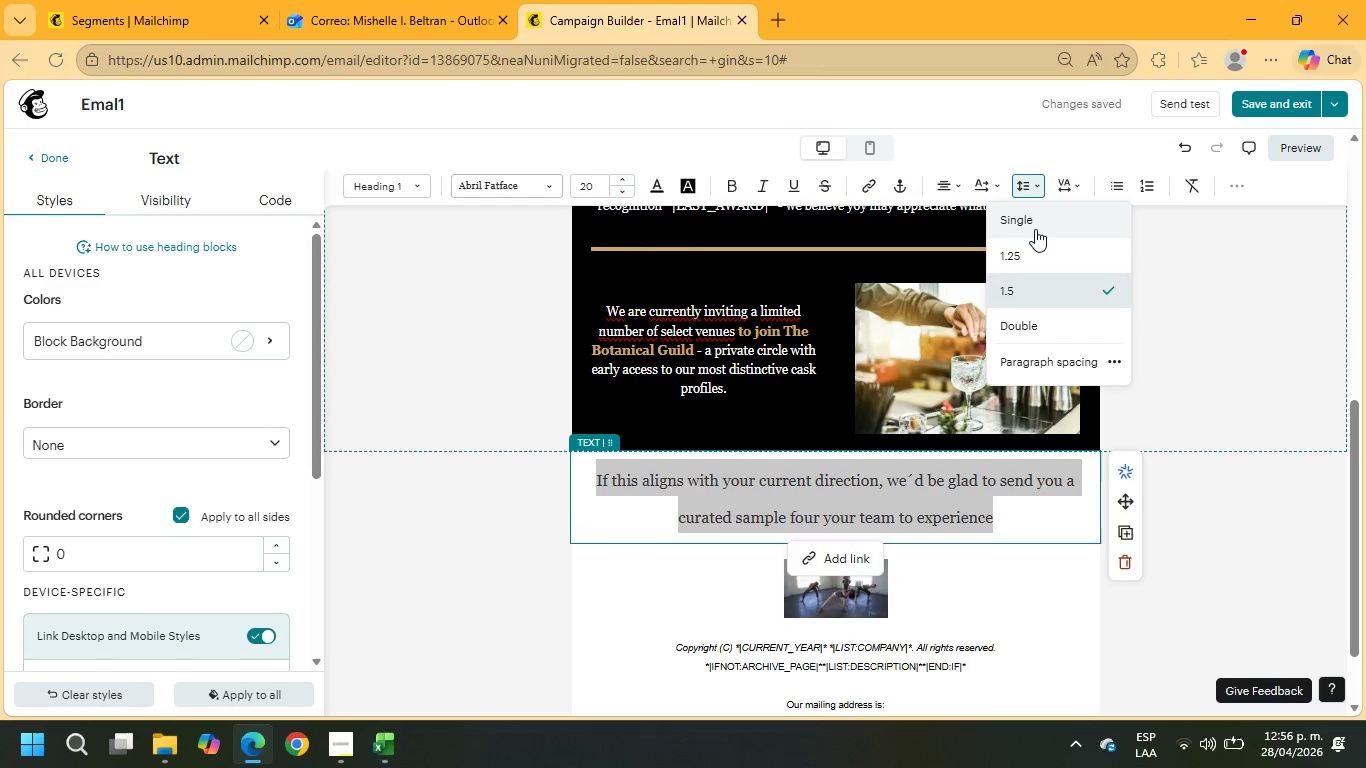 
left_click([1033, 224])
 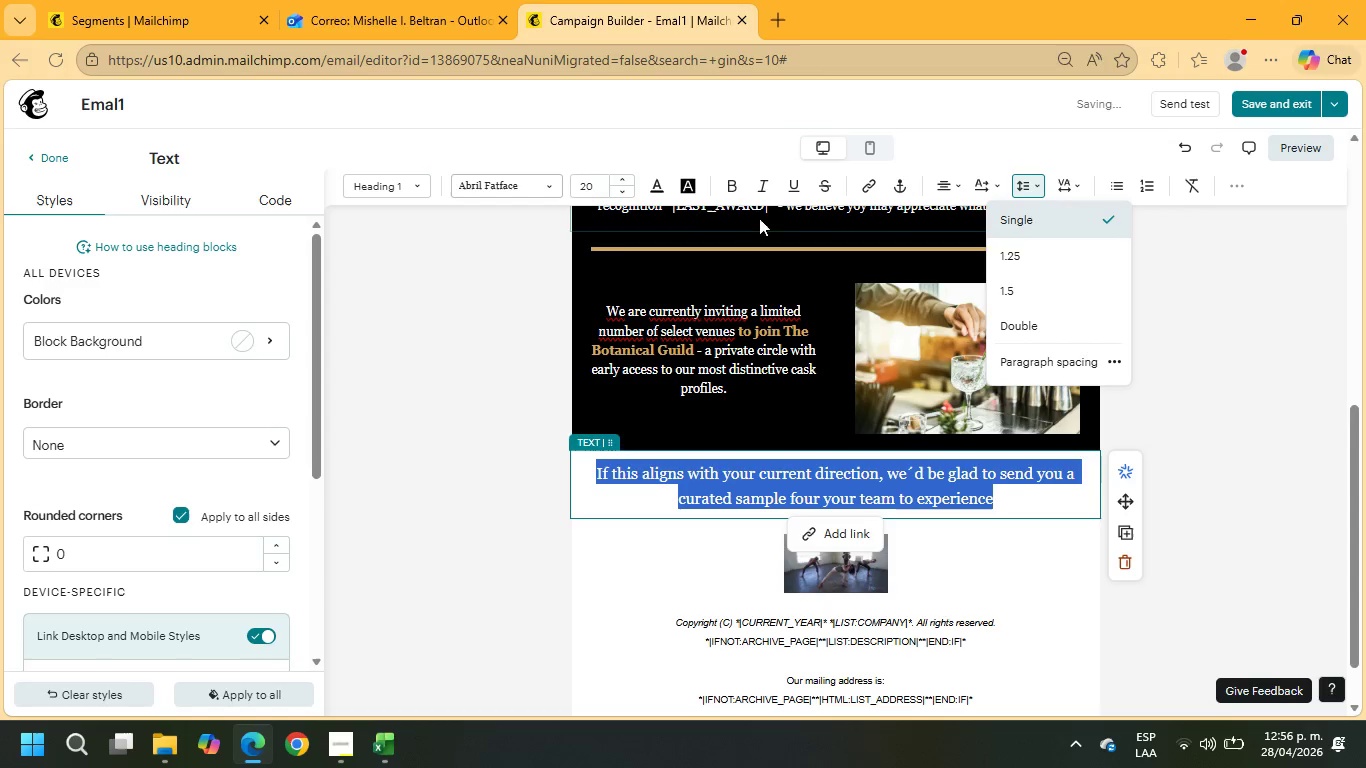 
left_click([657, 192])
 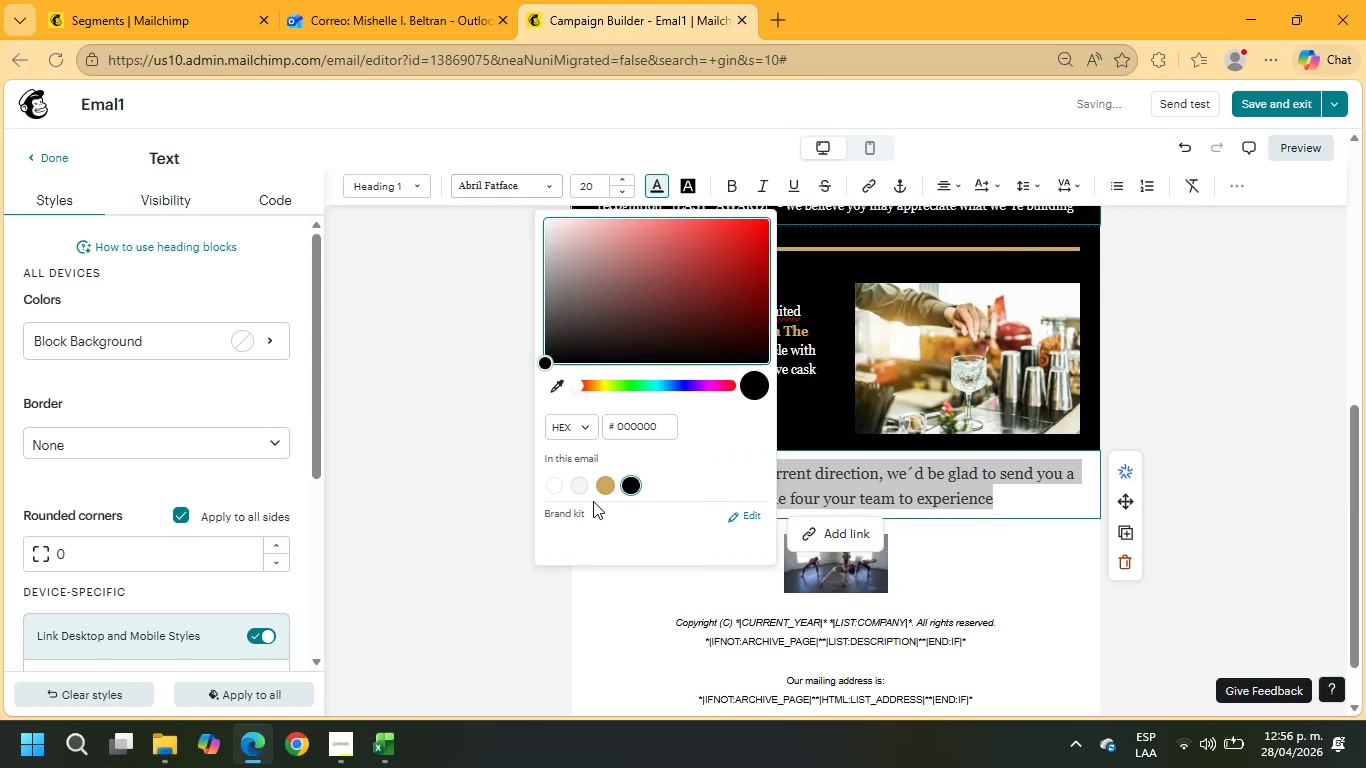 
left_click([549, 488])
 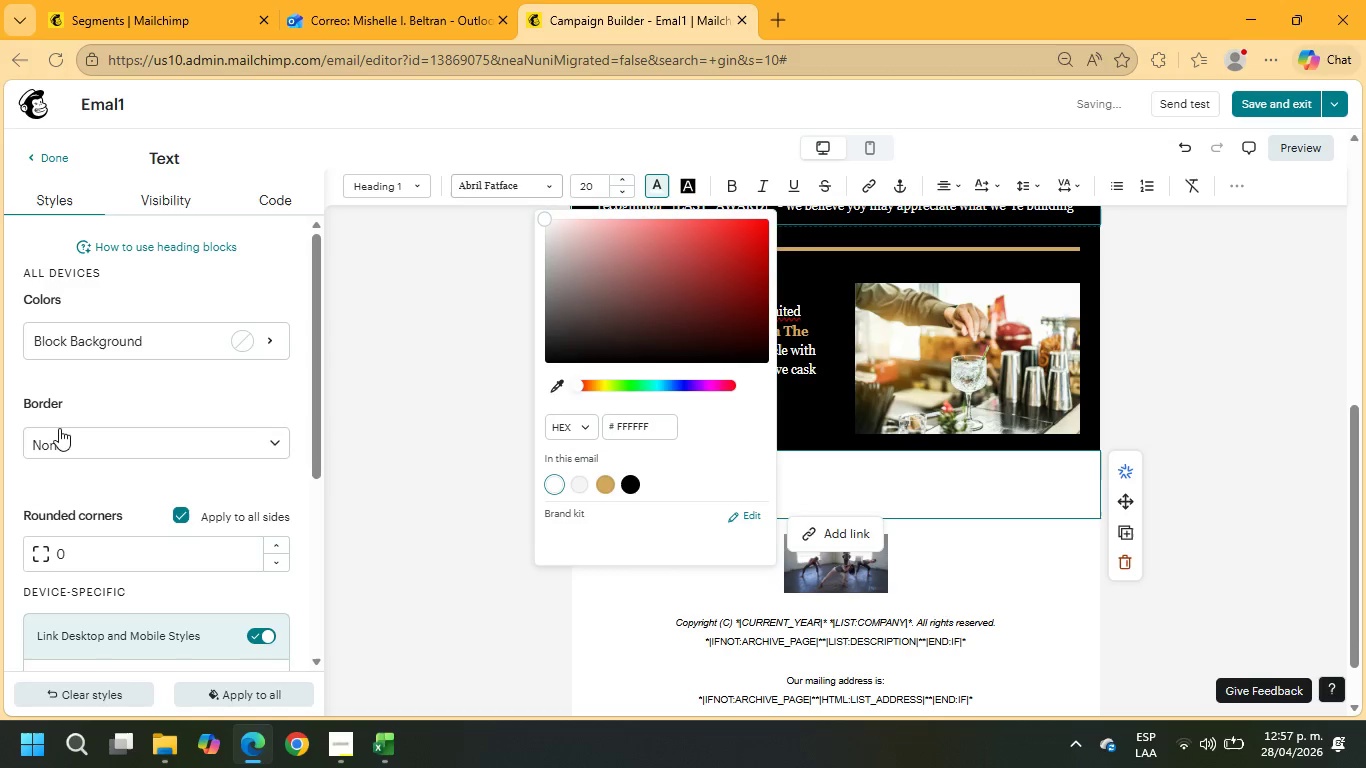 
left_click([169, 349])
 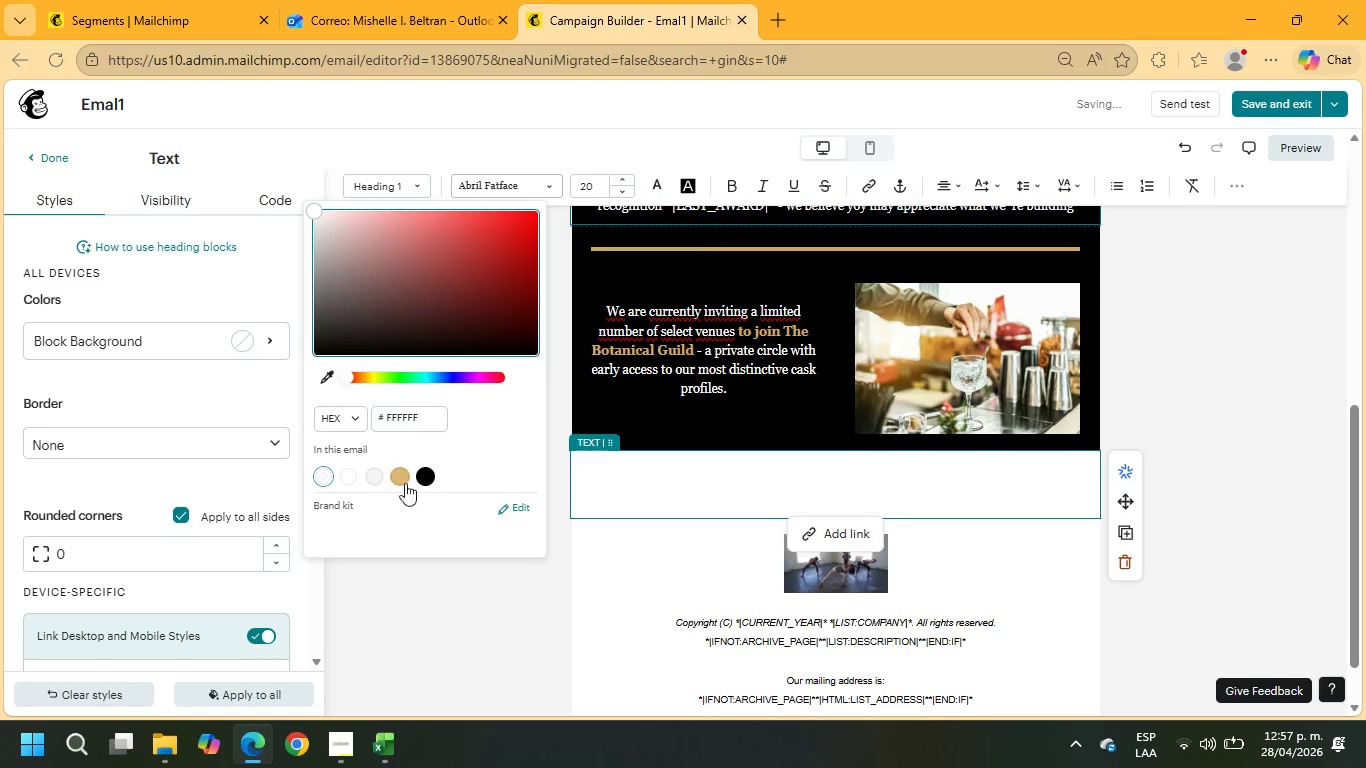 
left_click([425, 475])
 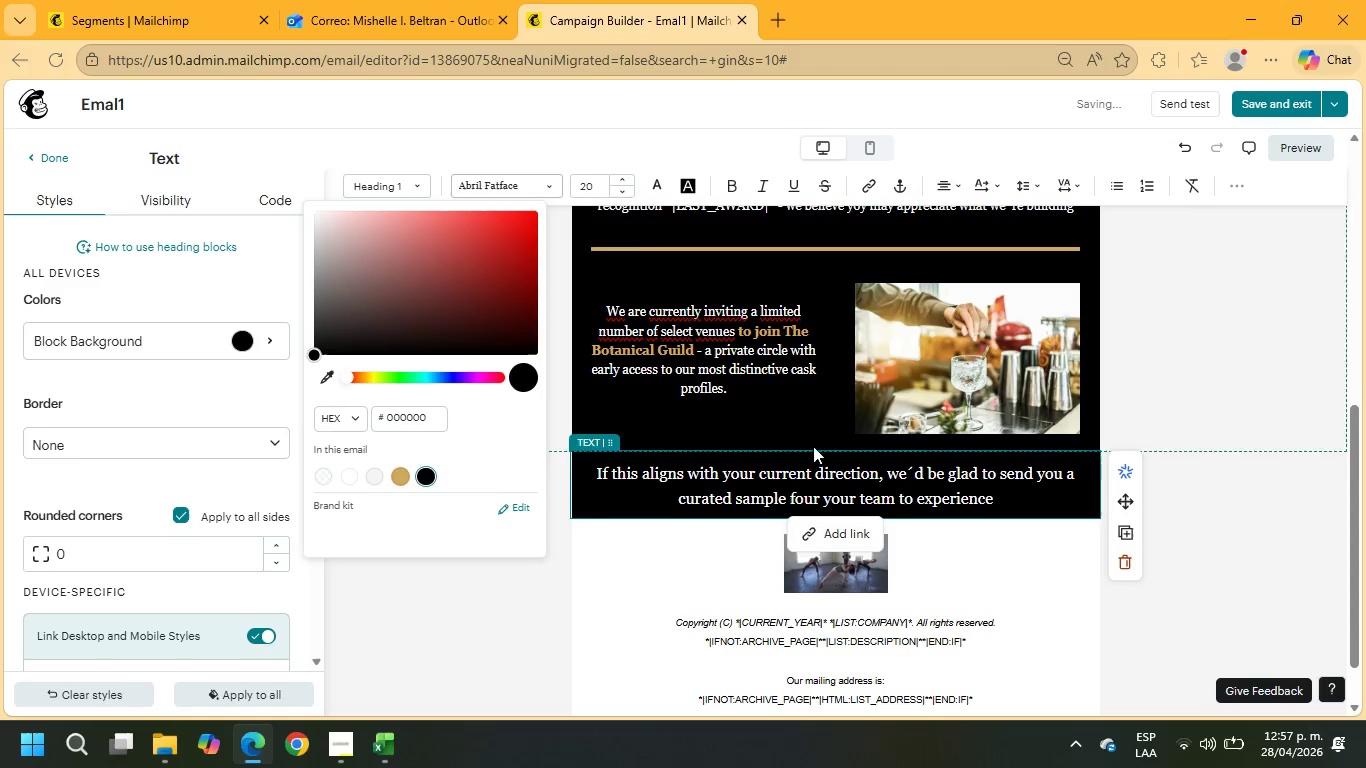 
left_click([1232, 322])
 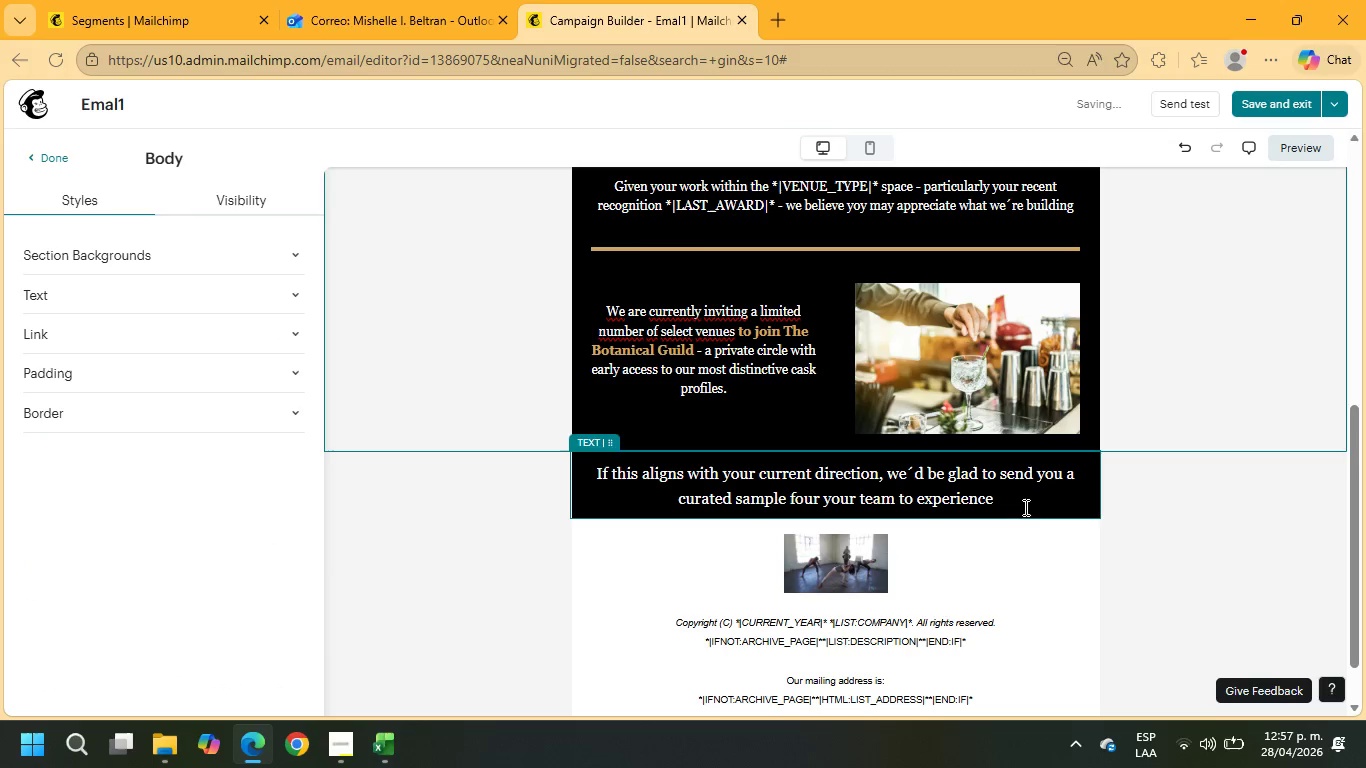 
left_click_drag(start_coordinate=[1003, 500], to_coordinate=[581, 472])
 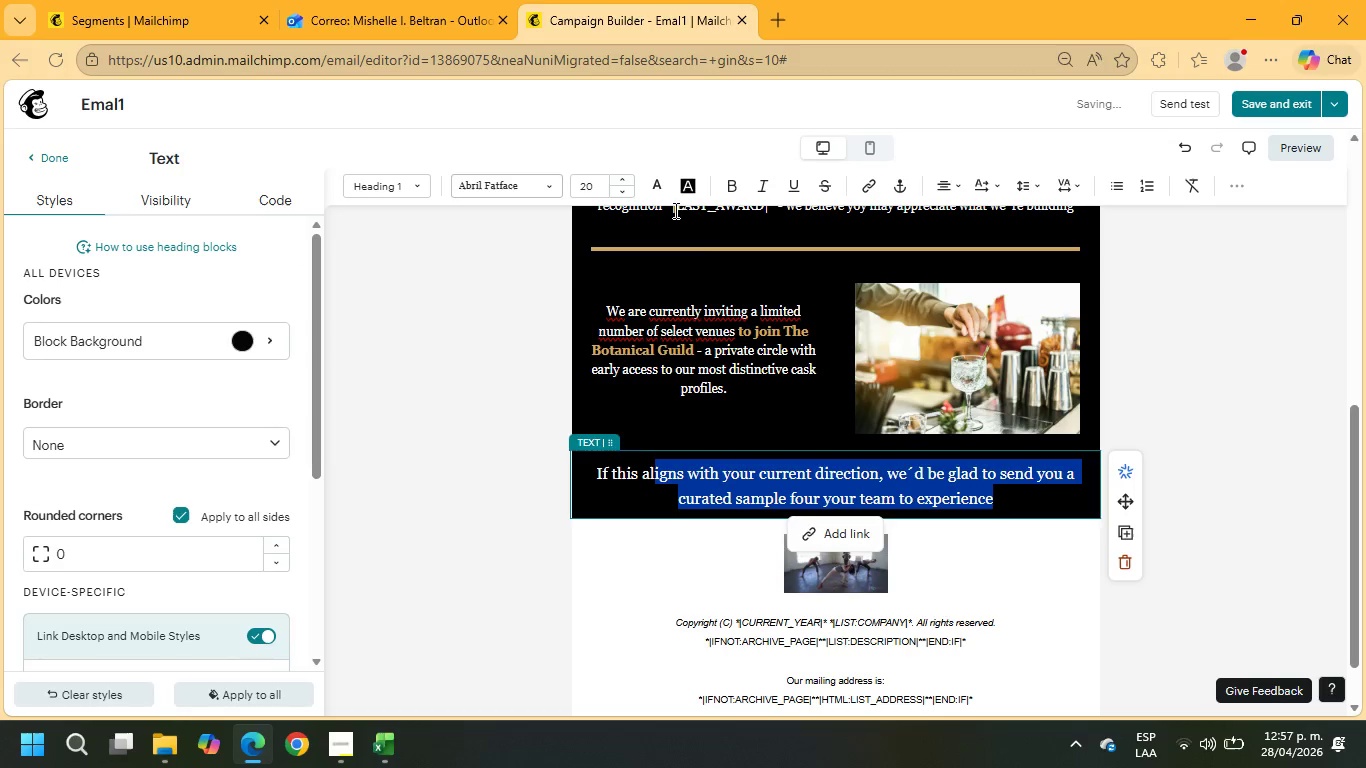 
mouse_move([734, 212])
 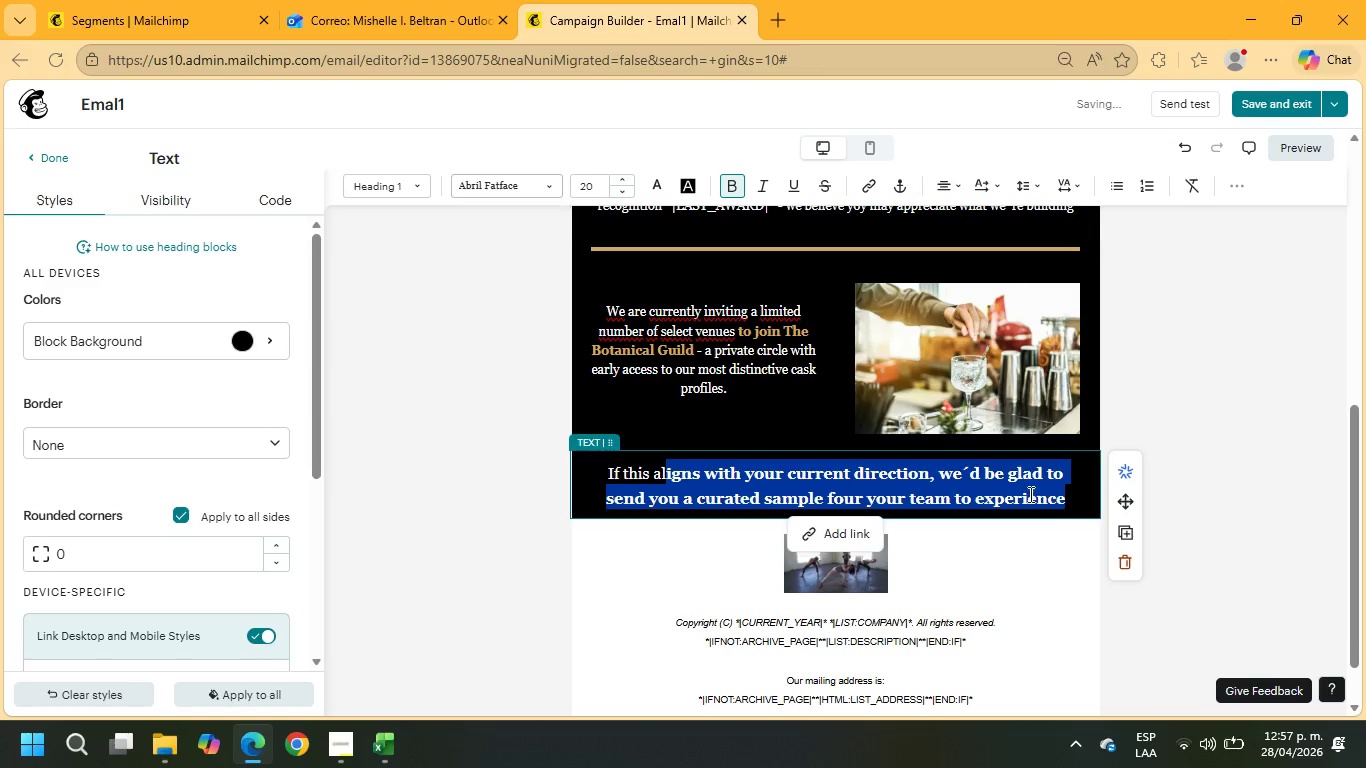 
left_click([1029, 488])
 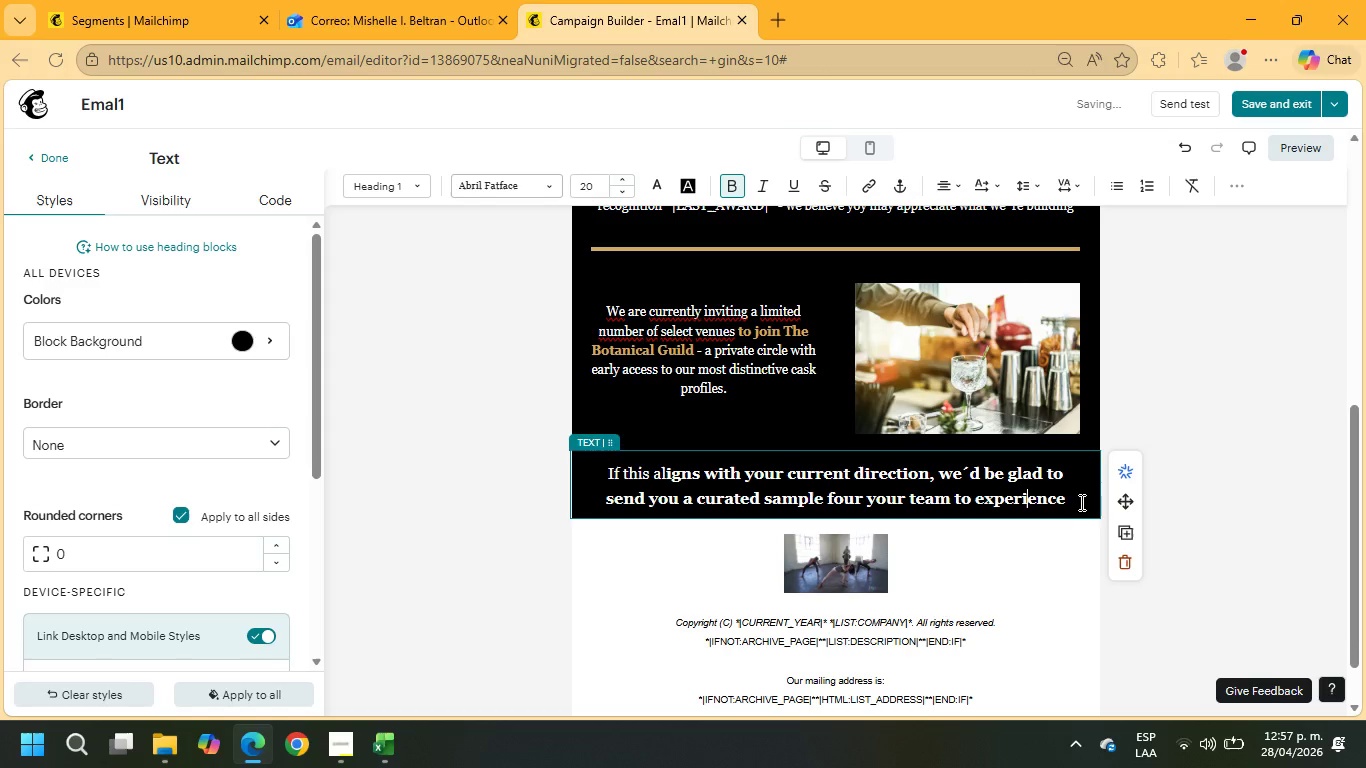 
left_click_drag(start_coordinate=[1080, 502], to_coordinate=[591, 472])
 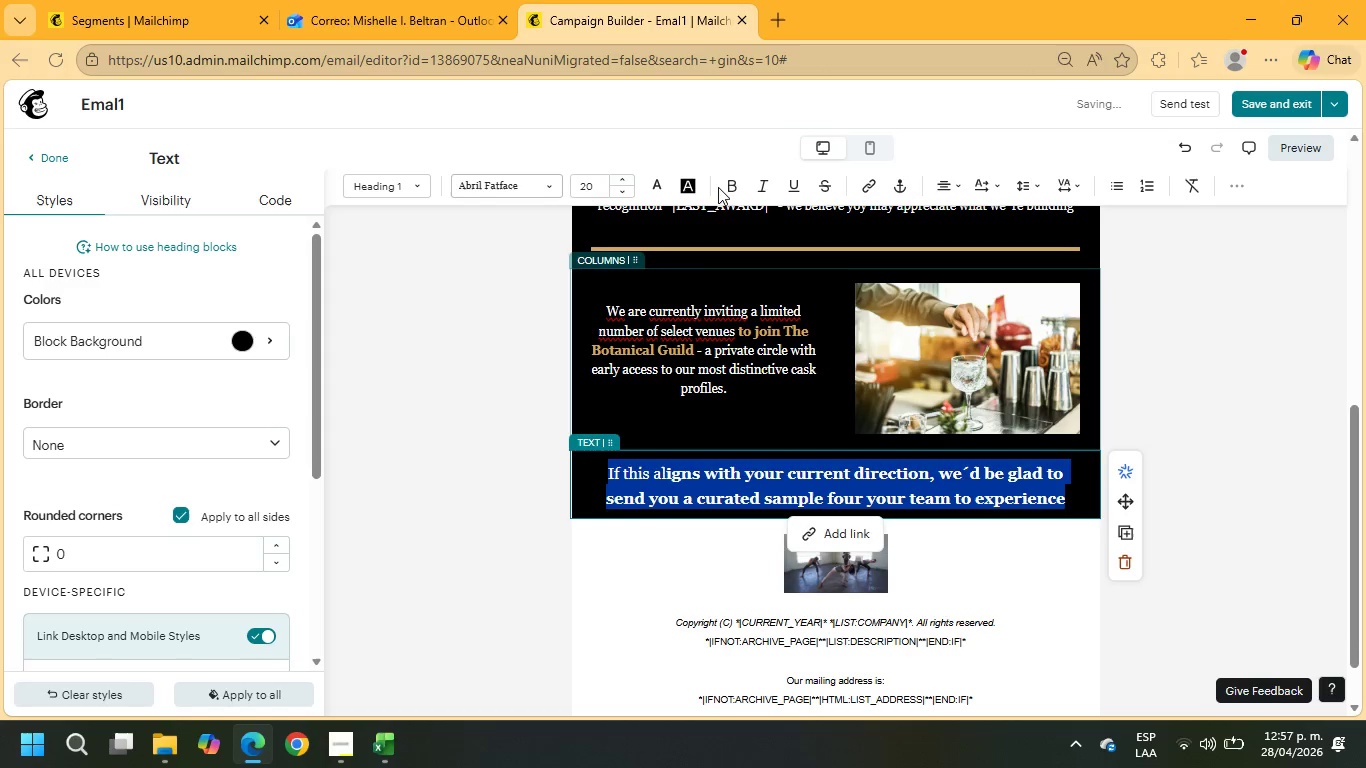 
left_click([735, 187])
 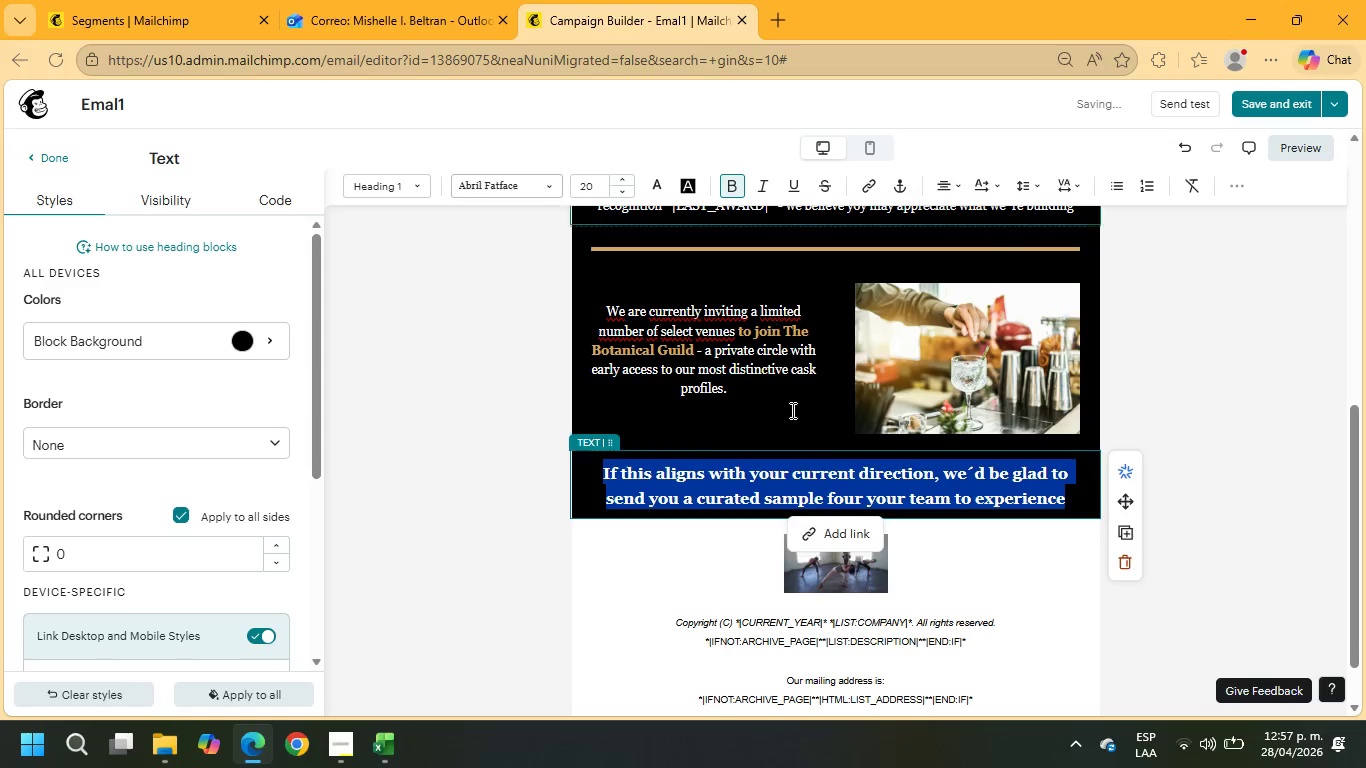 
scroll: coordinate [851, 511], scroll_direction: down, amount: 1.0
 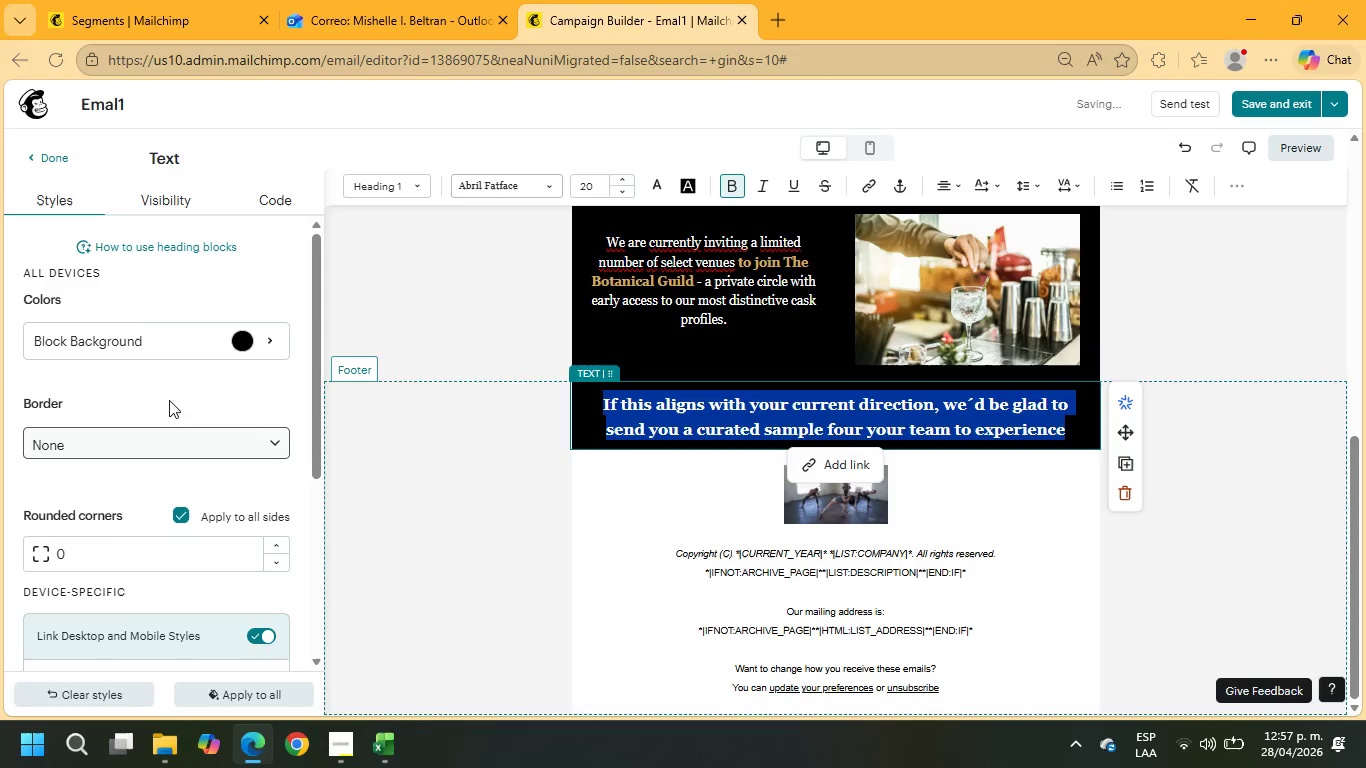 
left_click([58, 153])
 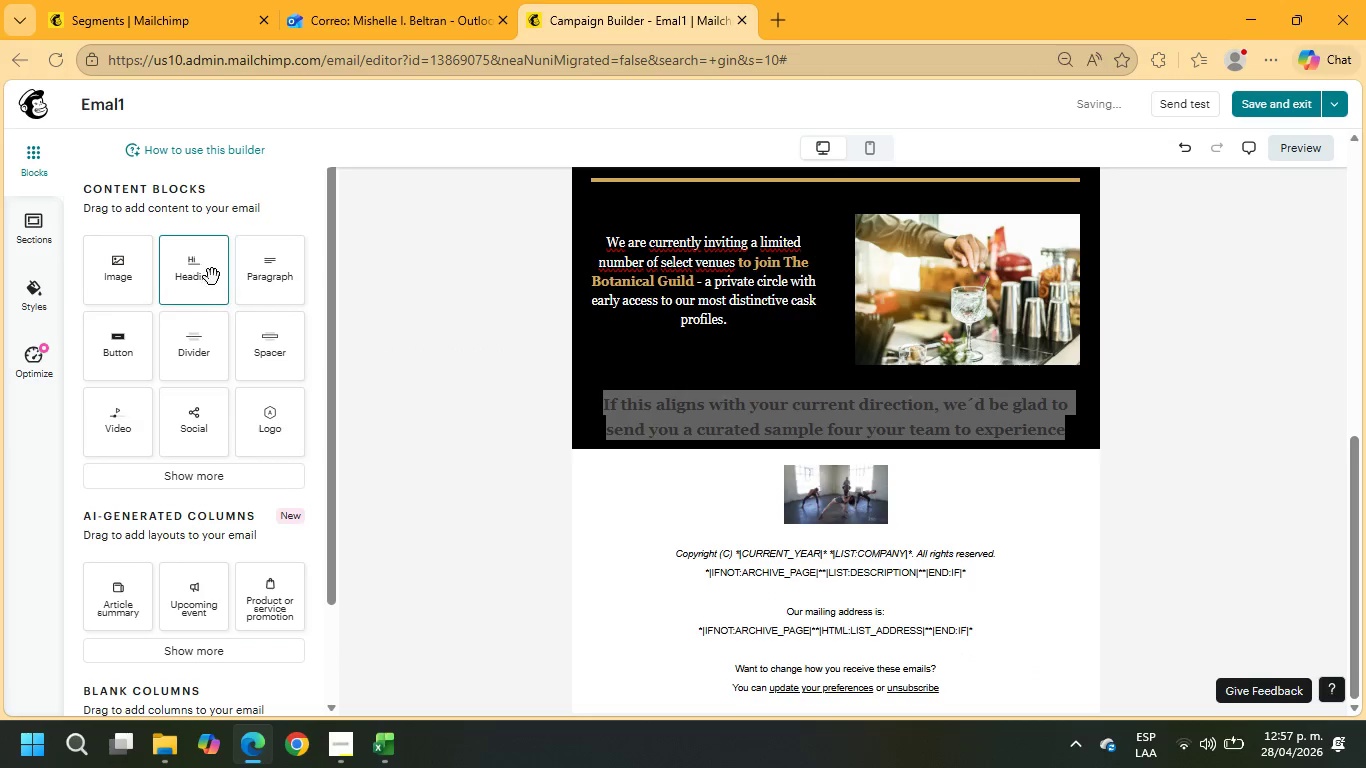 
left_click_drag(start_coordinate=[128, 349], to_coordinate=[742, 491])
 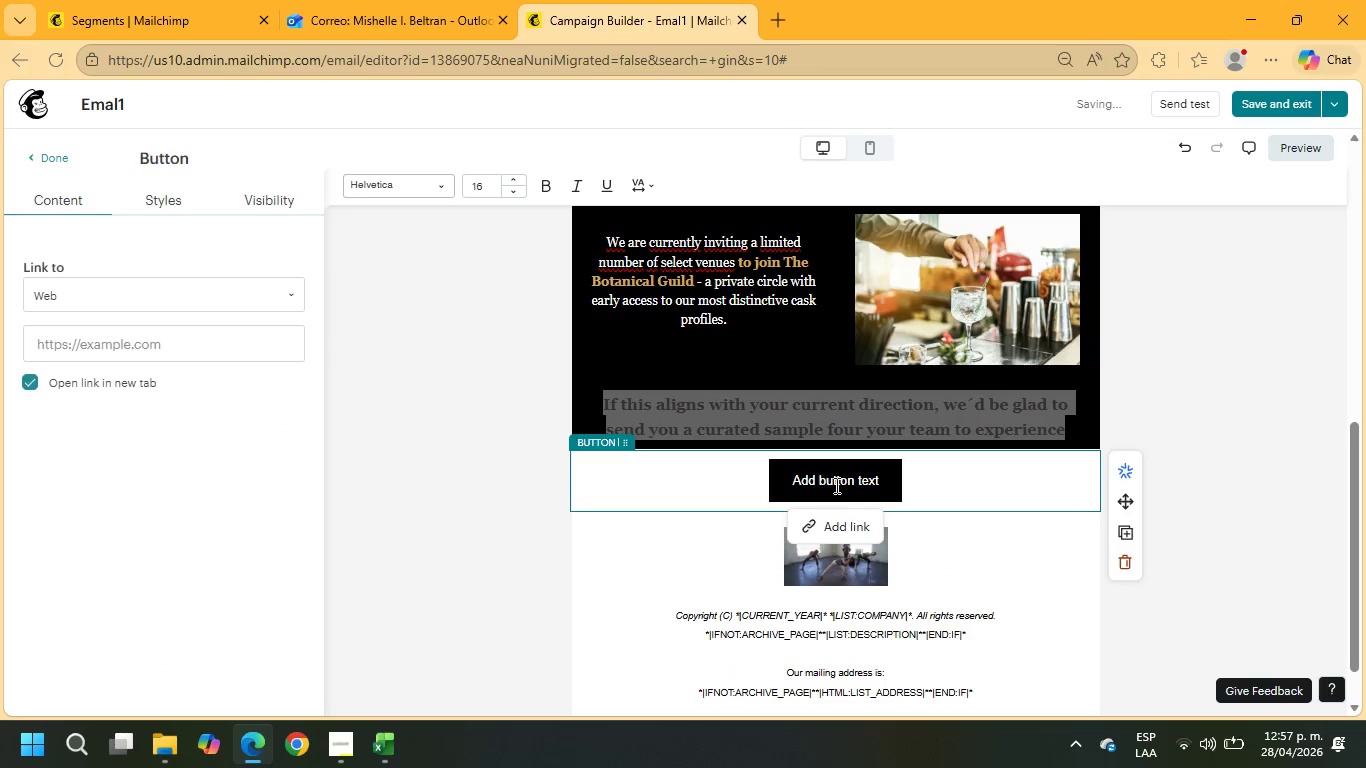 
left_click([846, 483])
 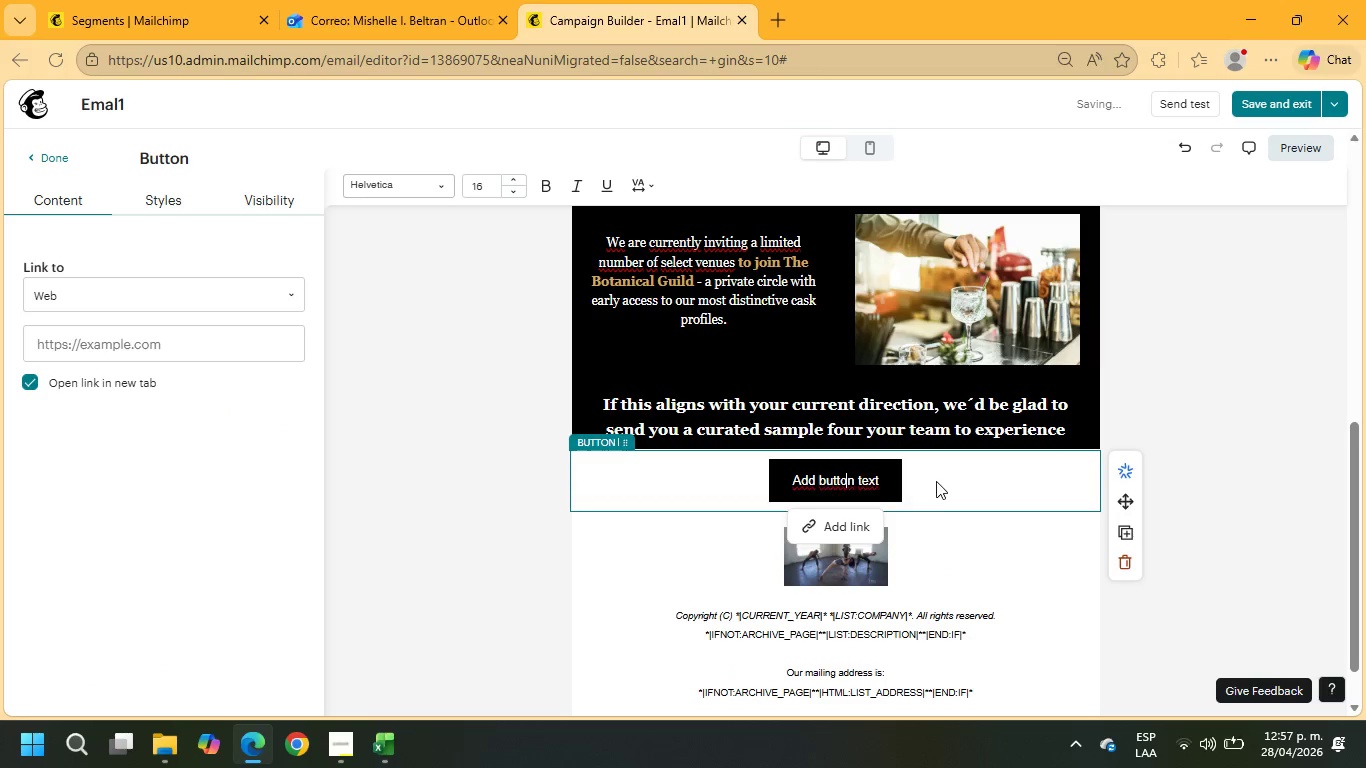 
wait(5.16)
 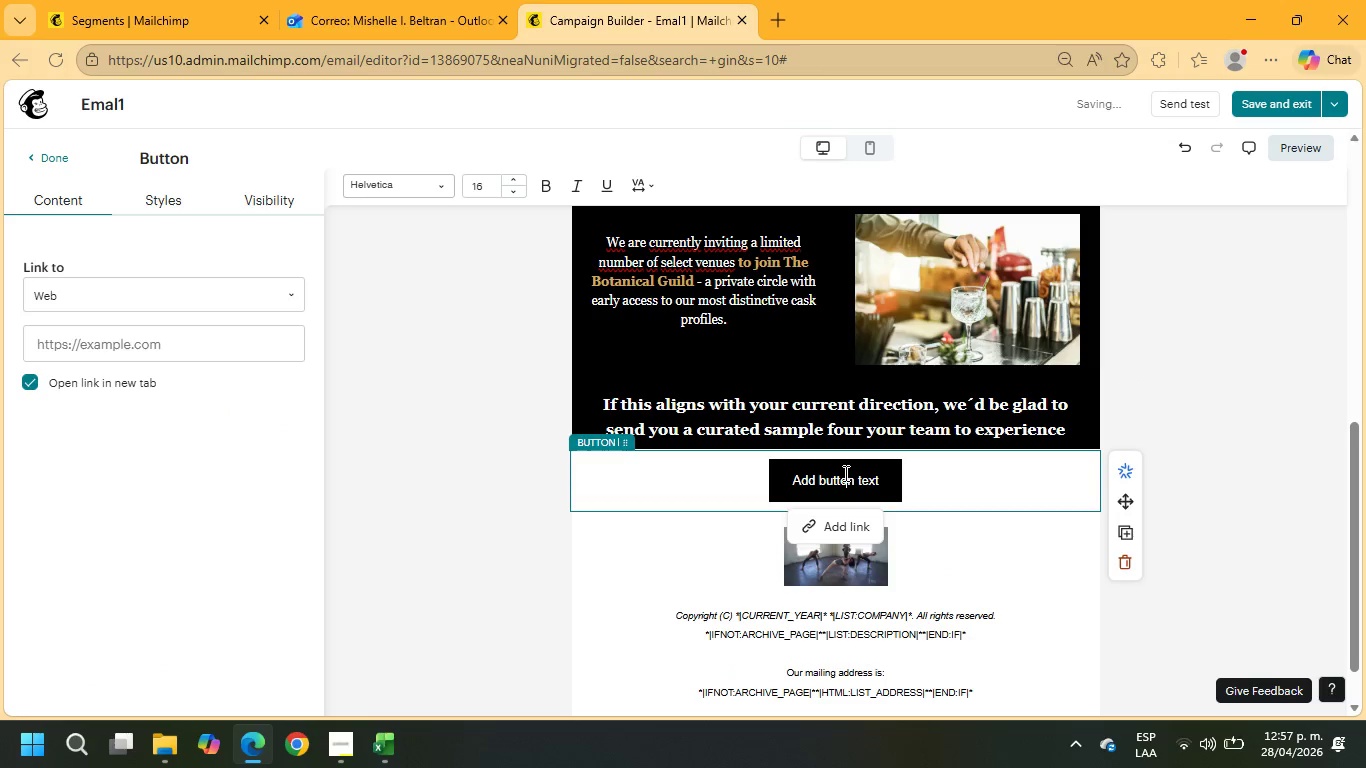 
left_click_drag(start_coordinate=[877, 482], to_coordinate=[762, 482])
 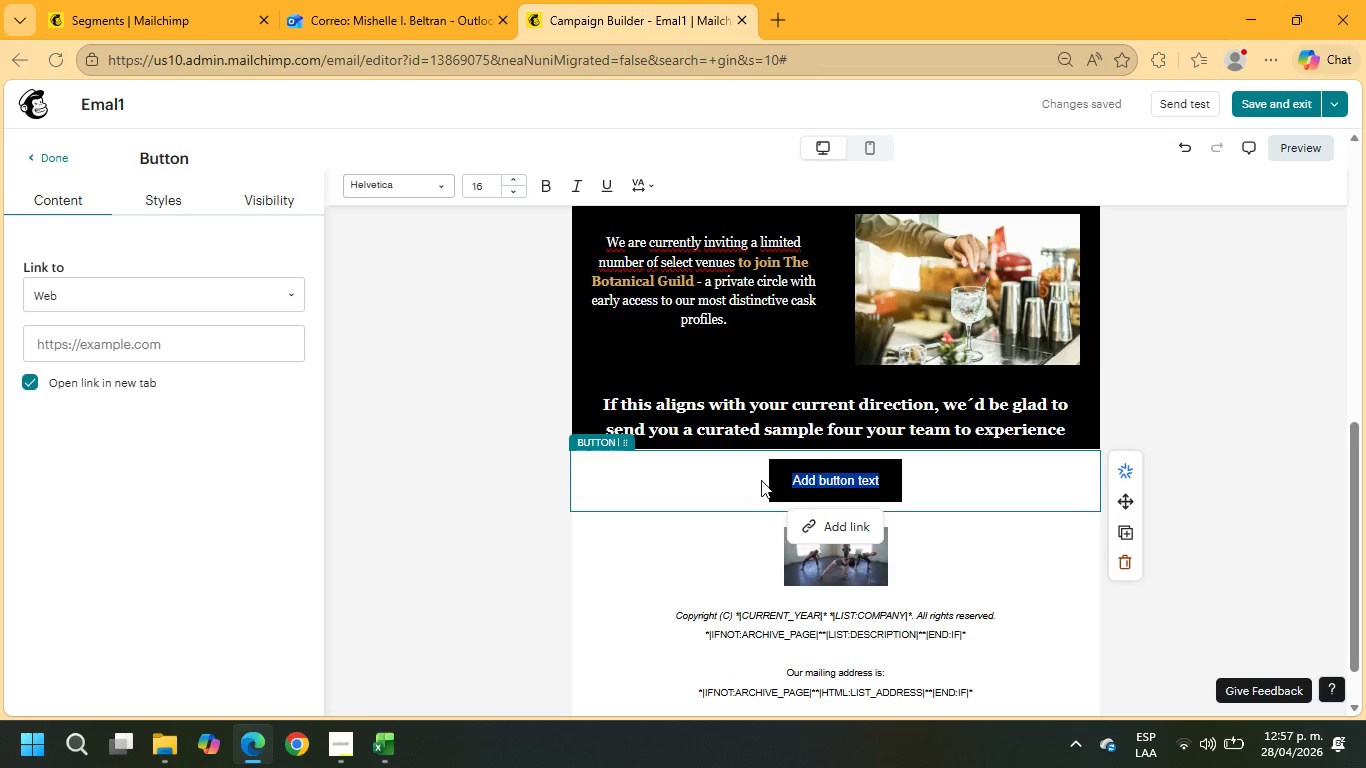 
type(Request a Sample)
 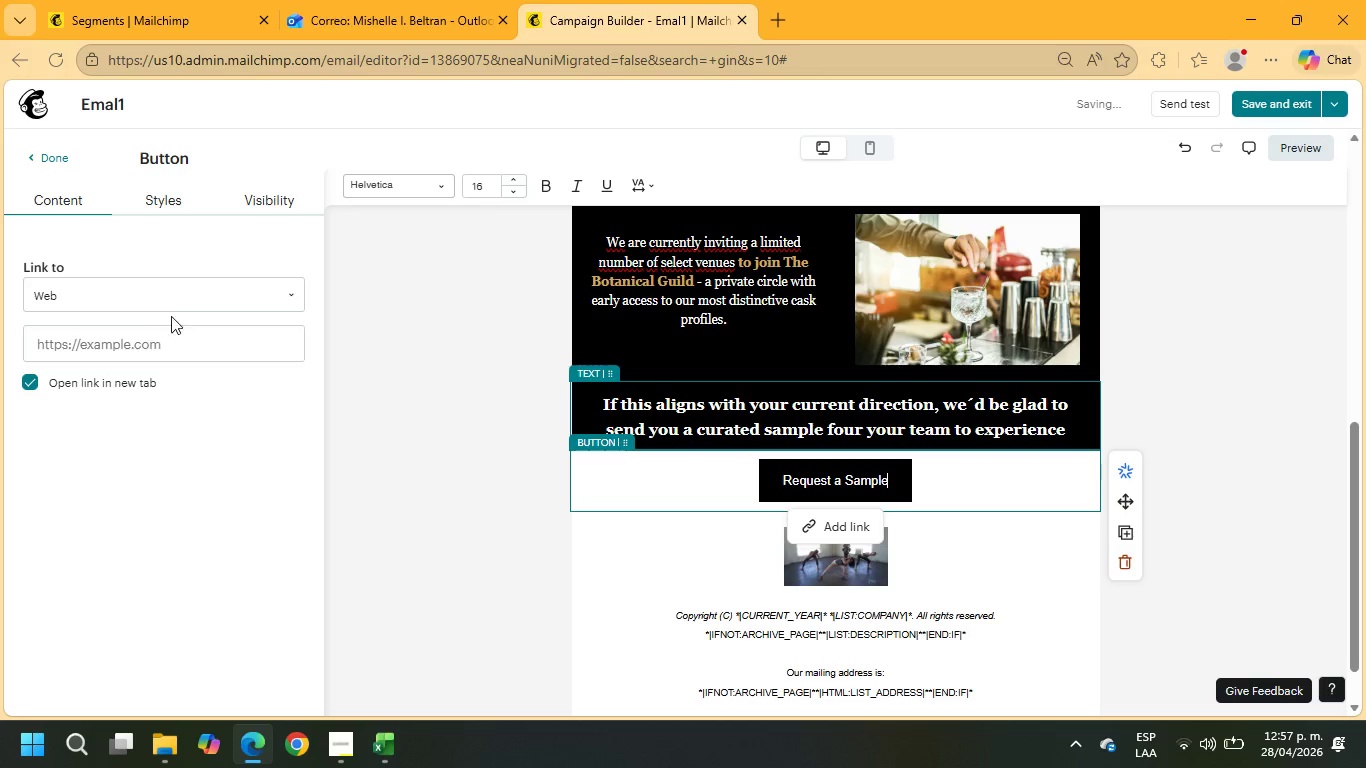 
left_click([154, 203])
 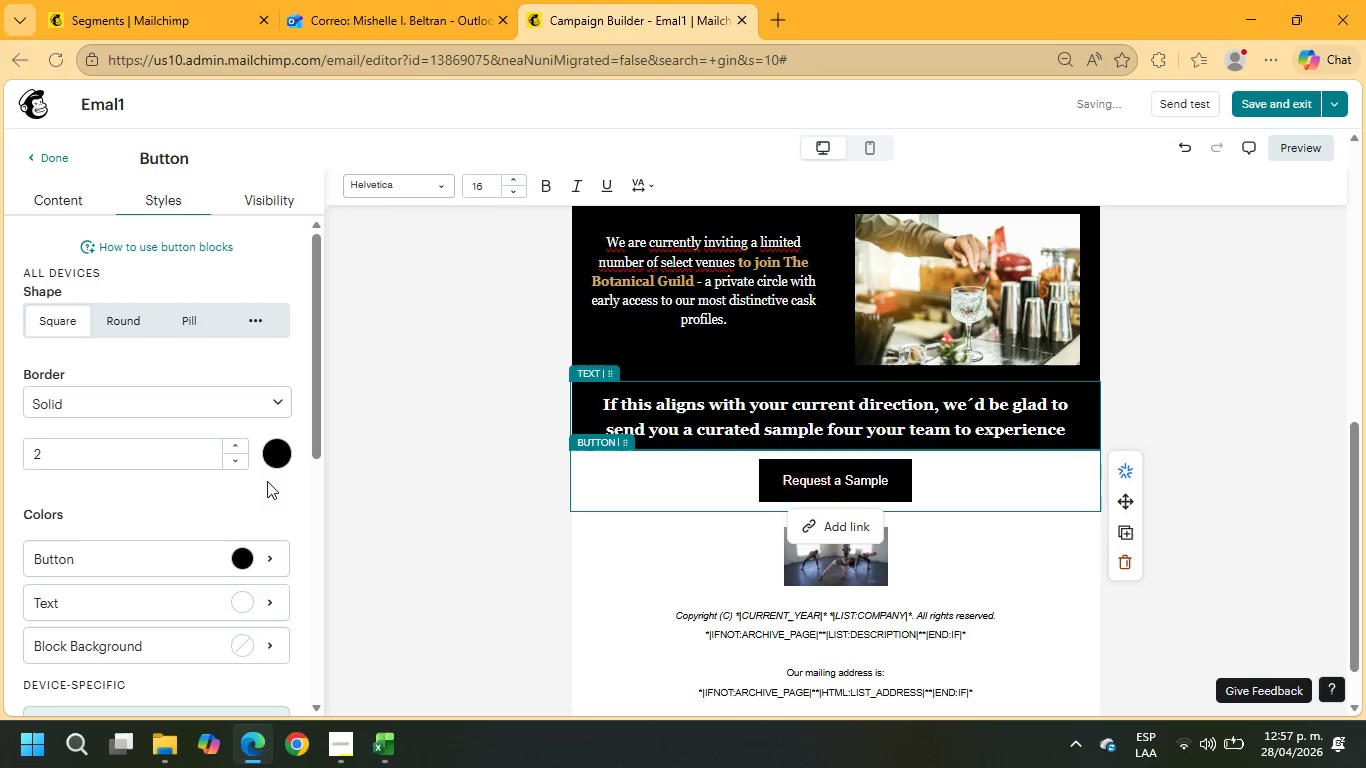 
left_click([276, 453])
 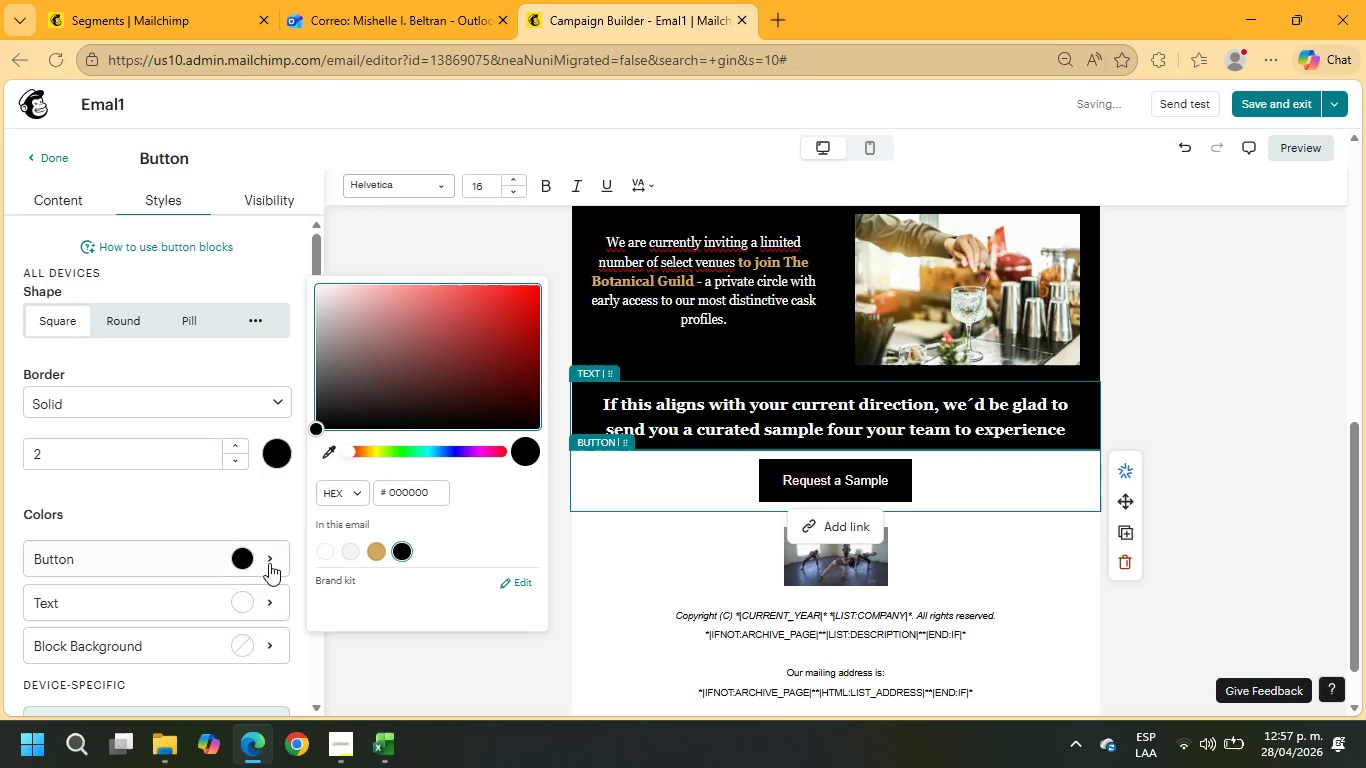 
left_click([267, 565])
 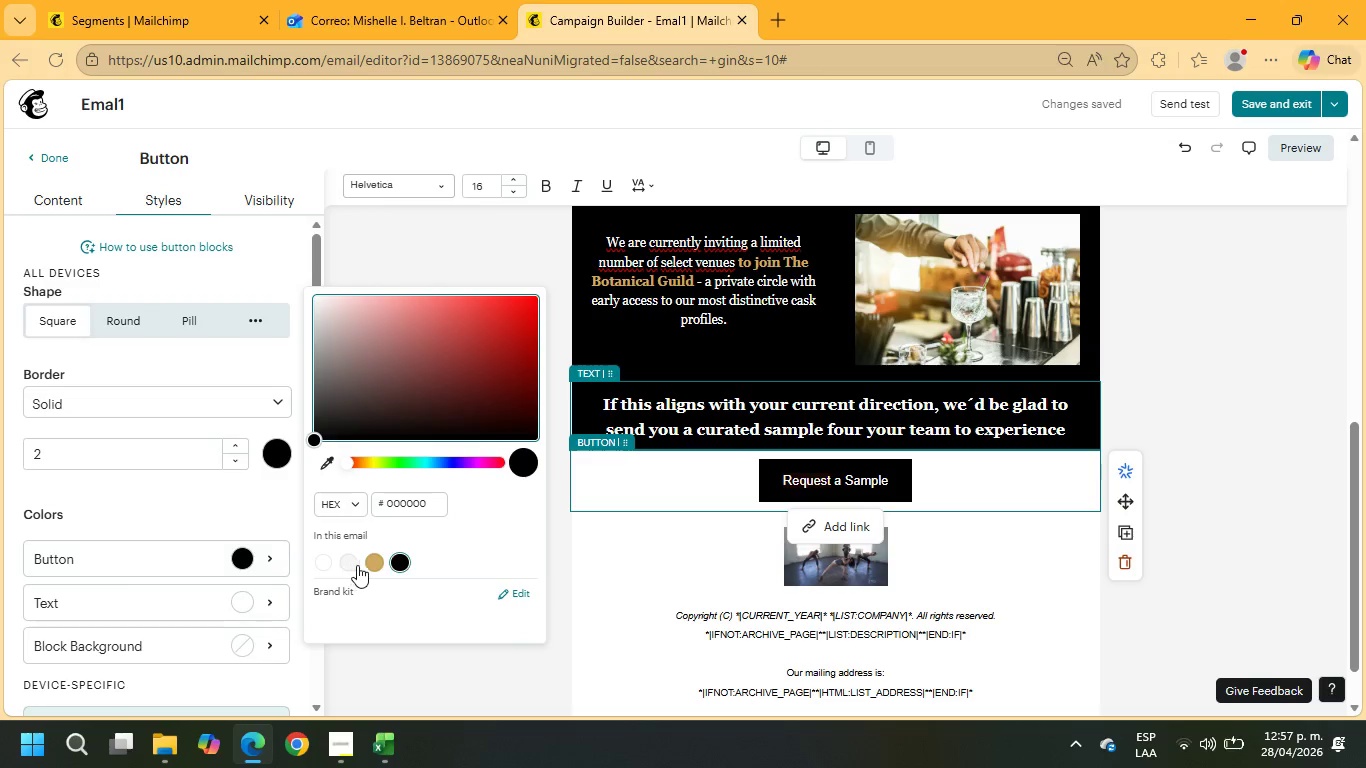 
left_click([369, 560])
 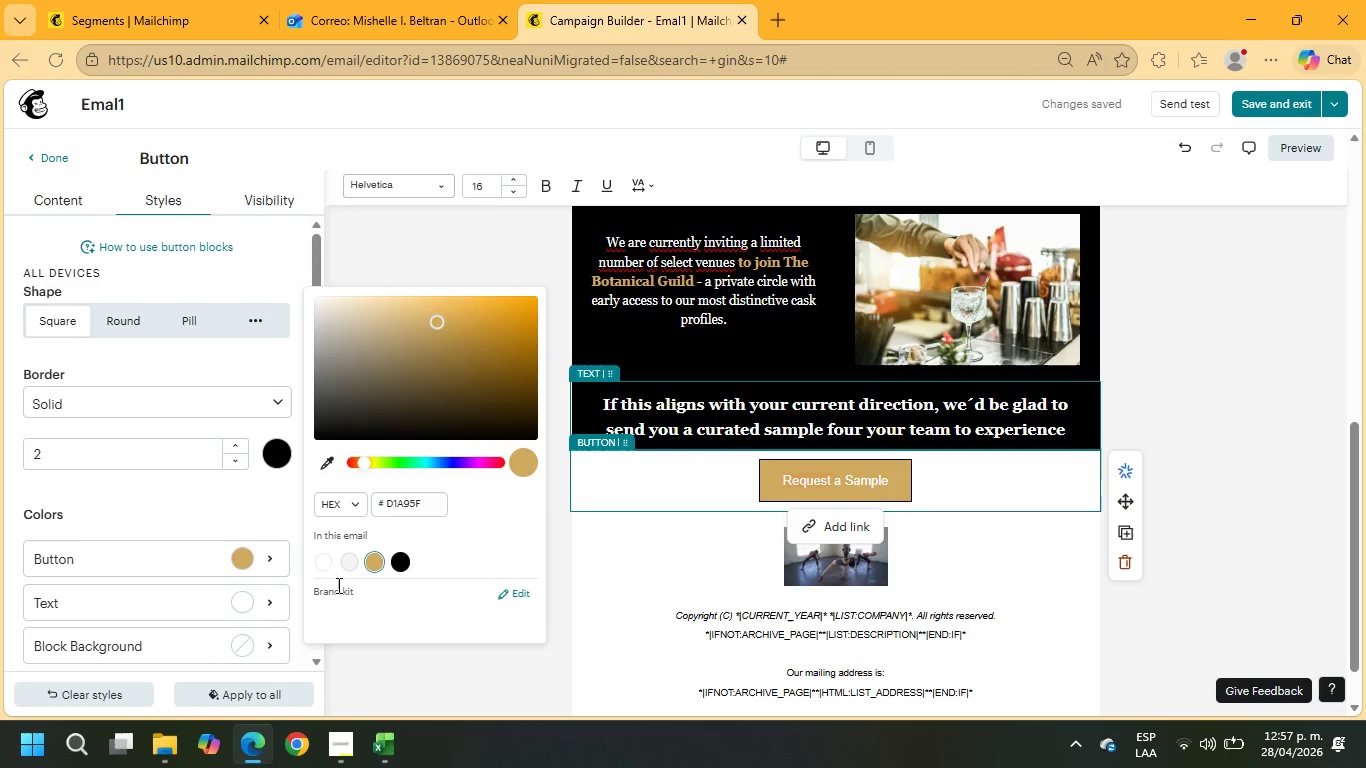 
wait(5.06)
 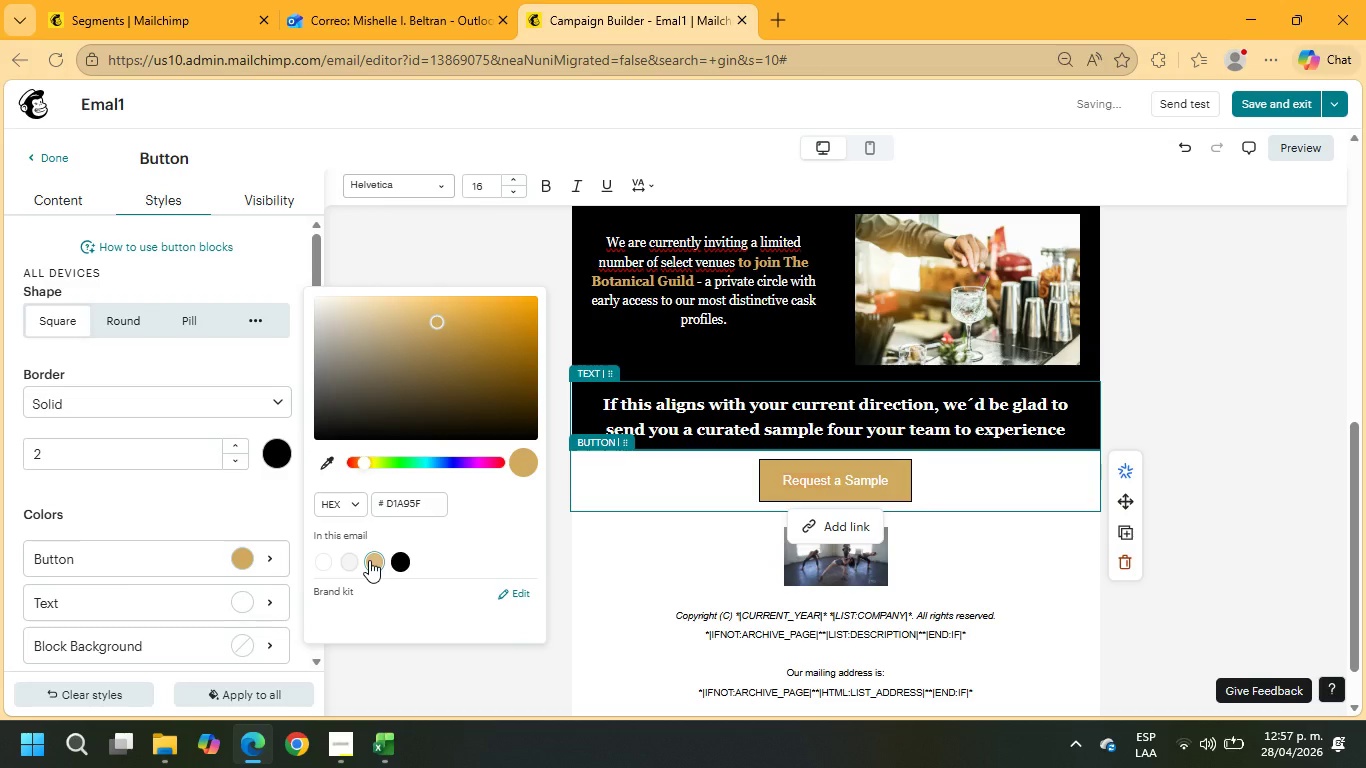 
left_click([273, 446])
 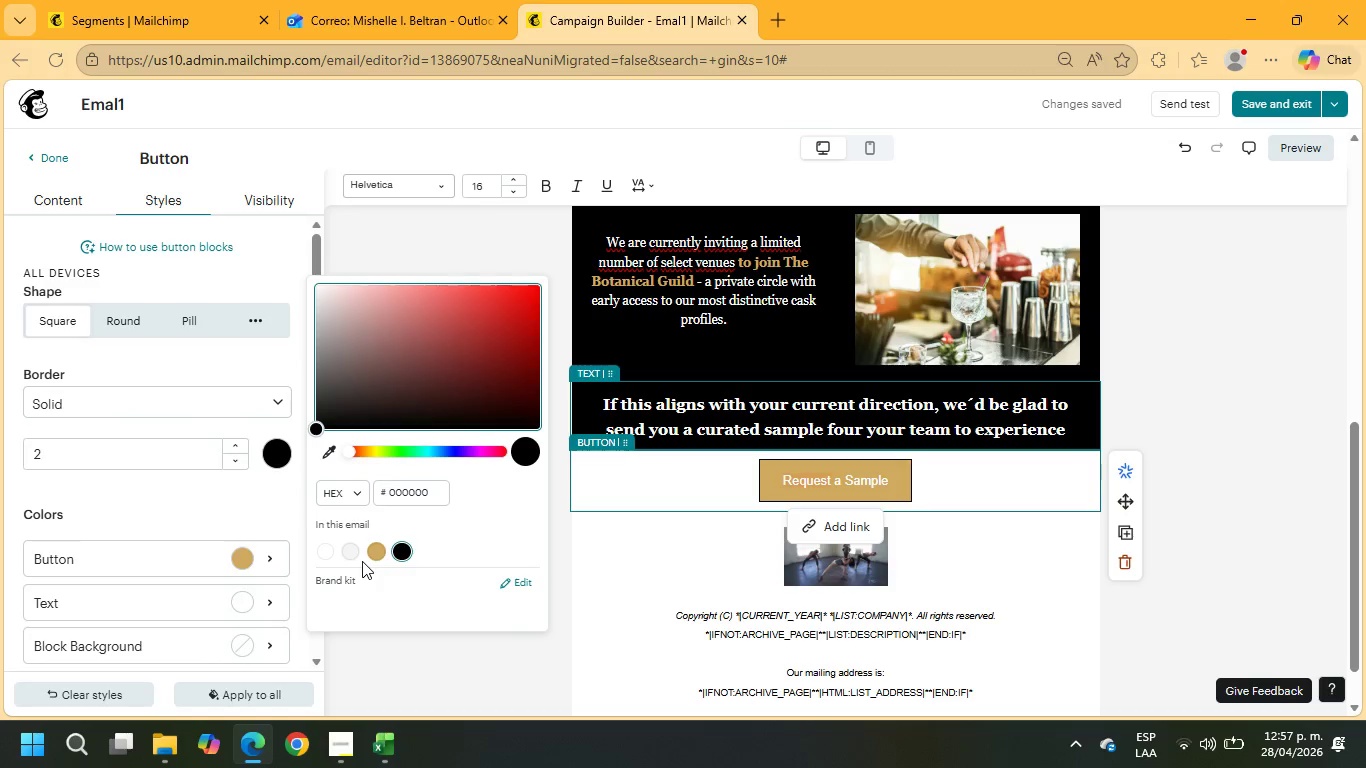 
left_click([369, 553])
 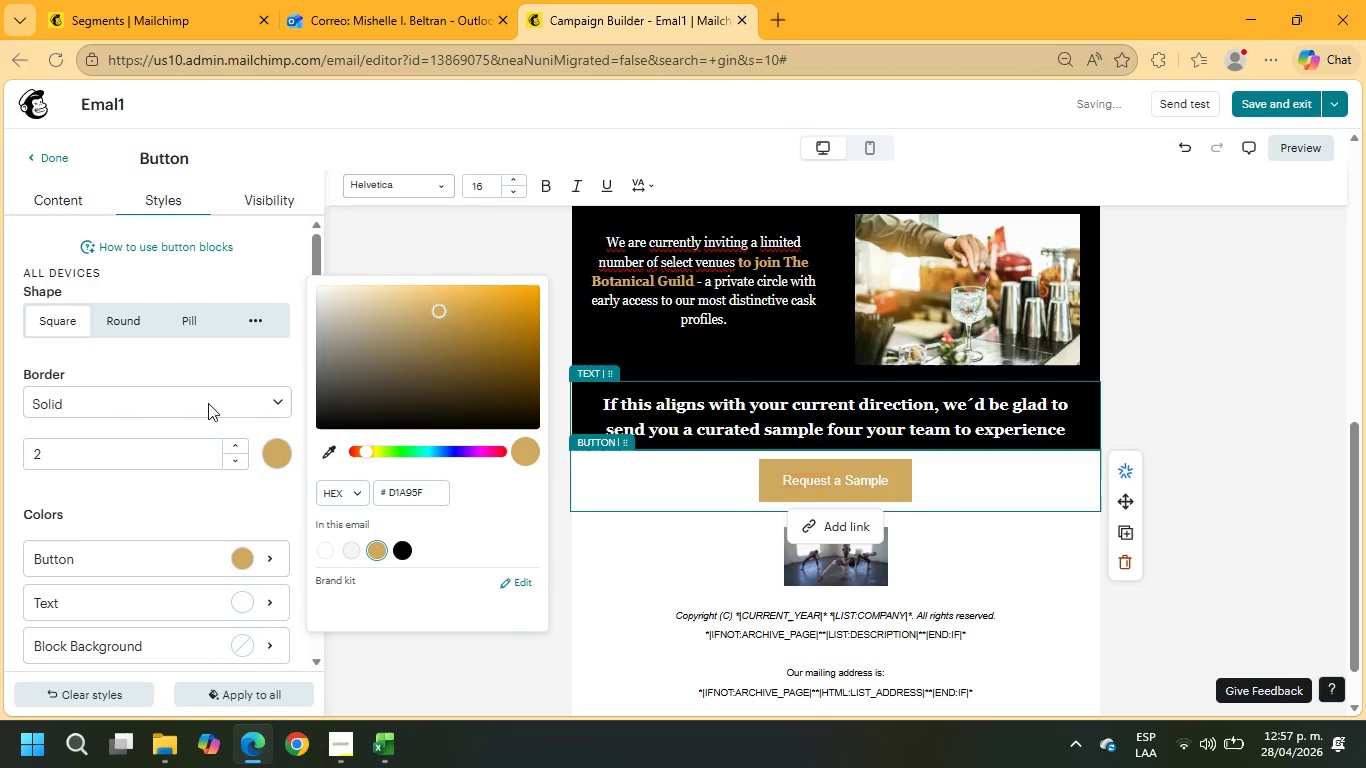 
left_click([123, 328])
 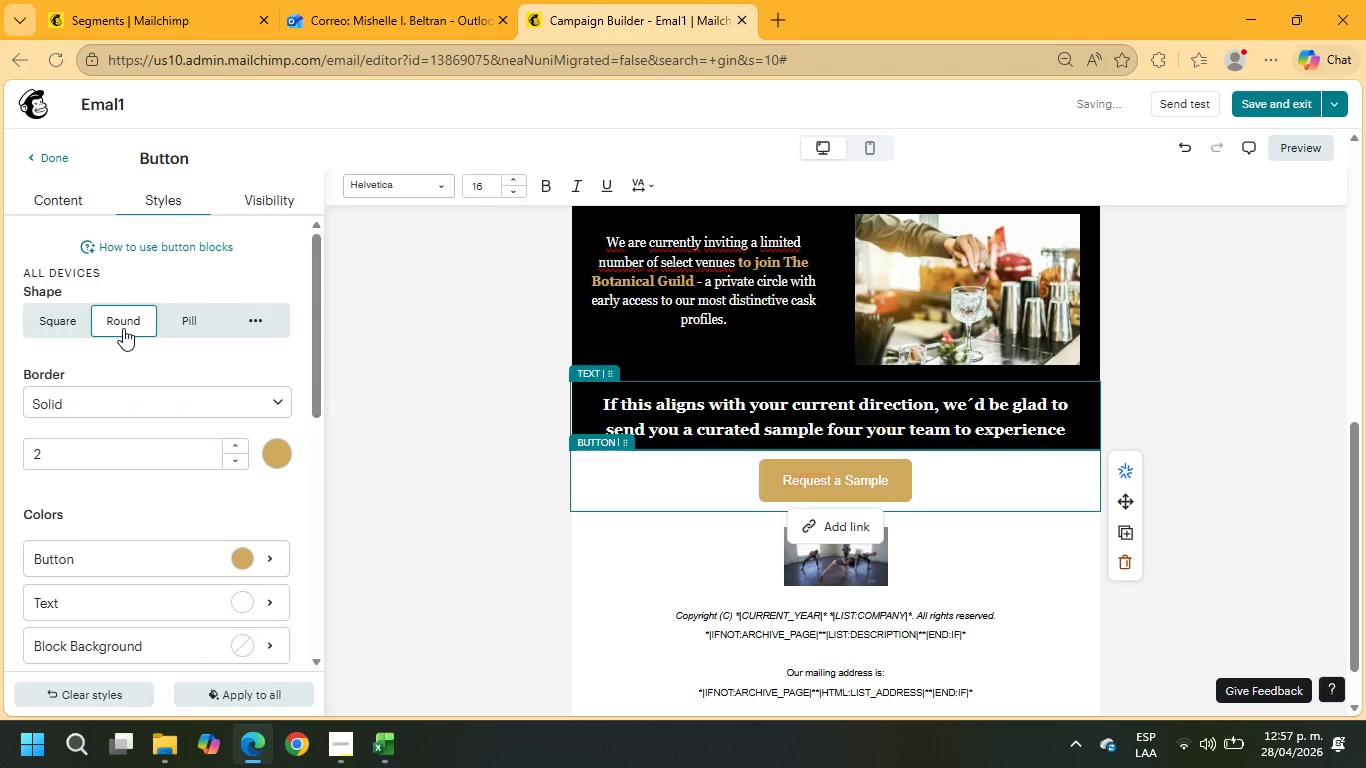 
left_click([195, 325])
 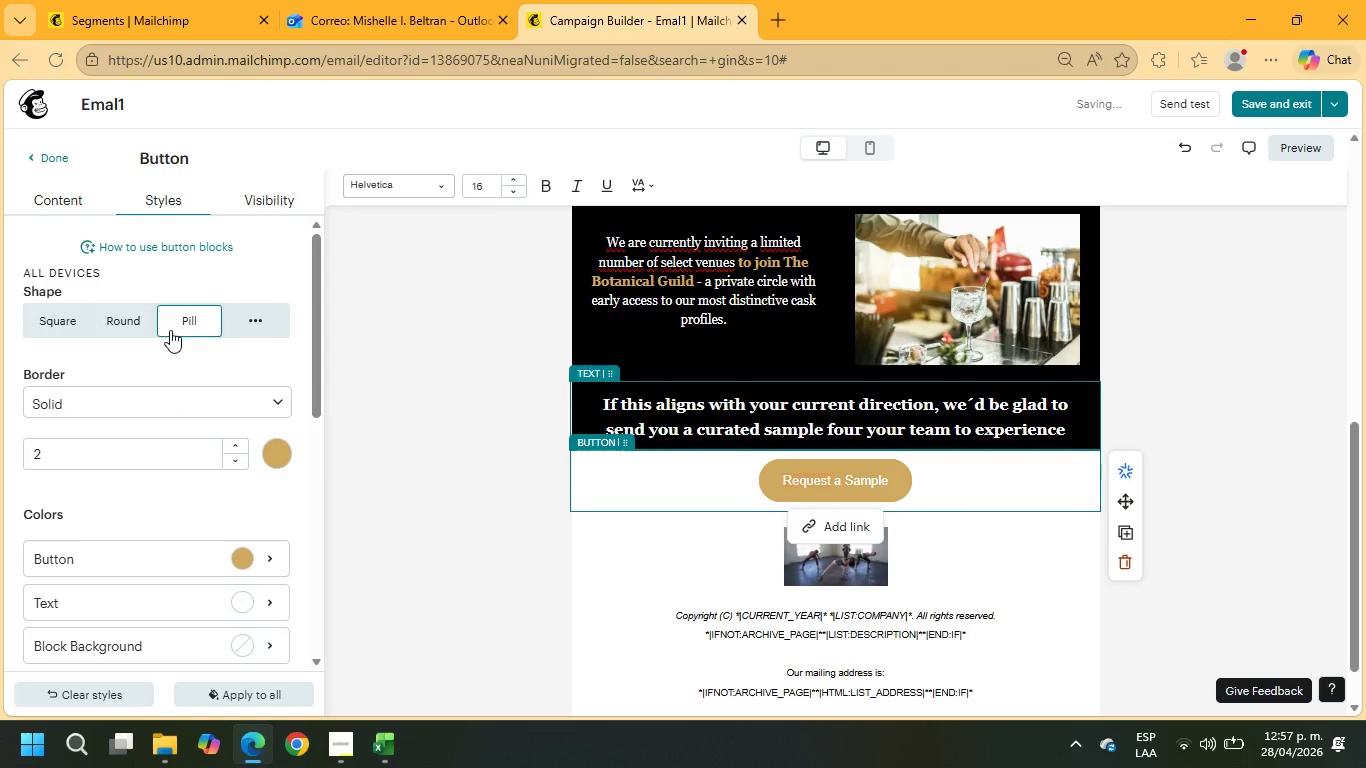 
left_click([134, 331])
 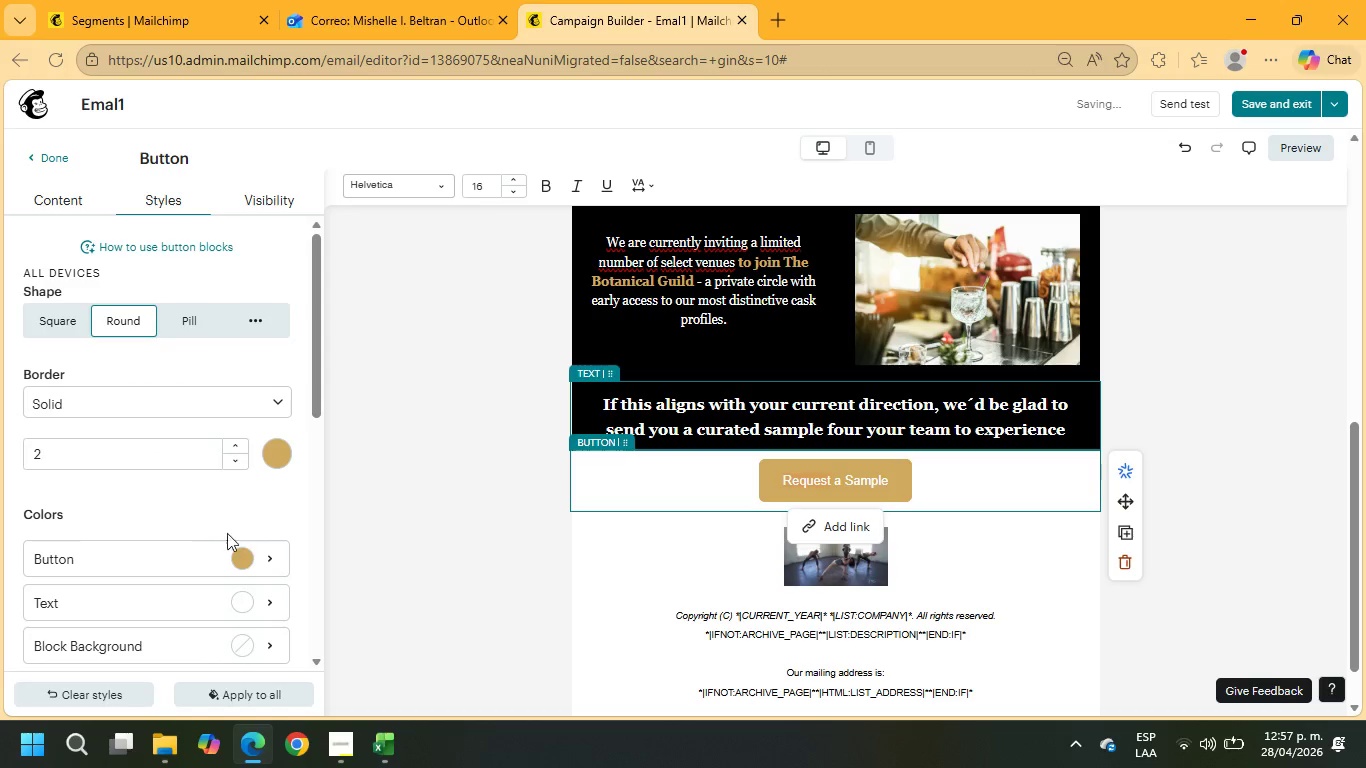 
left_click([270, 606])
 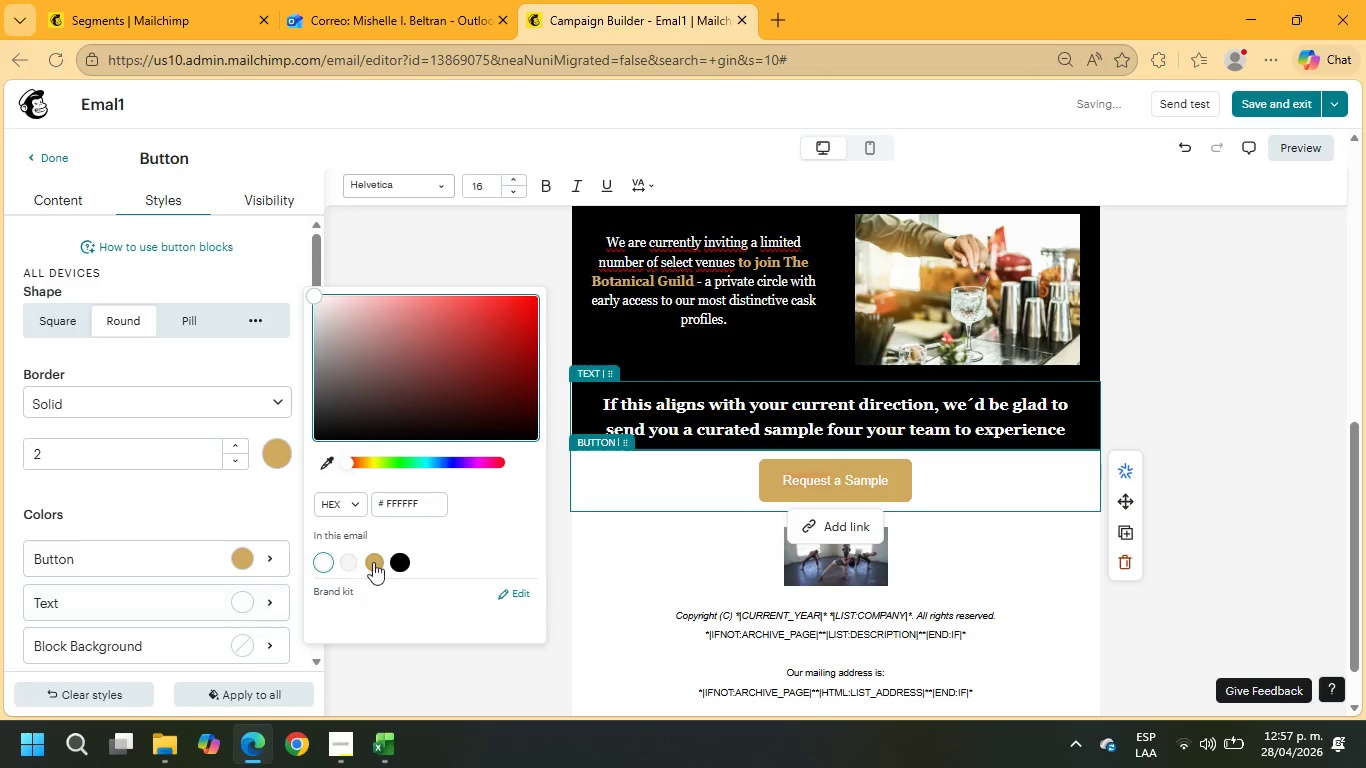 
left_click([396, 563])
 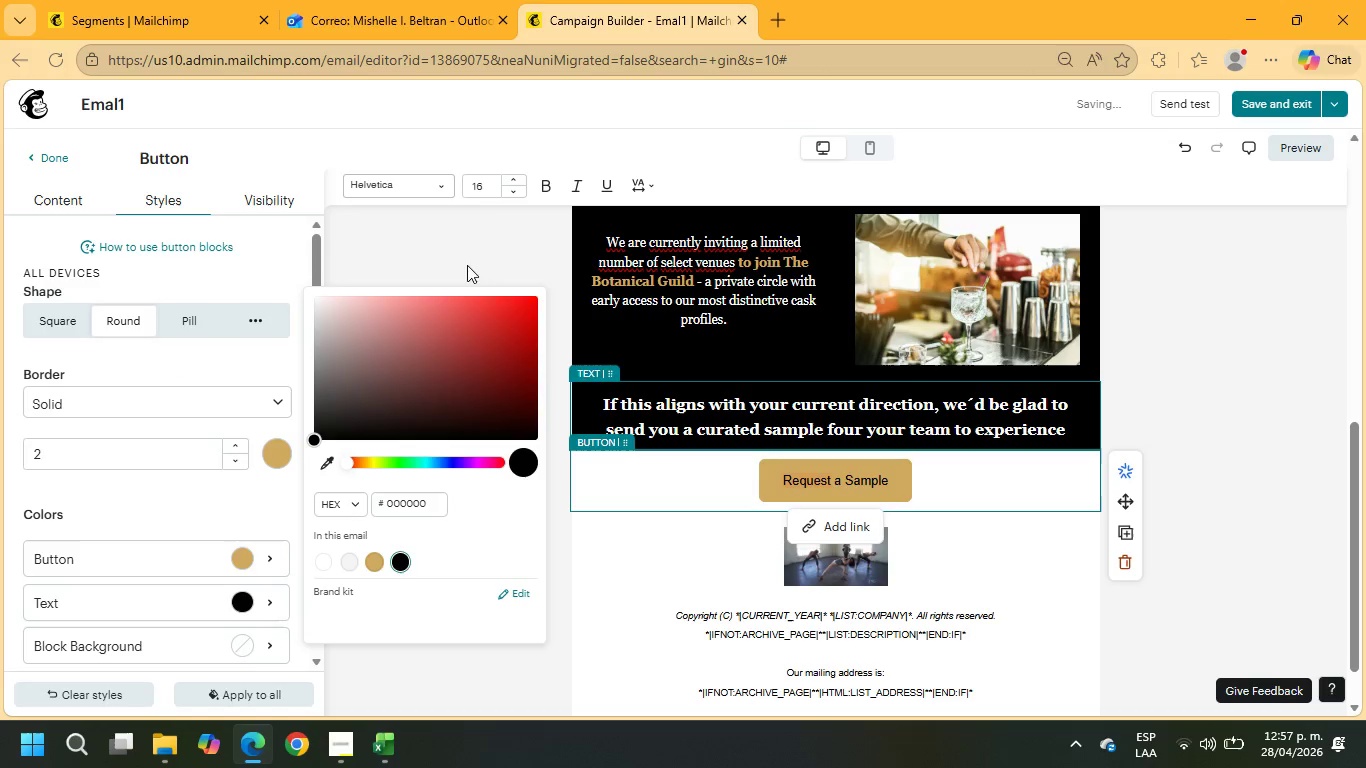 
left_click([547, 182])
 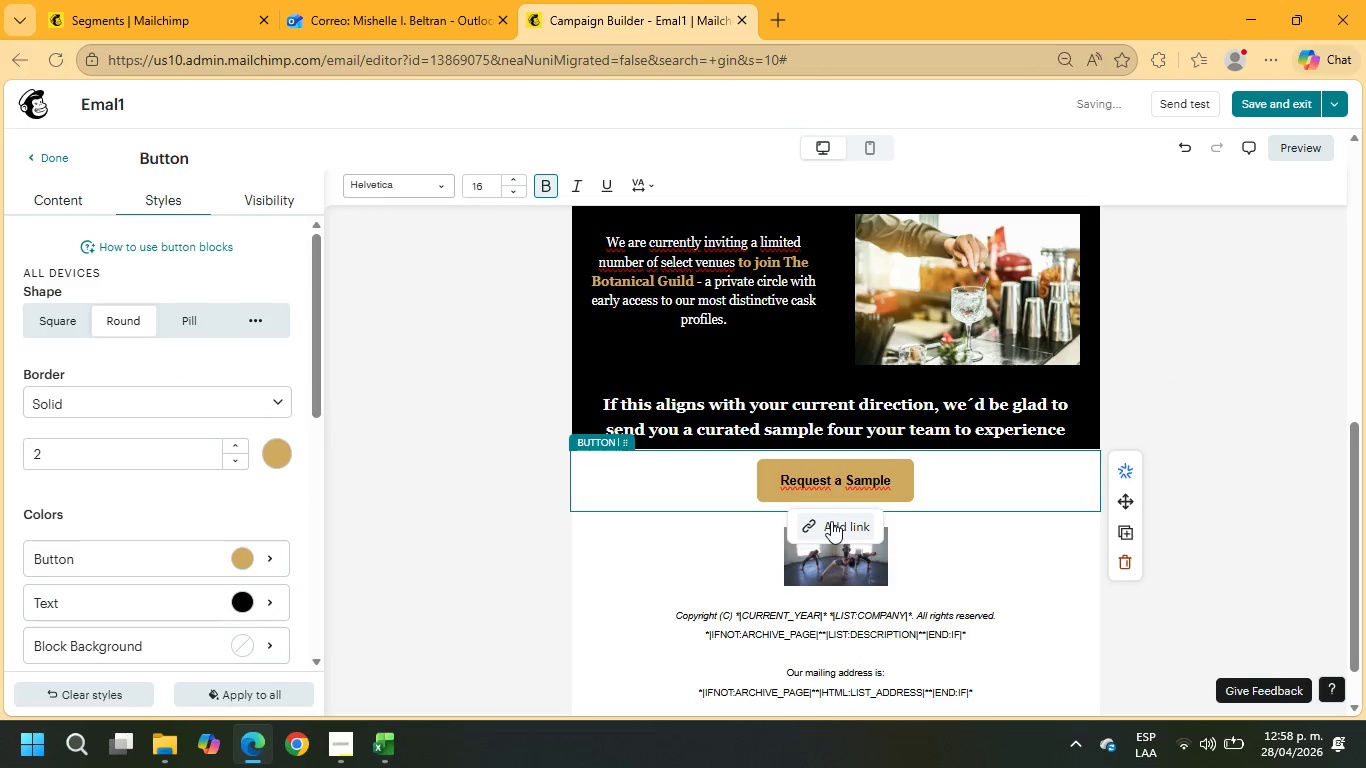 
left_click([805, 609])
 